 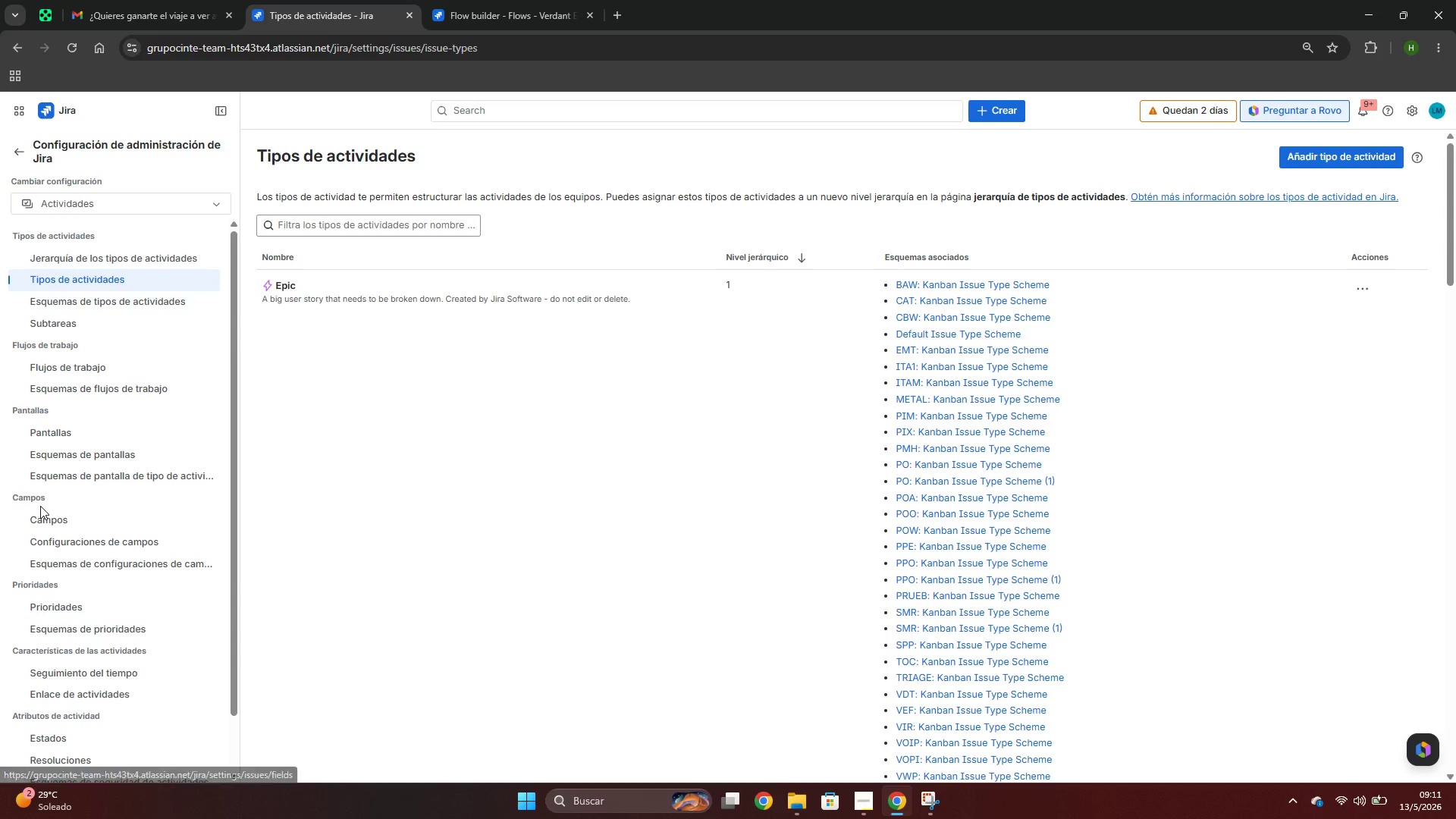 
left_click([37, 516])
 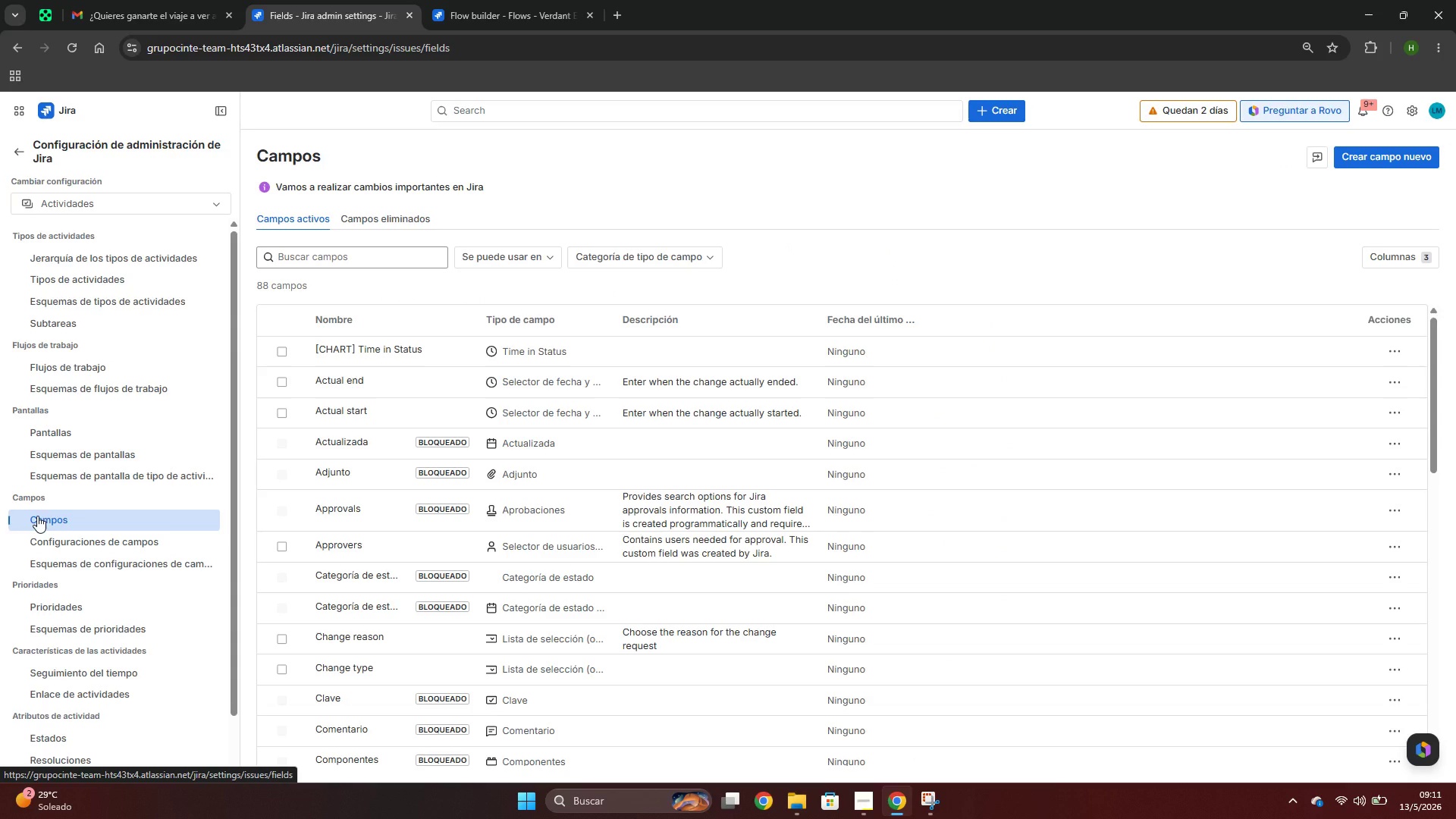 
wait(14.08)
 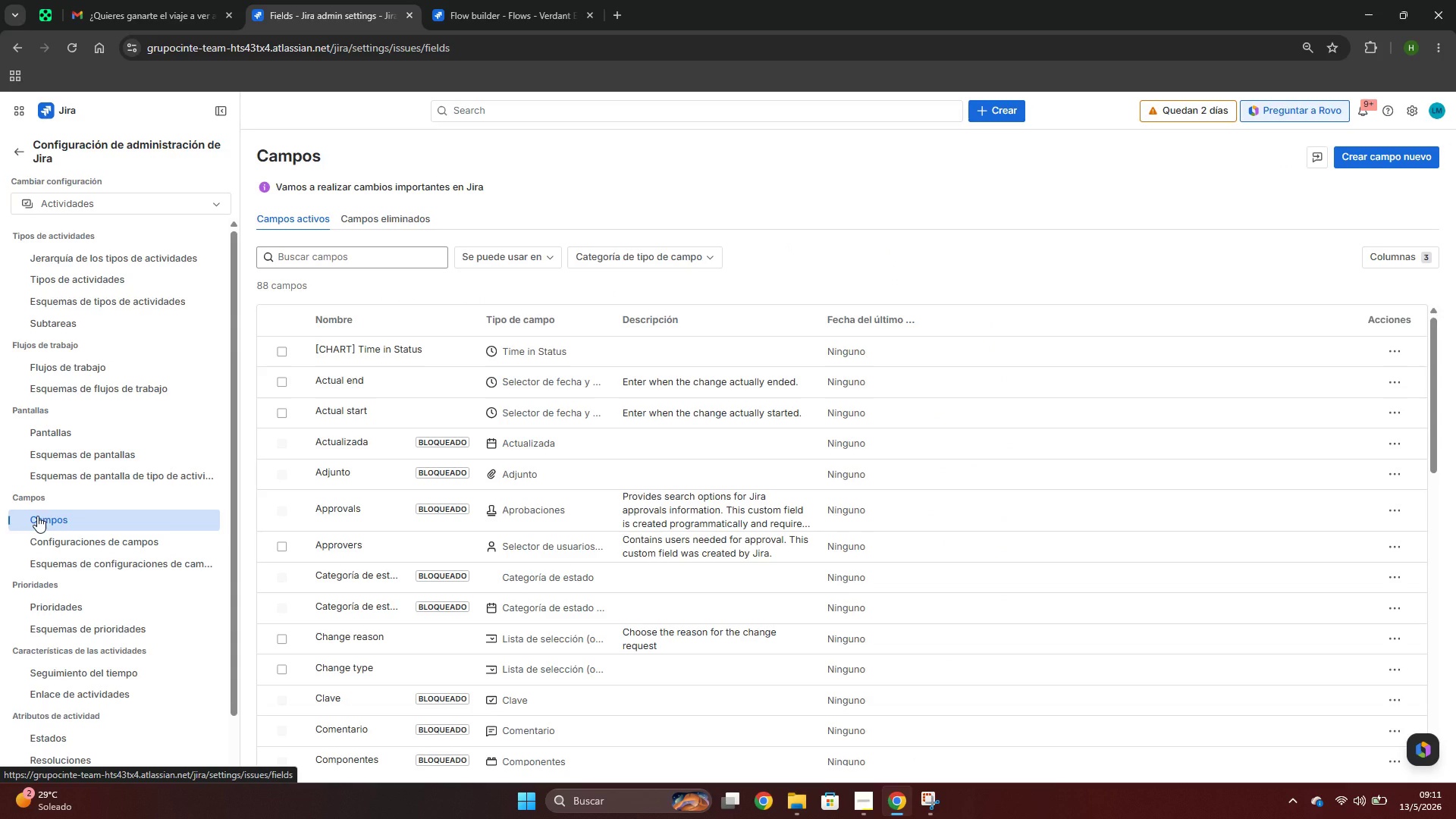 
left_click([375, 264])
 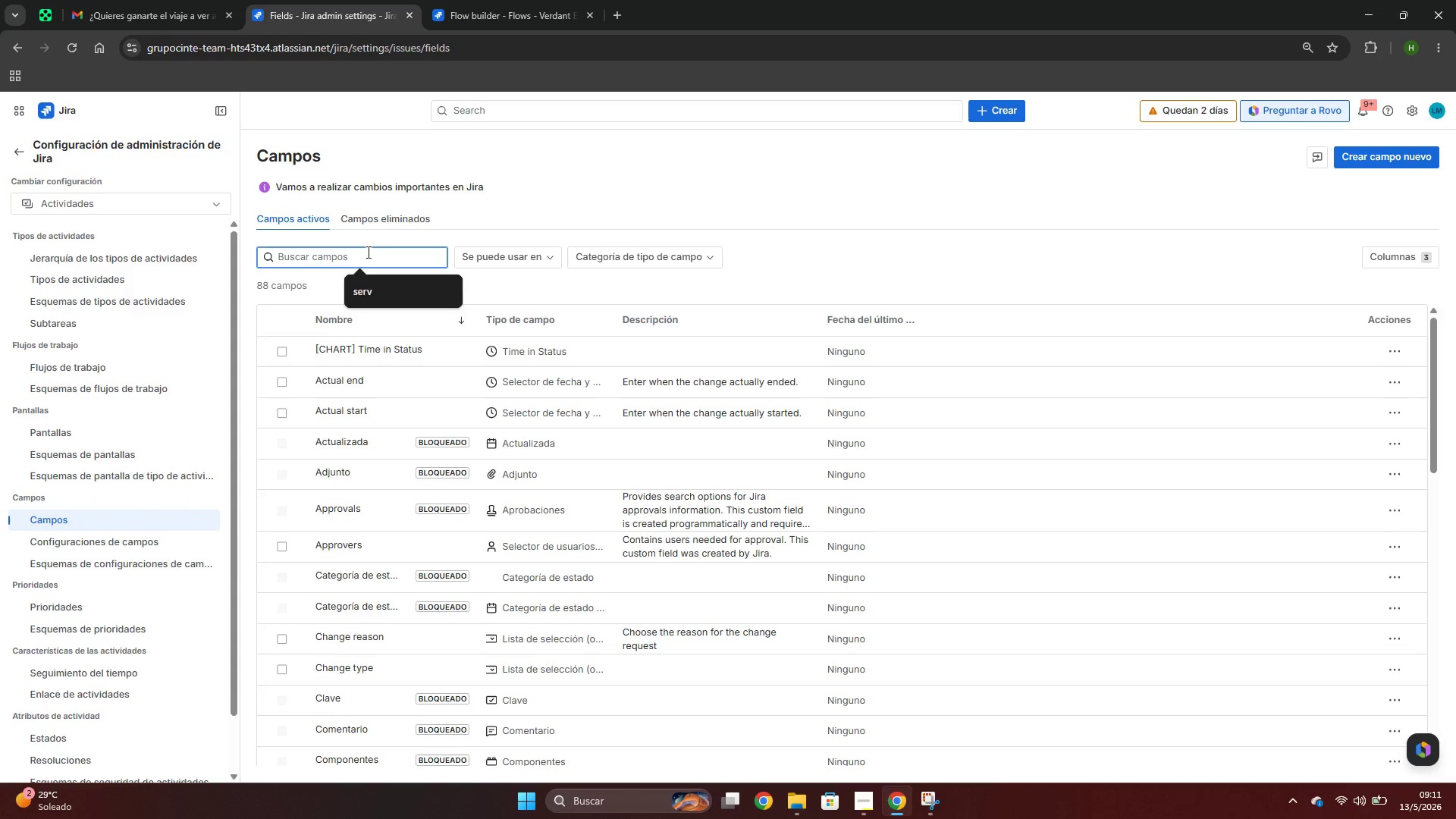 
type(emer)
 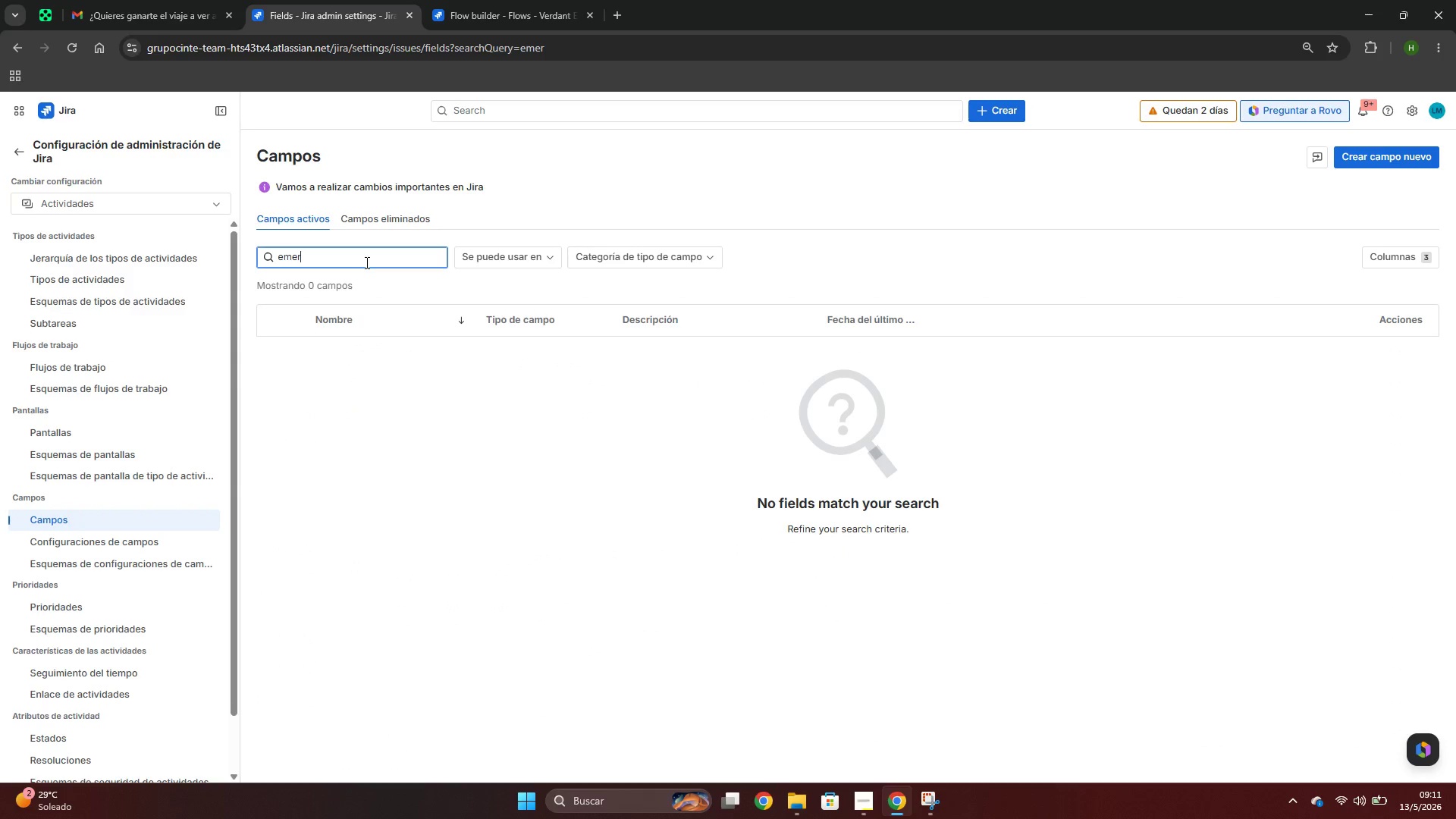 
wait(9.42)
 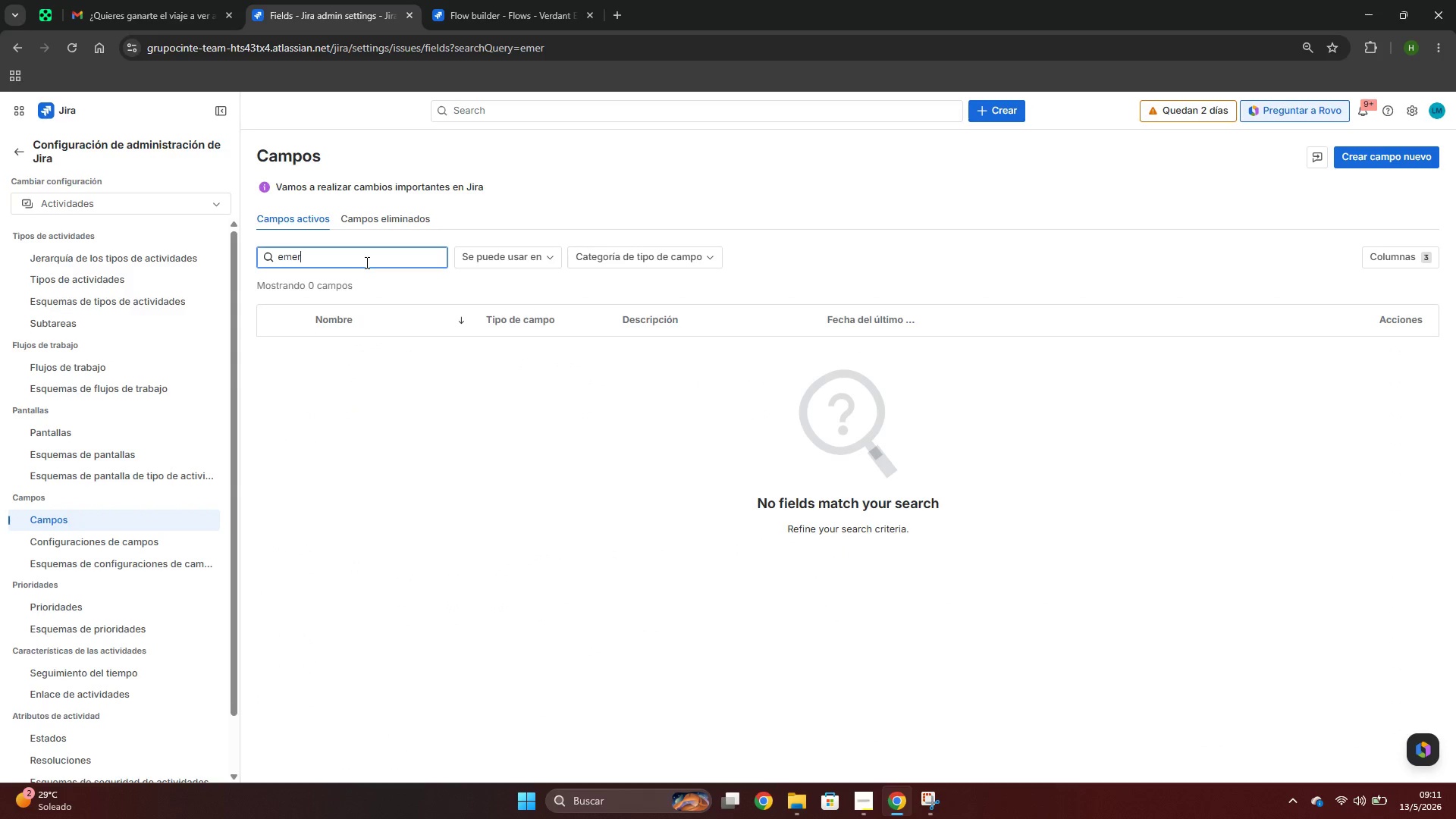 
key(Backspace)
key(Backspace)
key(Backspace)
key(Backspace)
key(Backspace)
key(Backspace)
key(Backspace)
key(Backspace)
type(ur)
 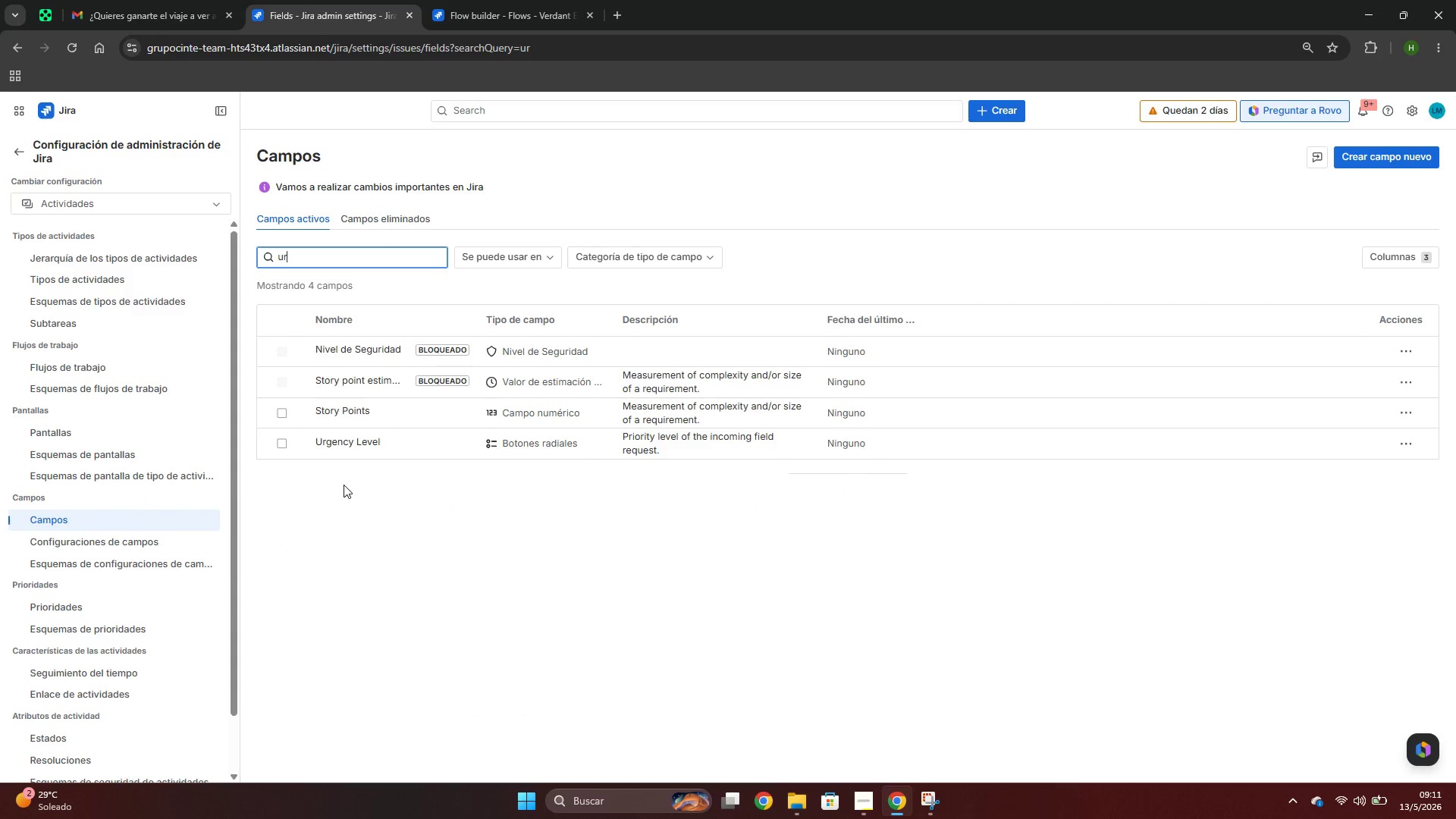 
left_click([334, 447])
 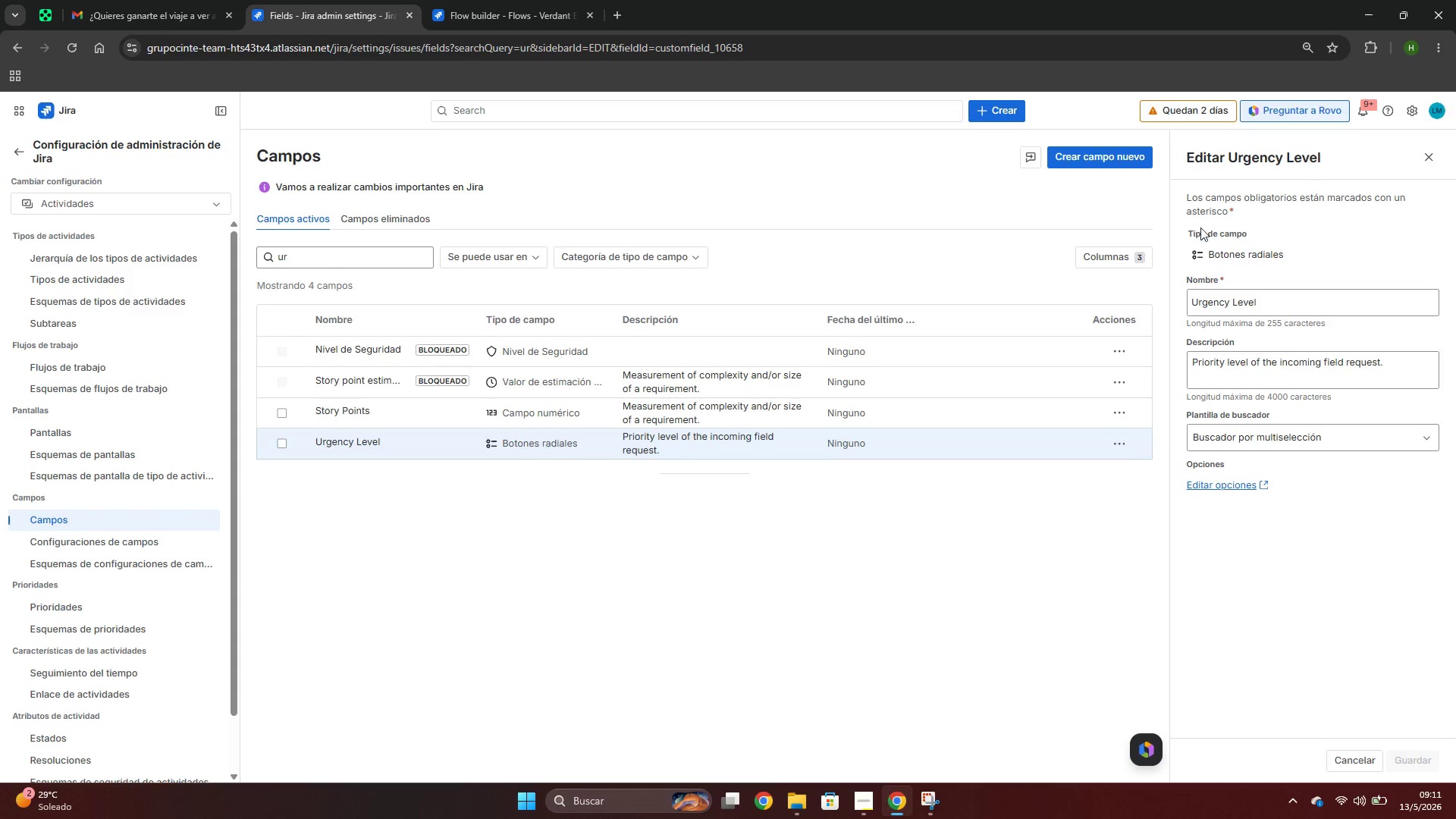 
left_click([1272, 254])
 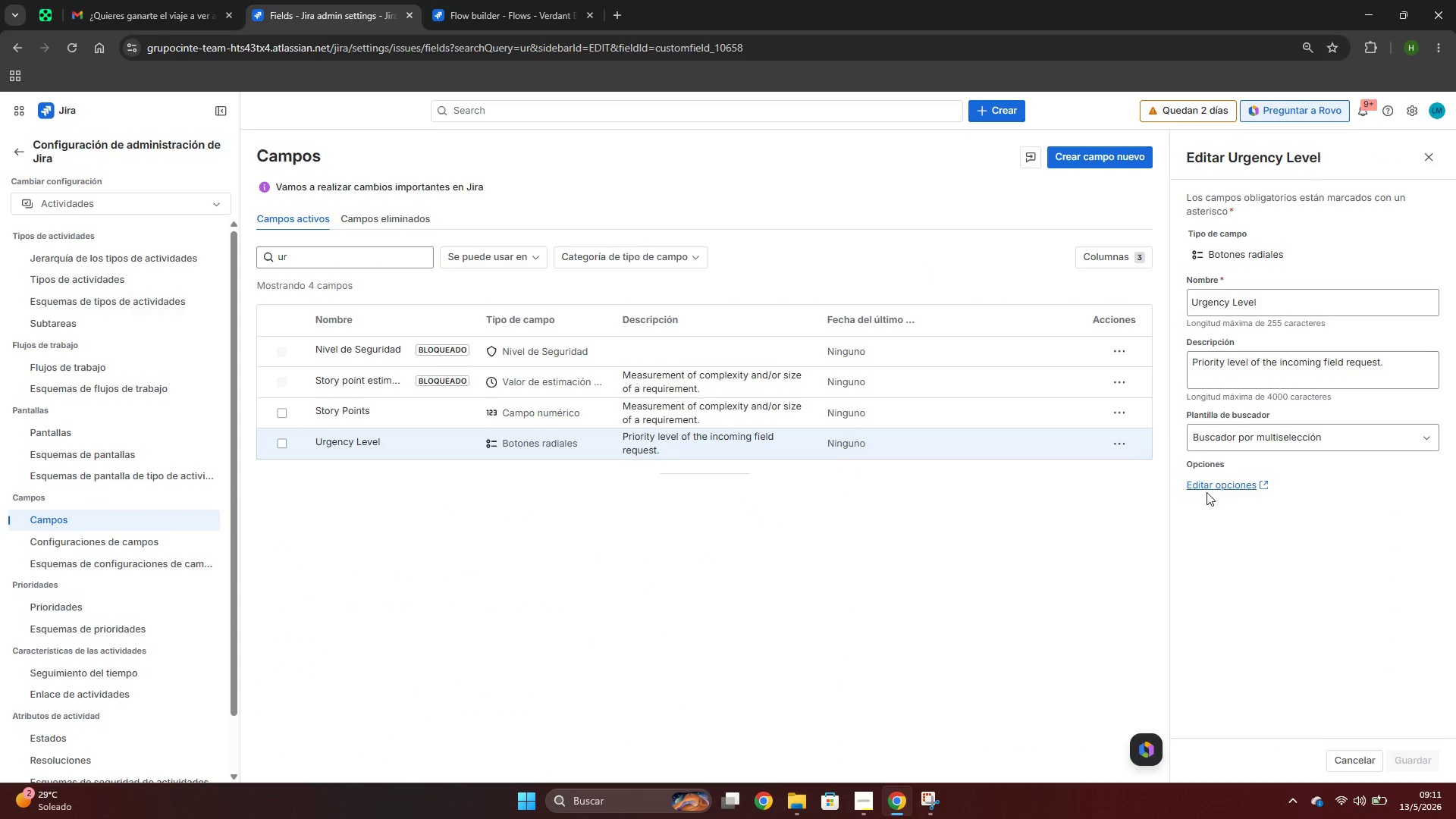 
left_click([1206, 486])
 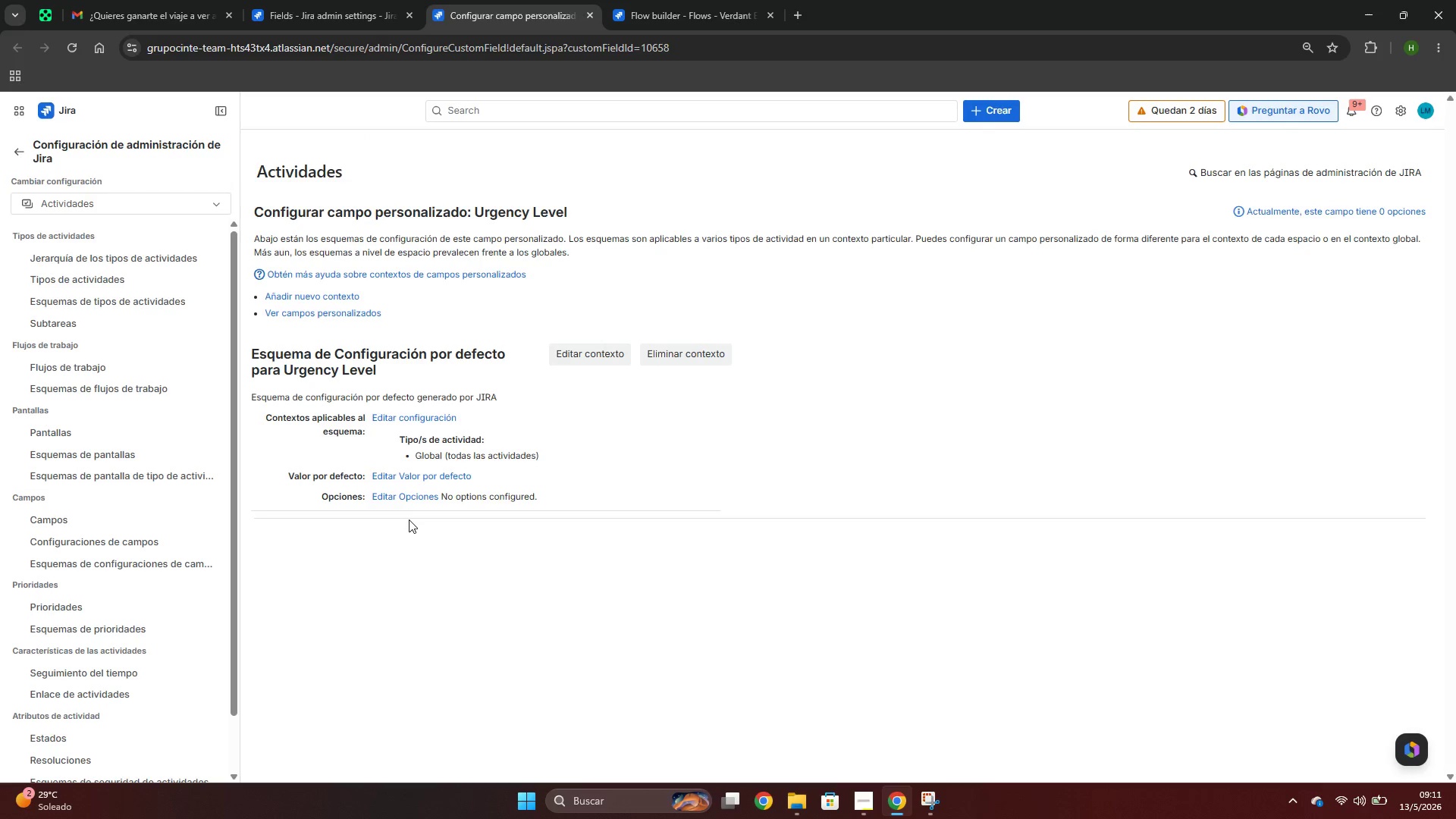 
wait(6.38)
 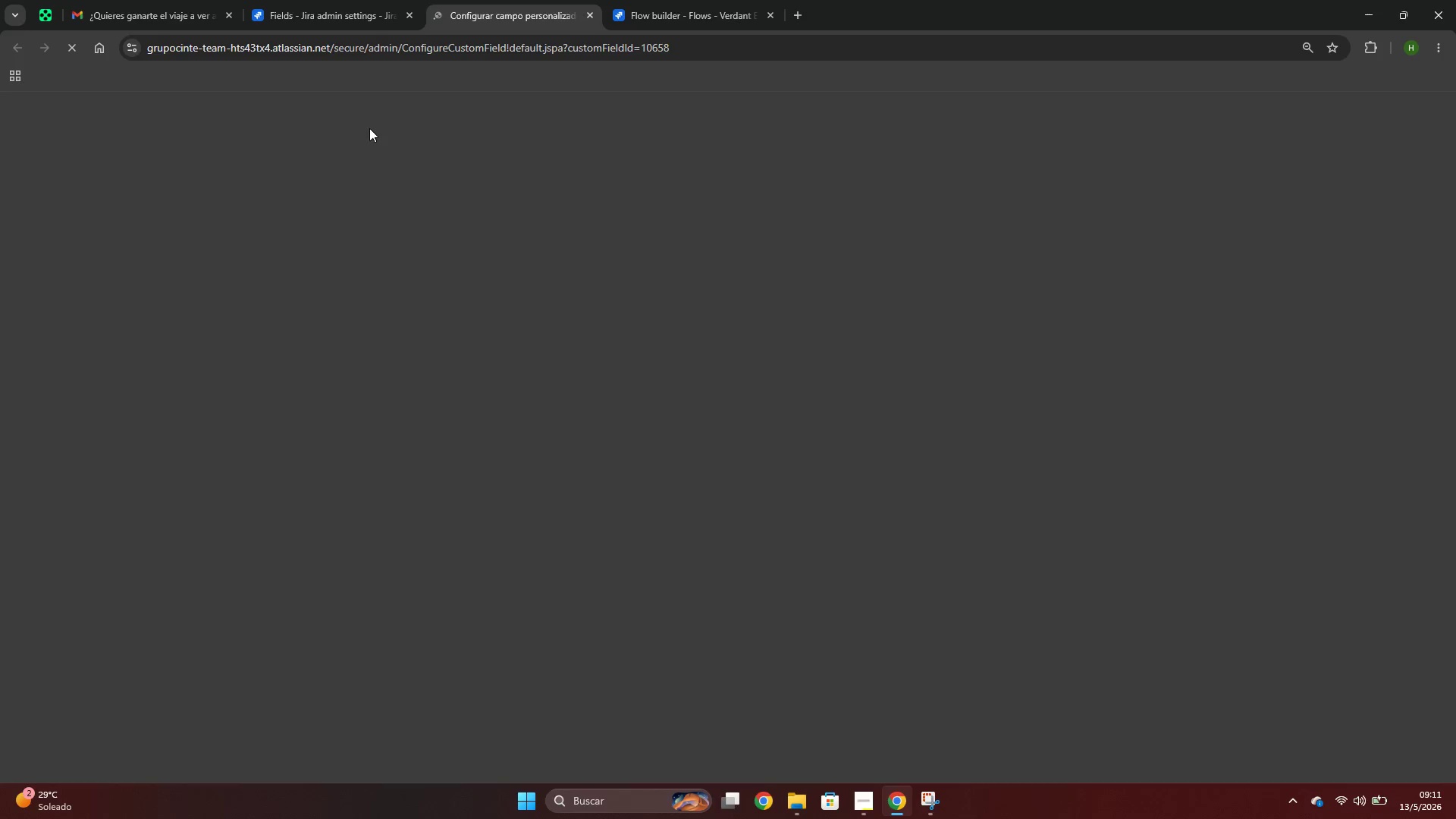 
left_click([403, 498])
 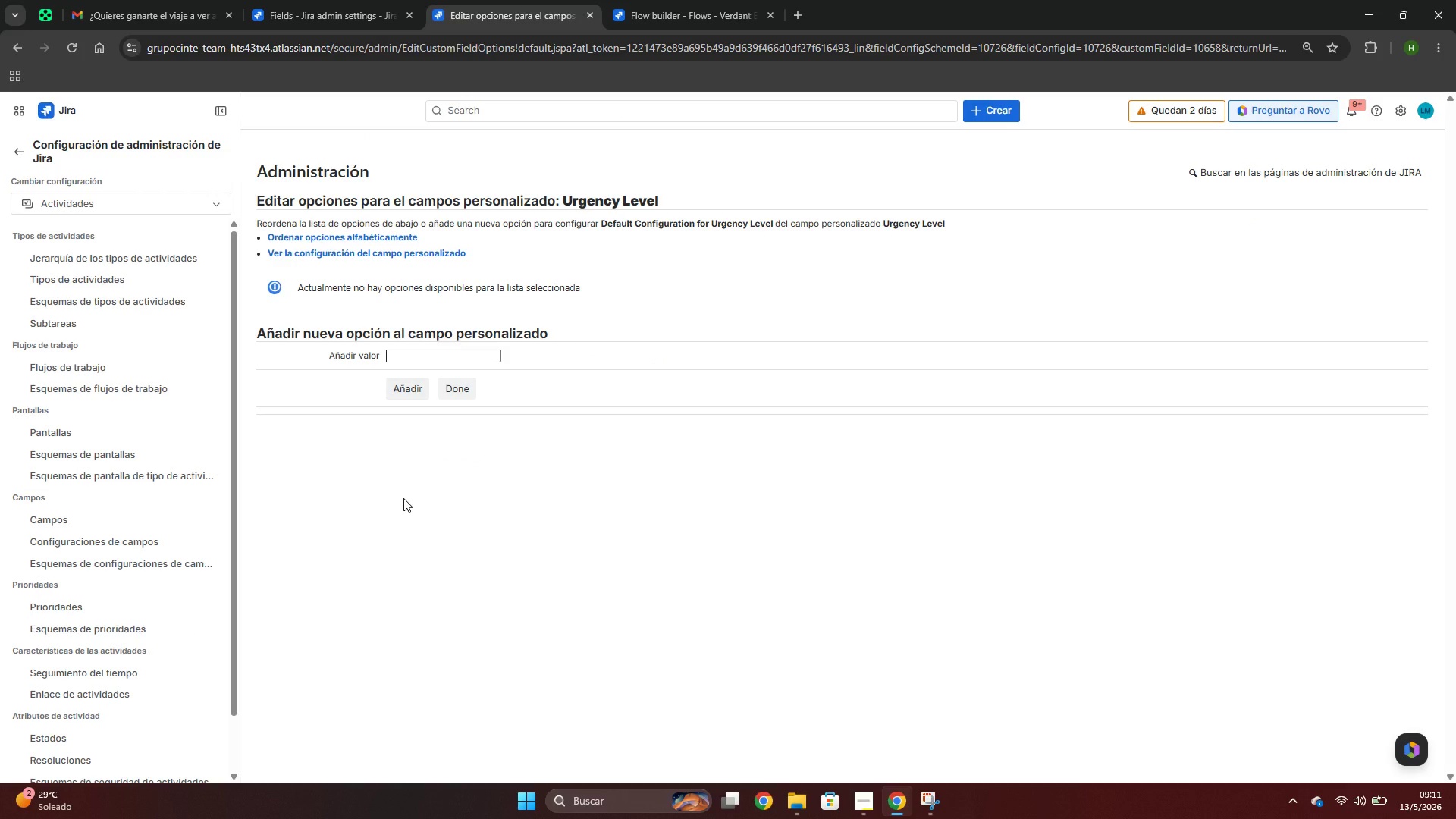 
type(Routine)
 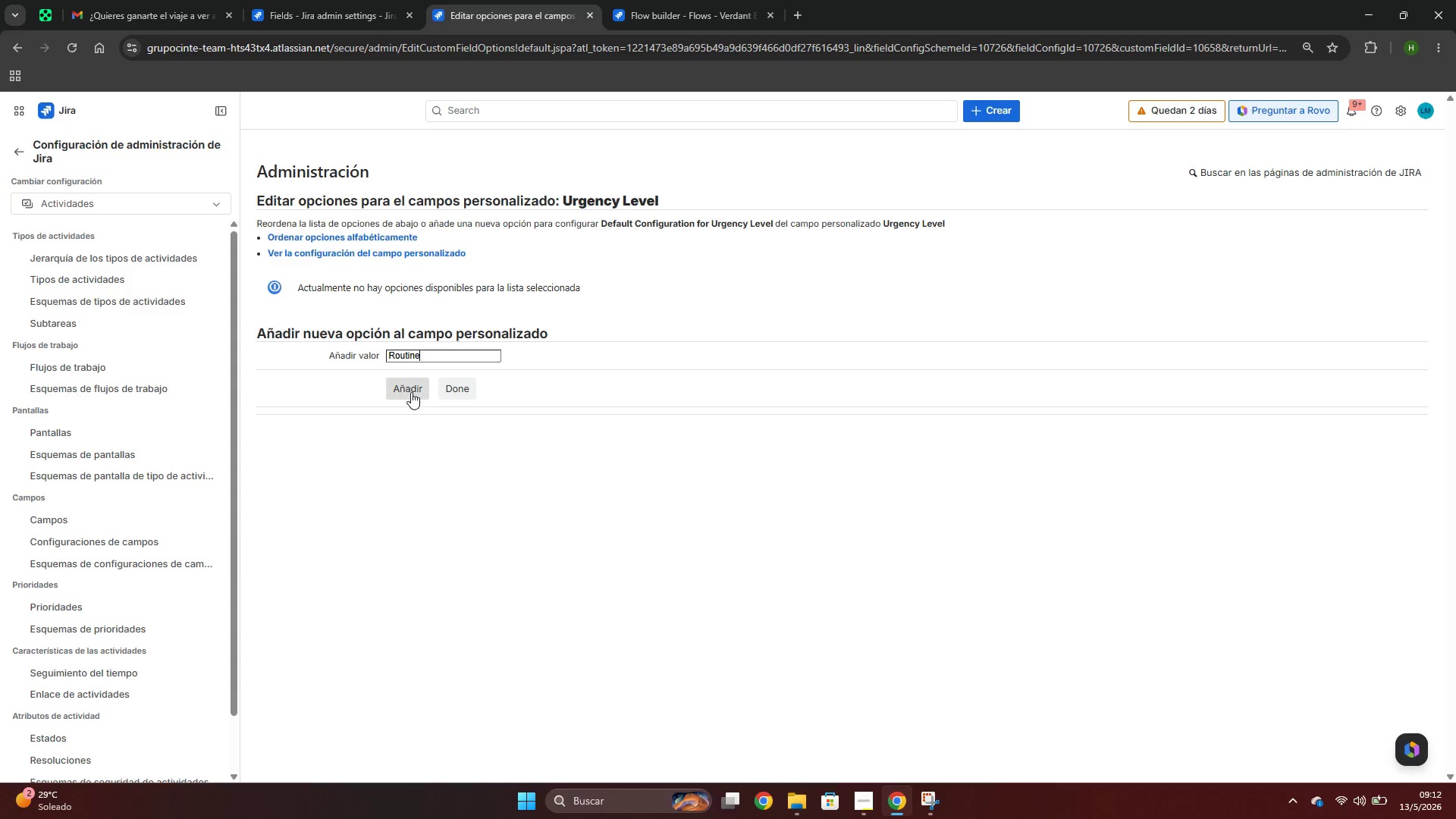 
left_click([412, 392])
 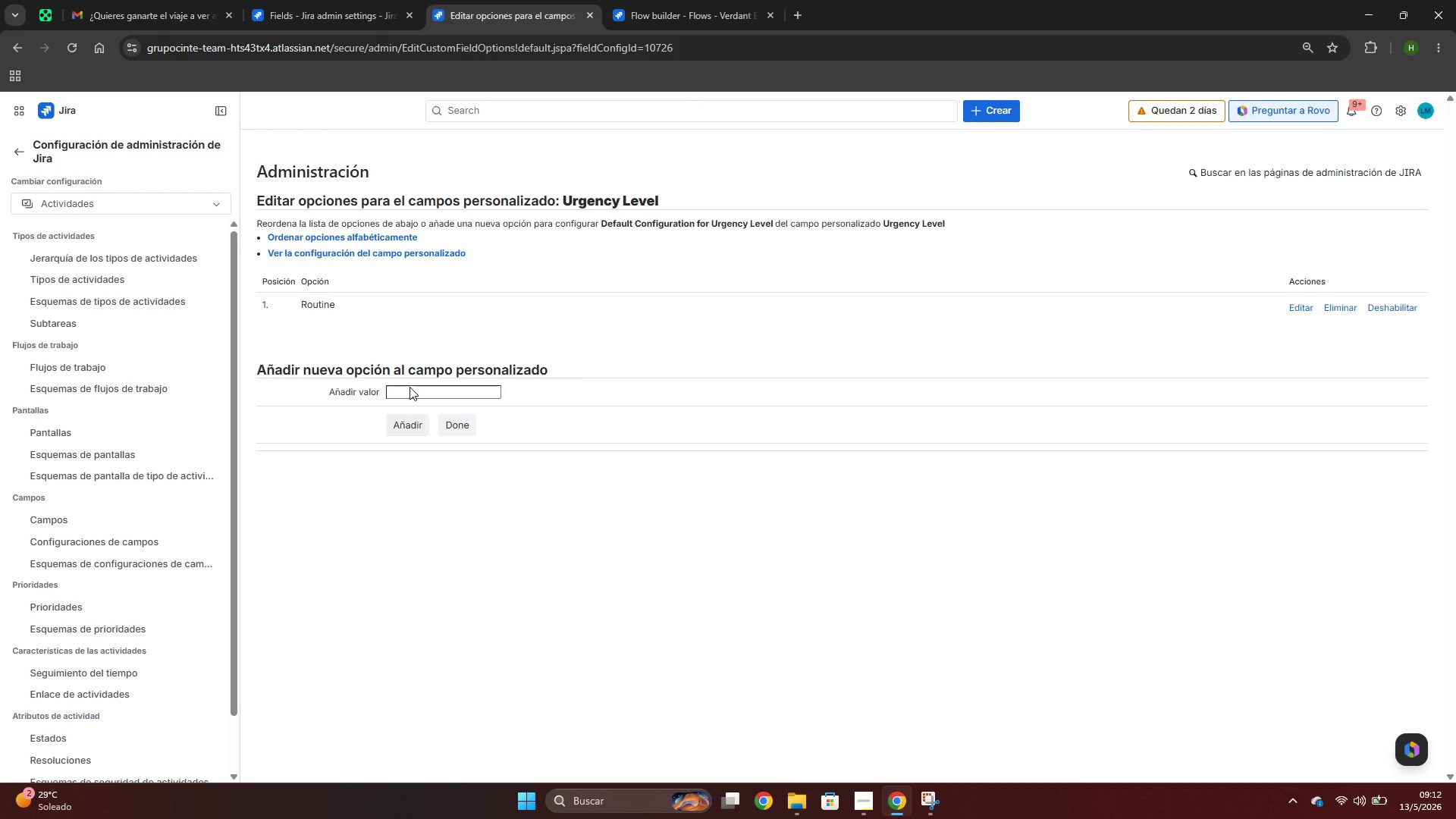 
type(Urgenbt)
 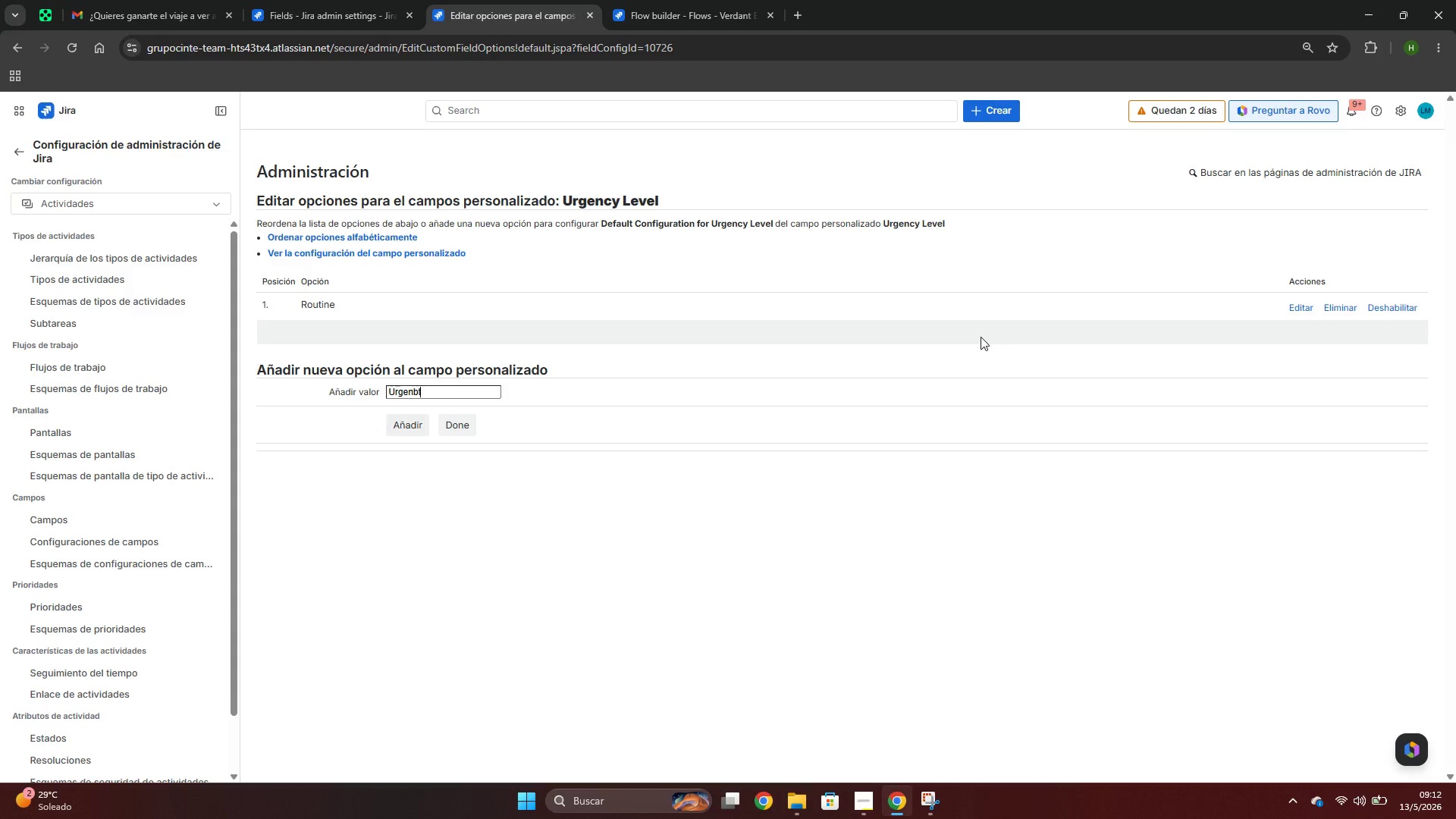 
key(Backspace)
 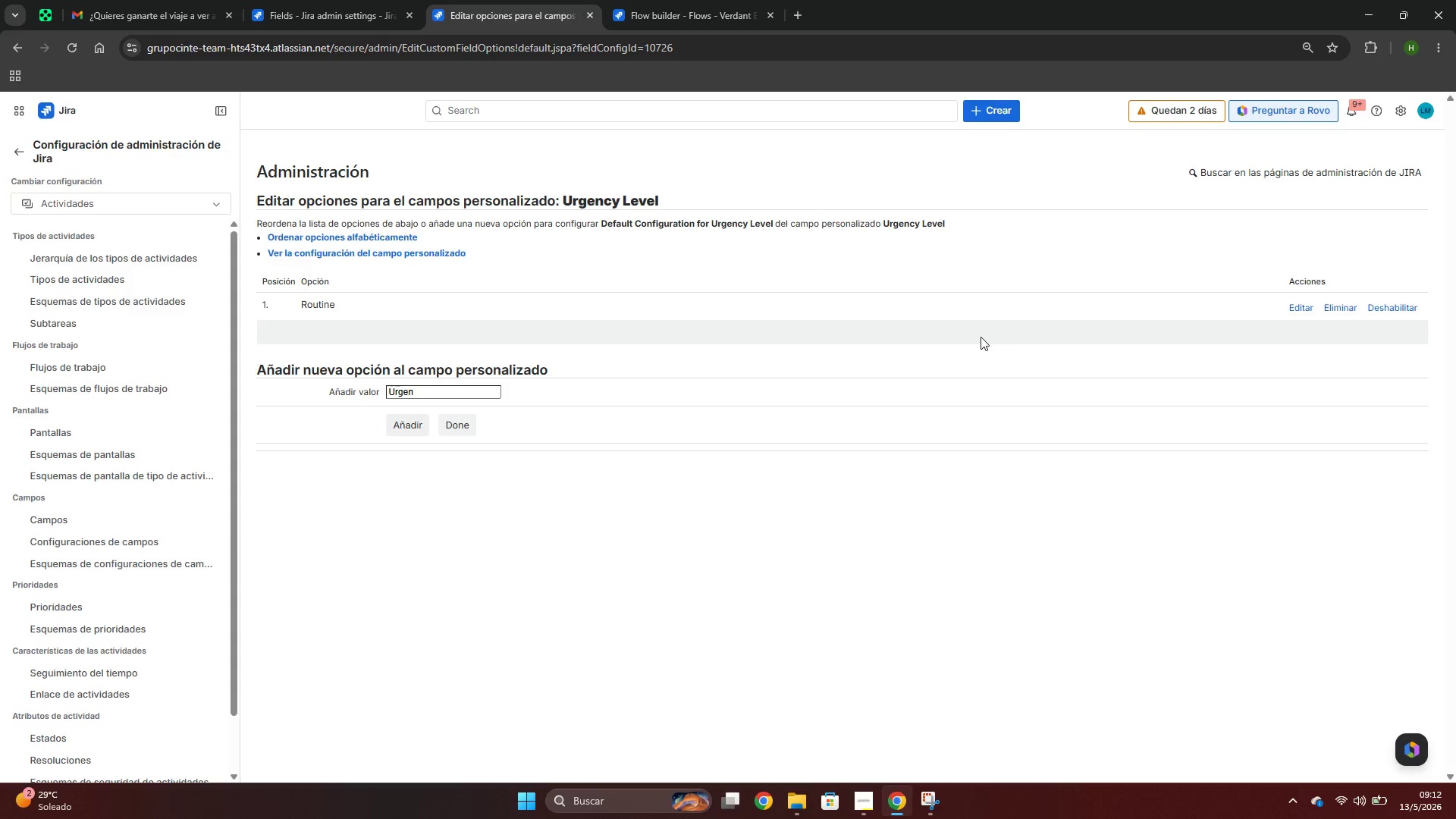 
key(Backspace)
 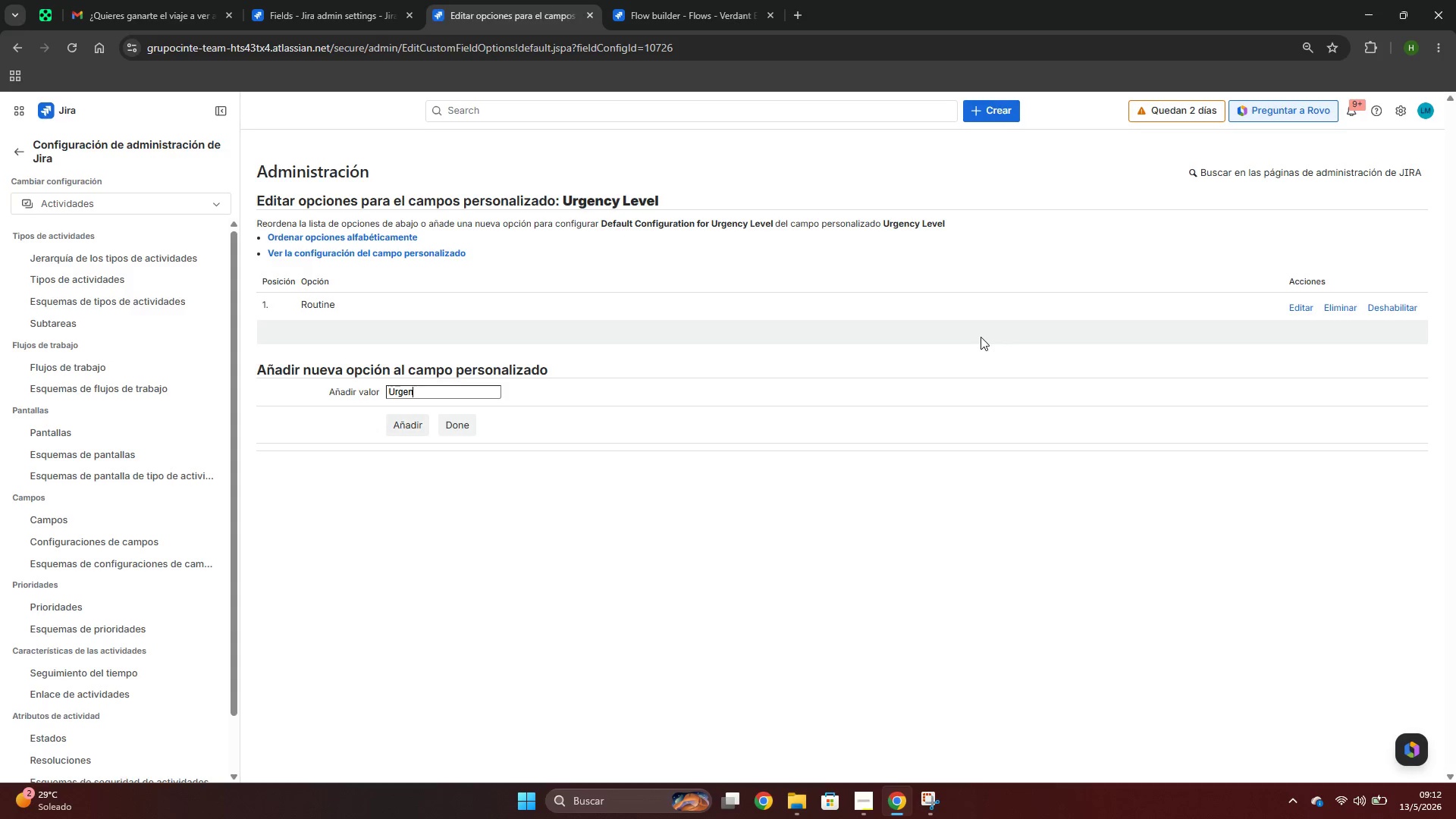 
key(T)
 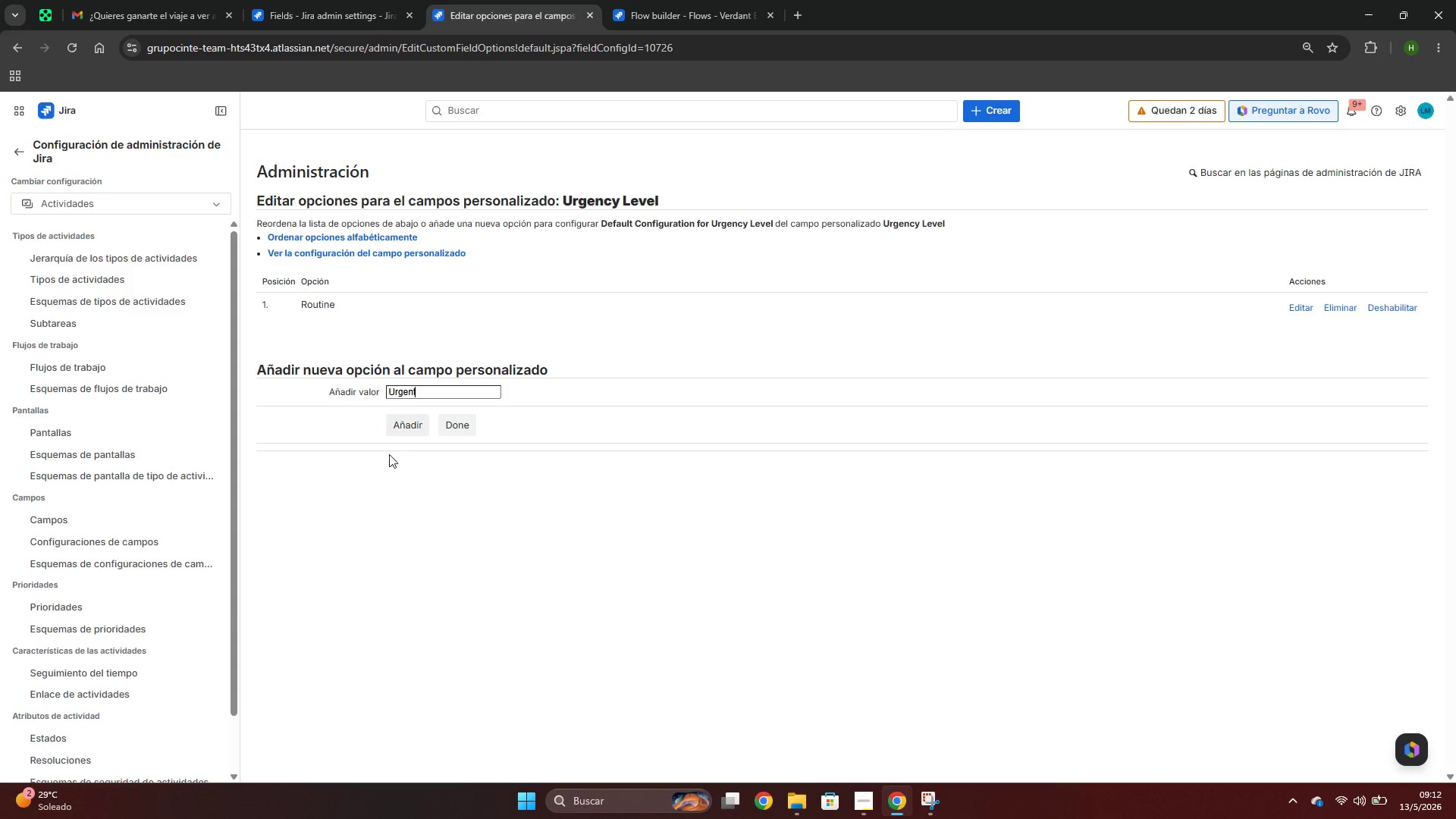 
left_click([393, 422])
 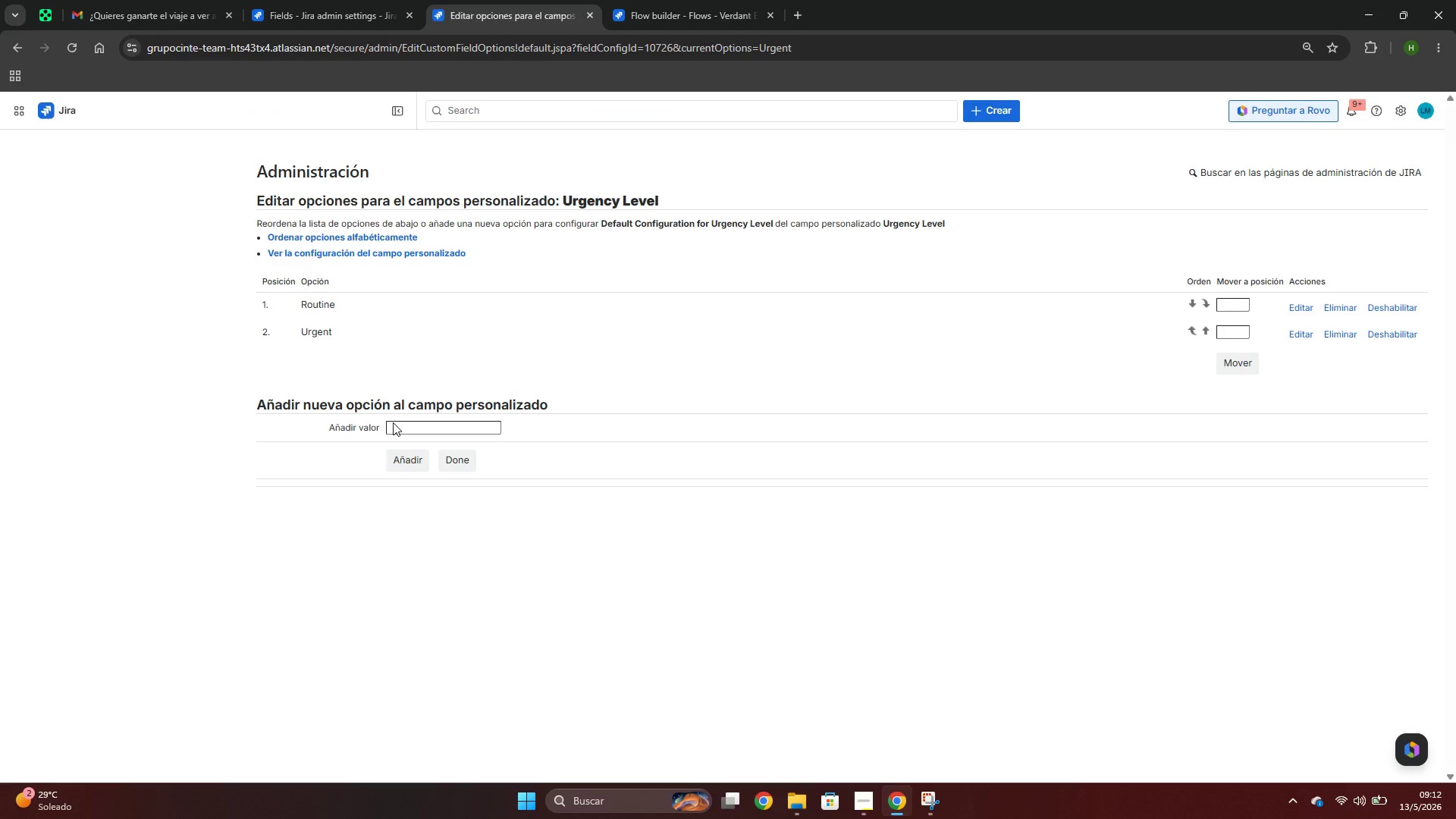 
type(emergency)
 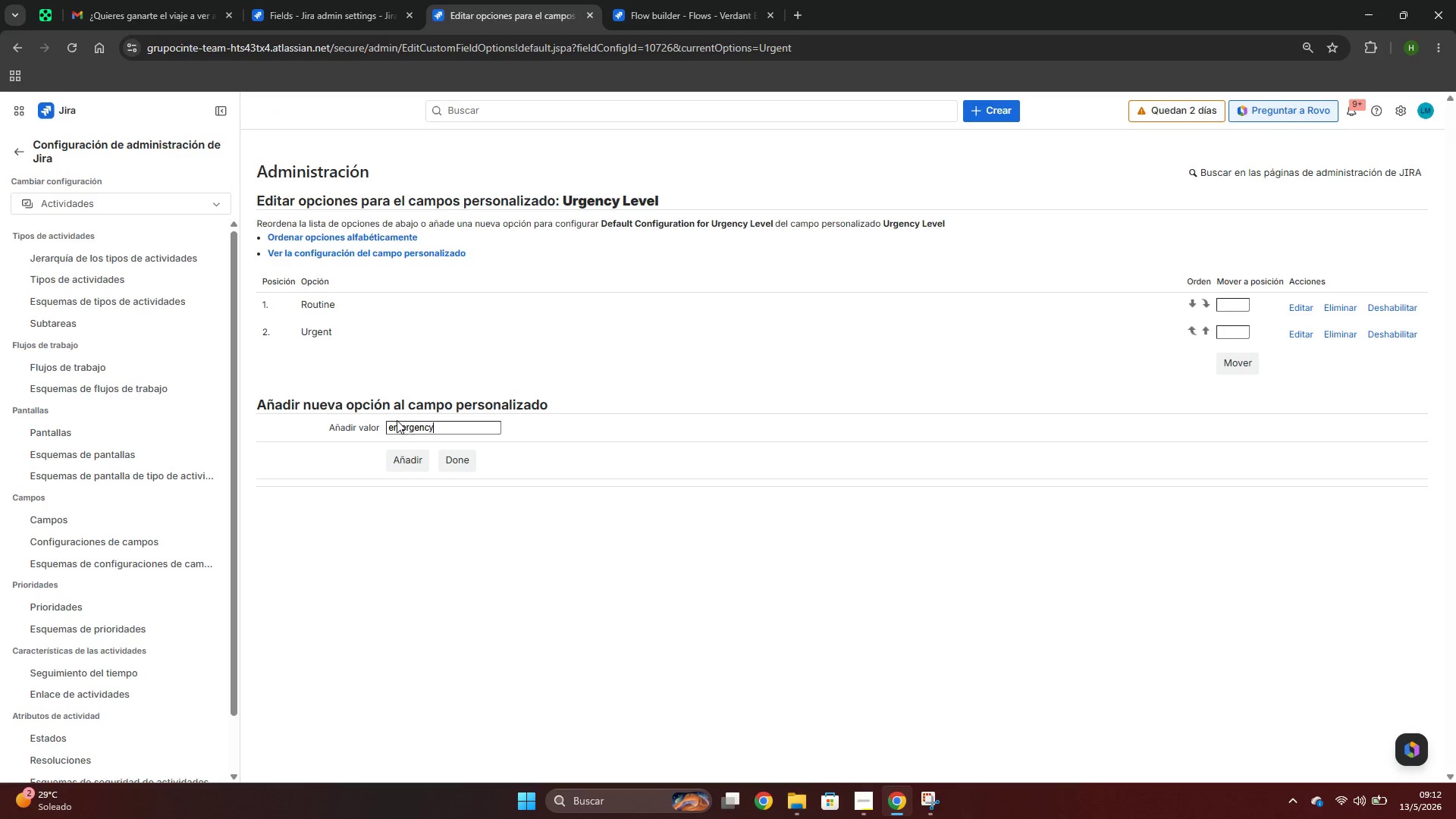 
left_click([394, 423])
 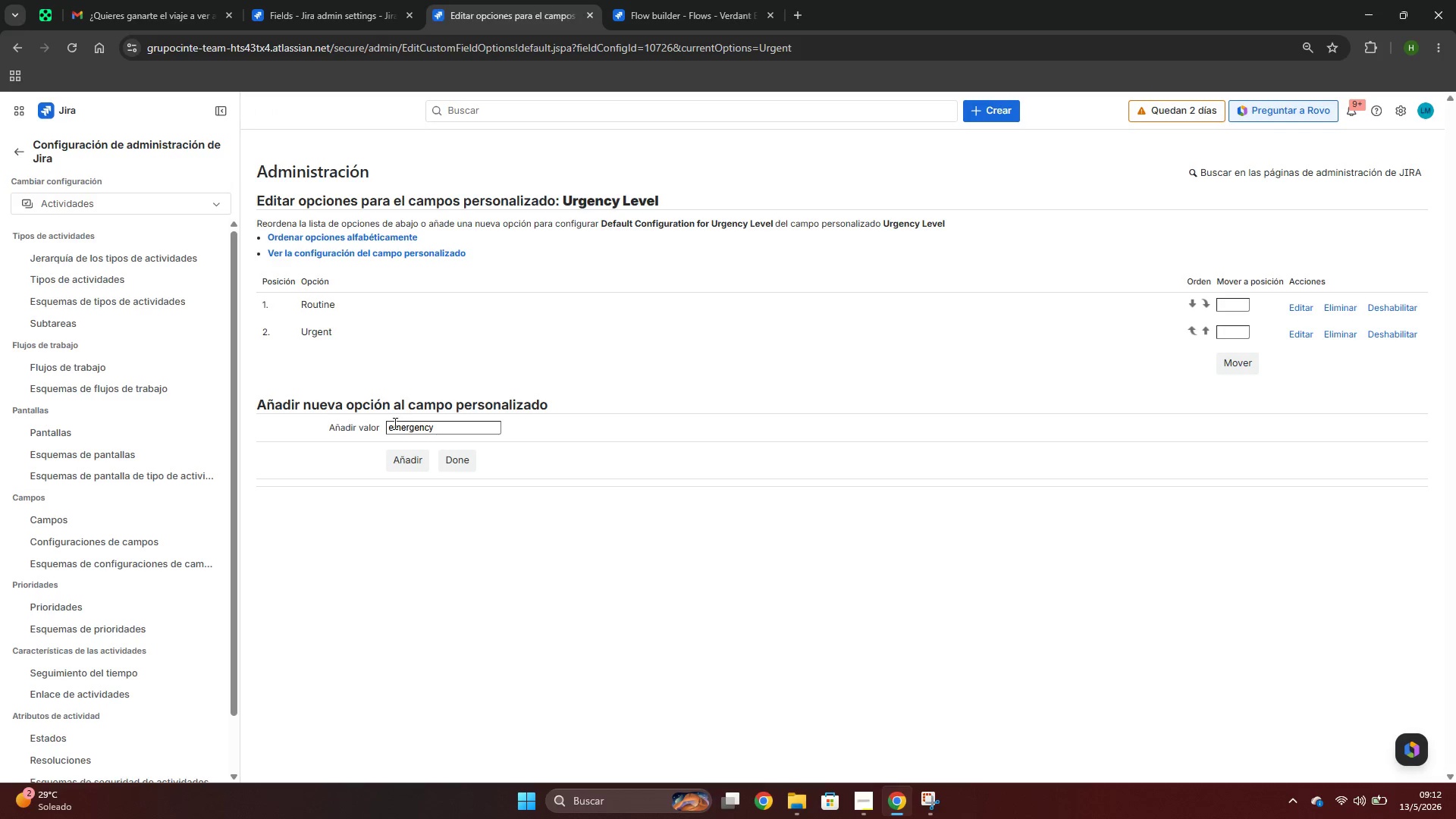 
key(Backspace)
 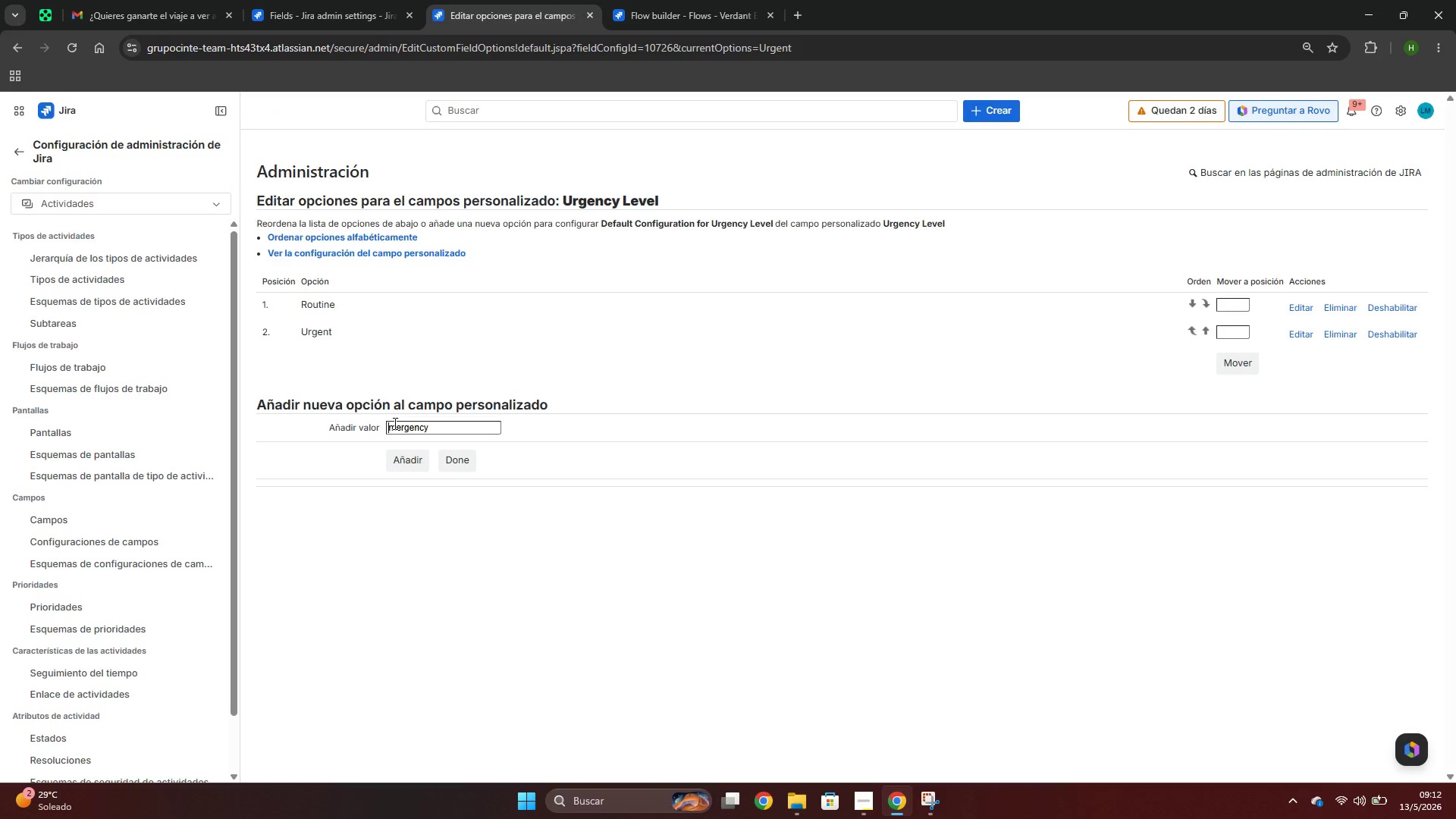 
key(Shift+ShiftRight)
 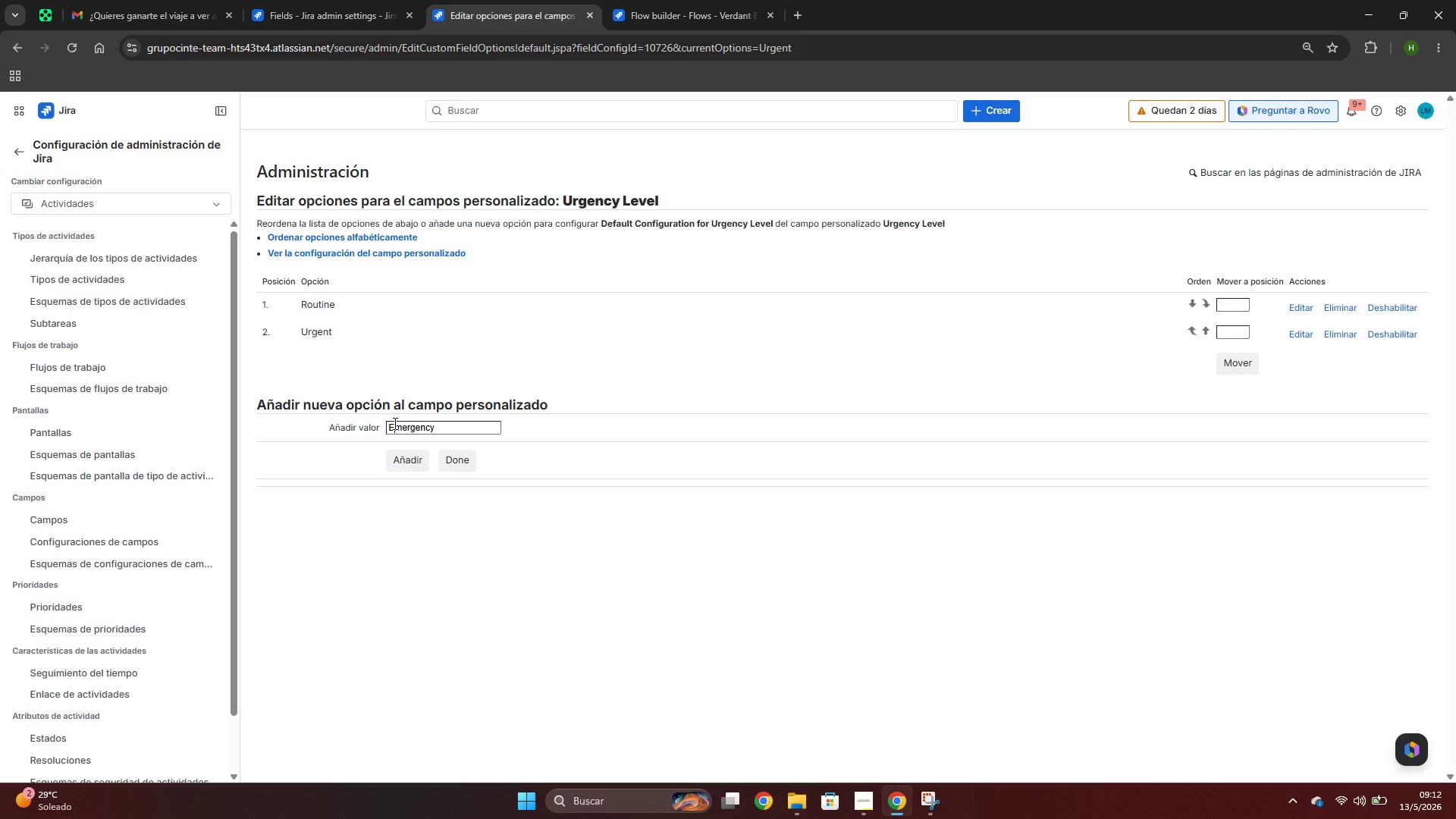 
key(Shift+E)
 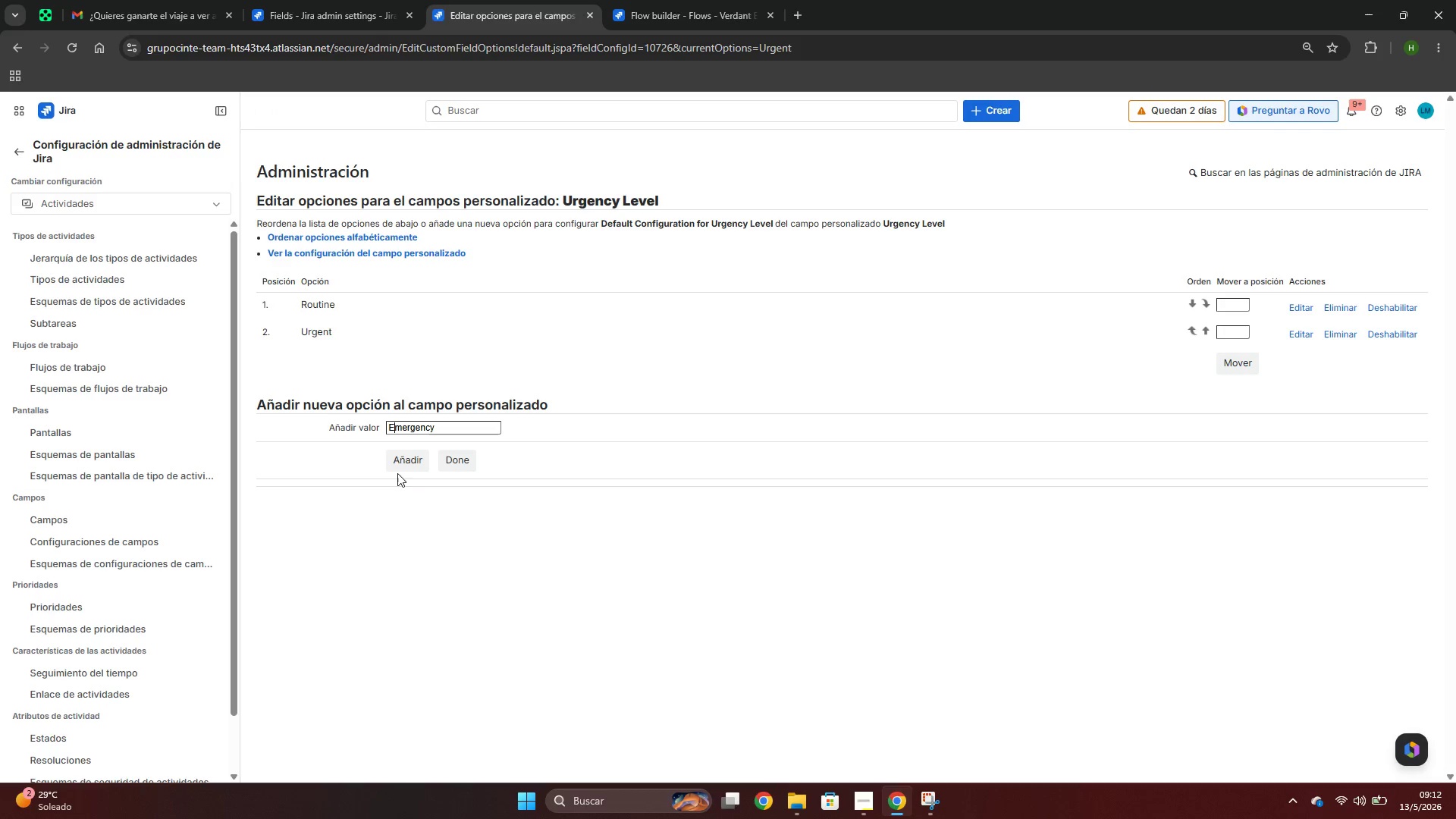 
left_click([396, 467])
 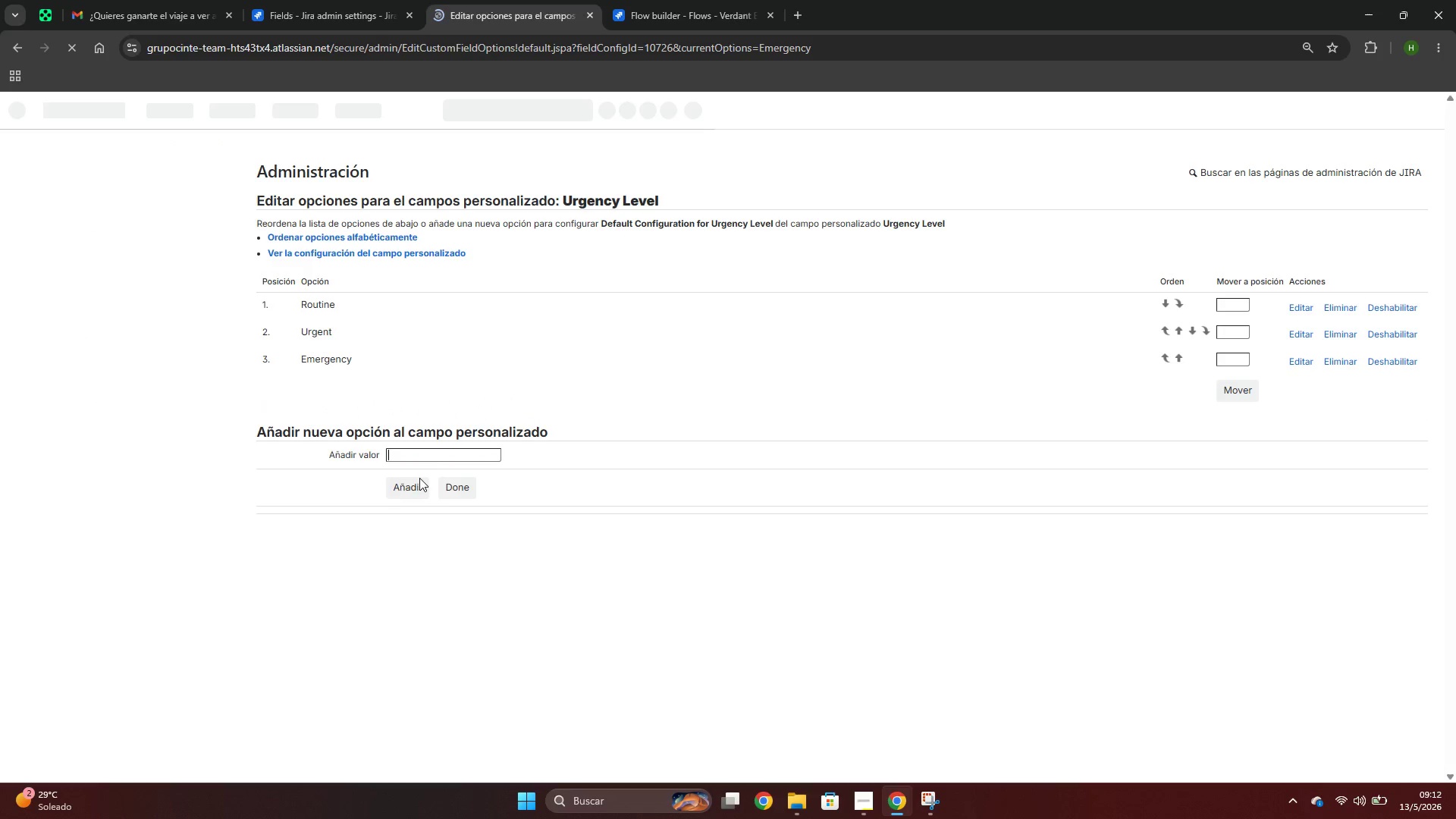 
left_click([446, 494])
 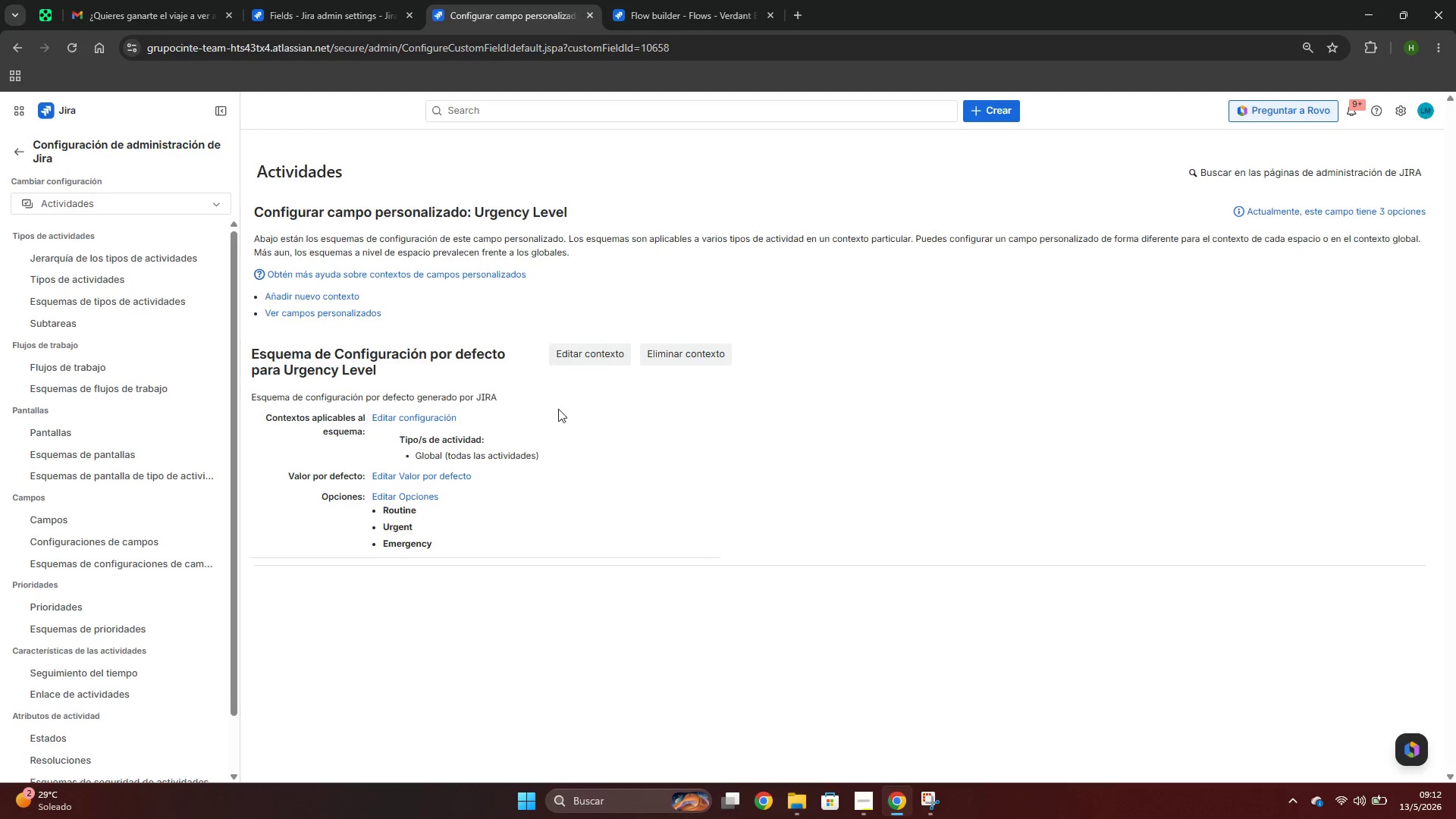 
left_click([289, 12])
 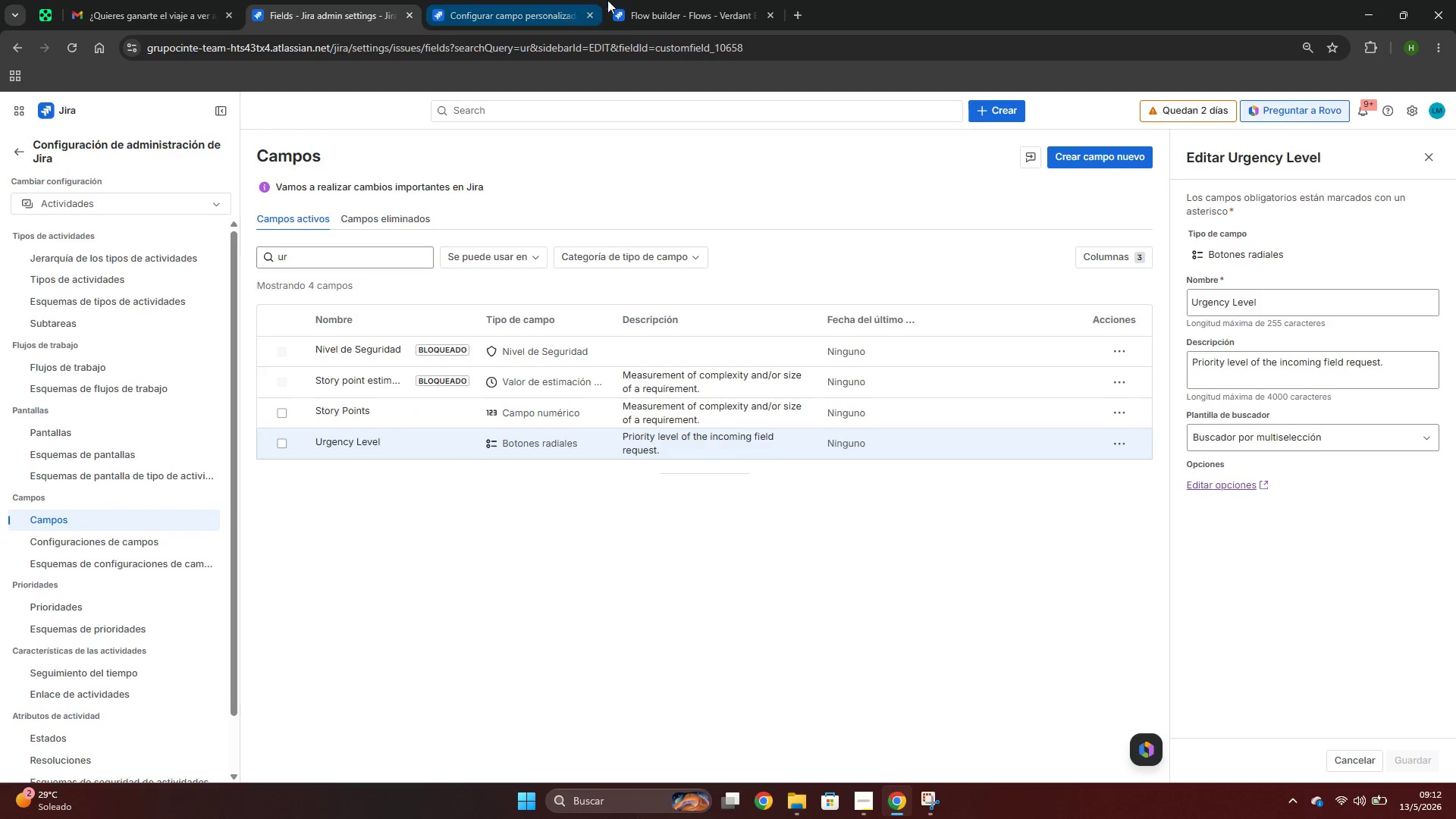 
left_click([654, 0])
 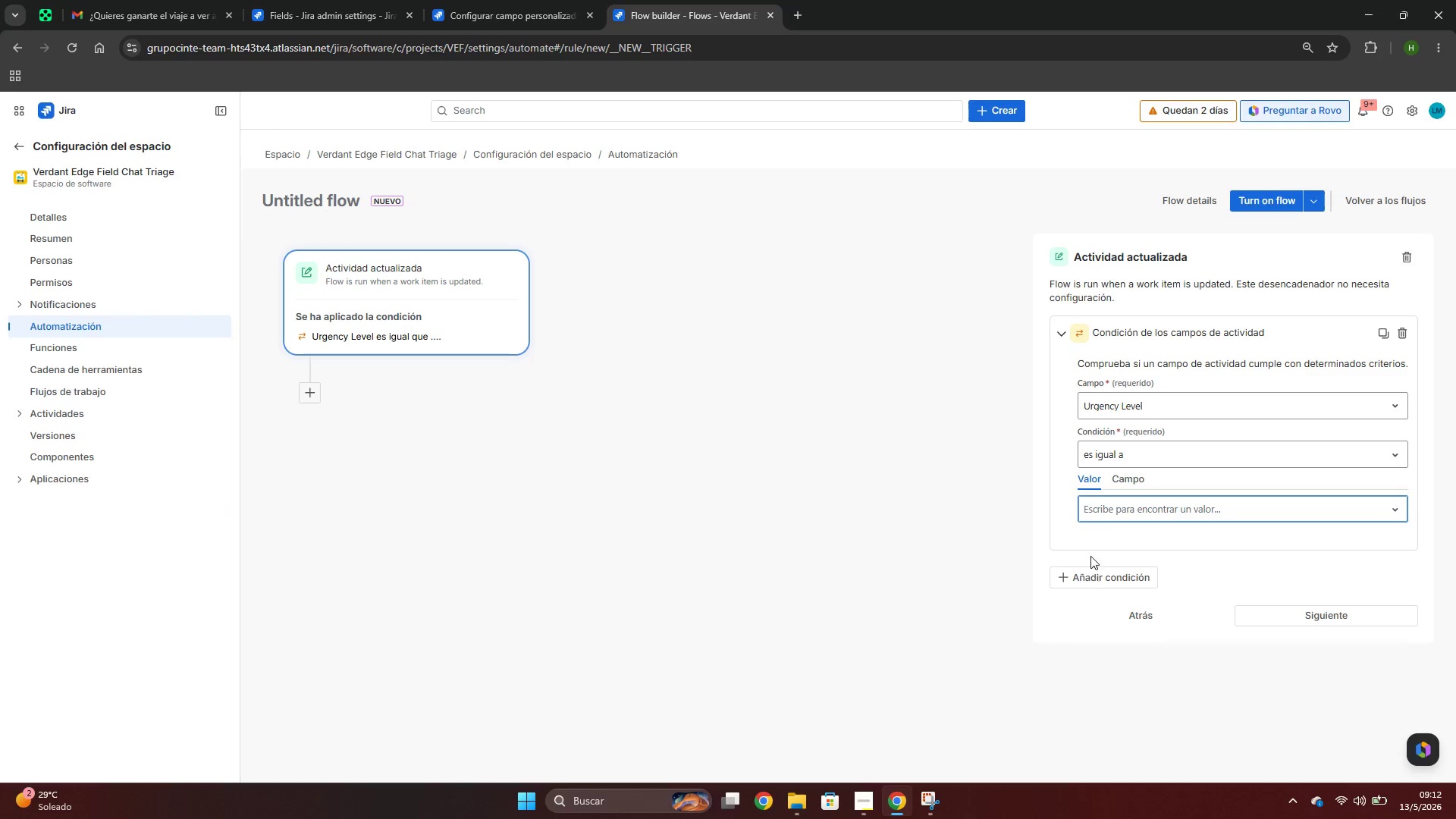 
left_click([1117, 507])
 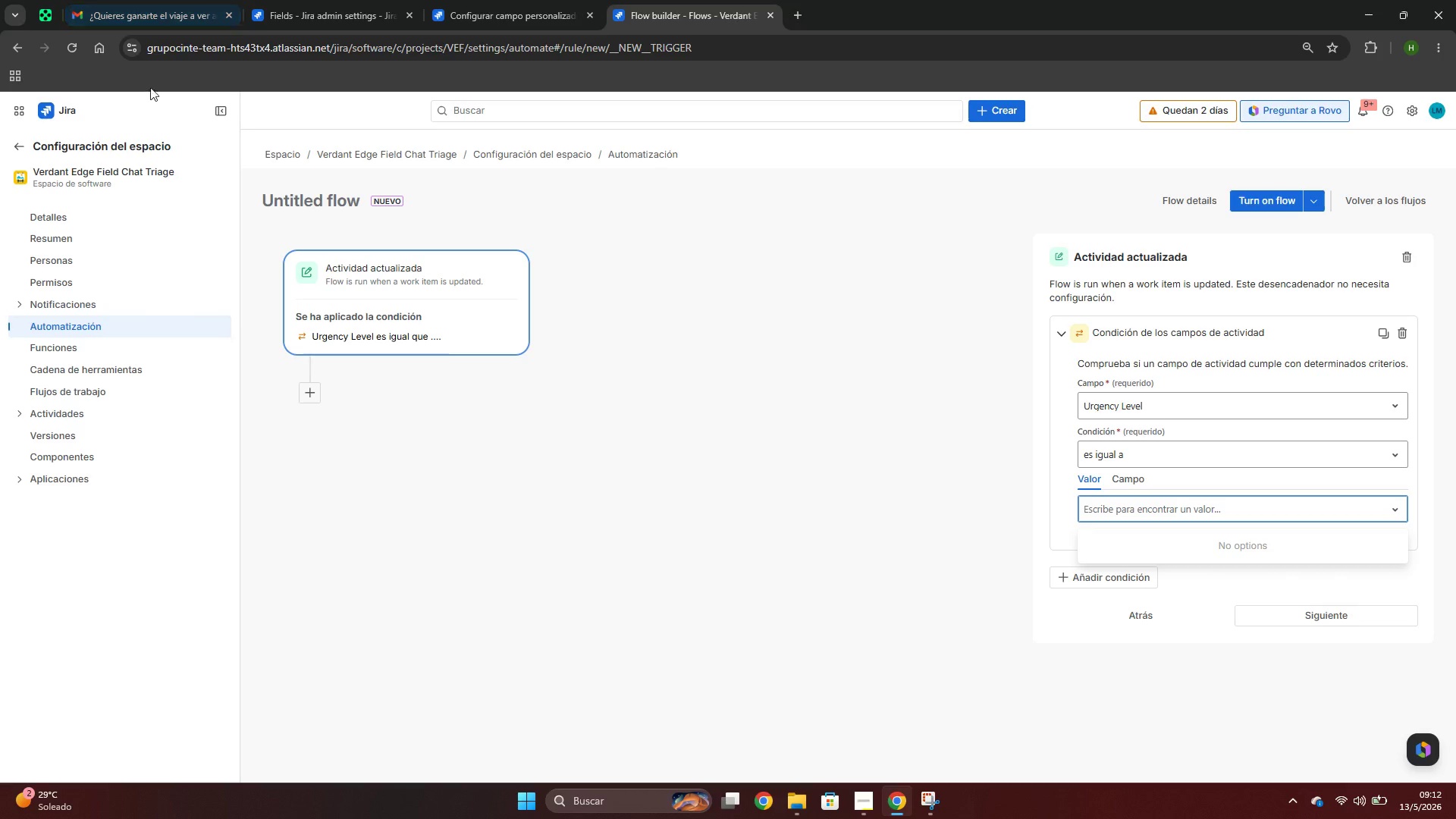 
left_click([315, 0])
 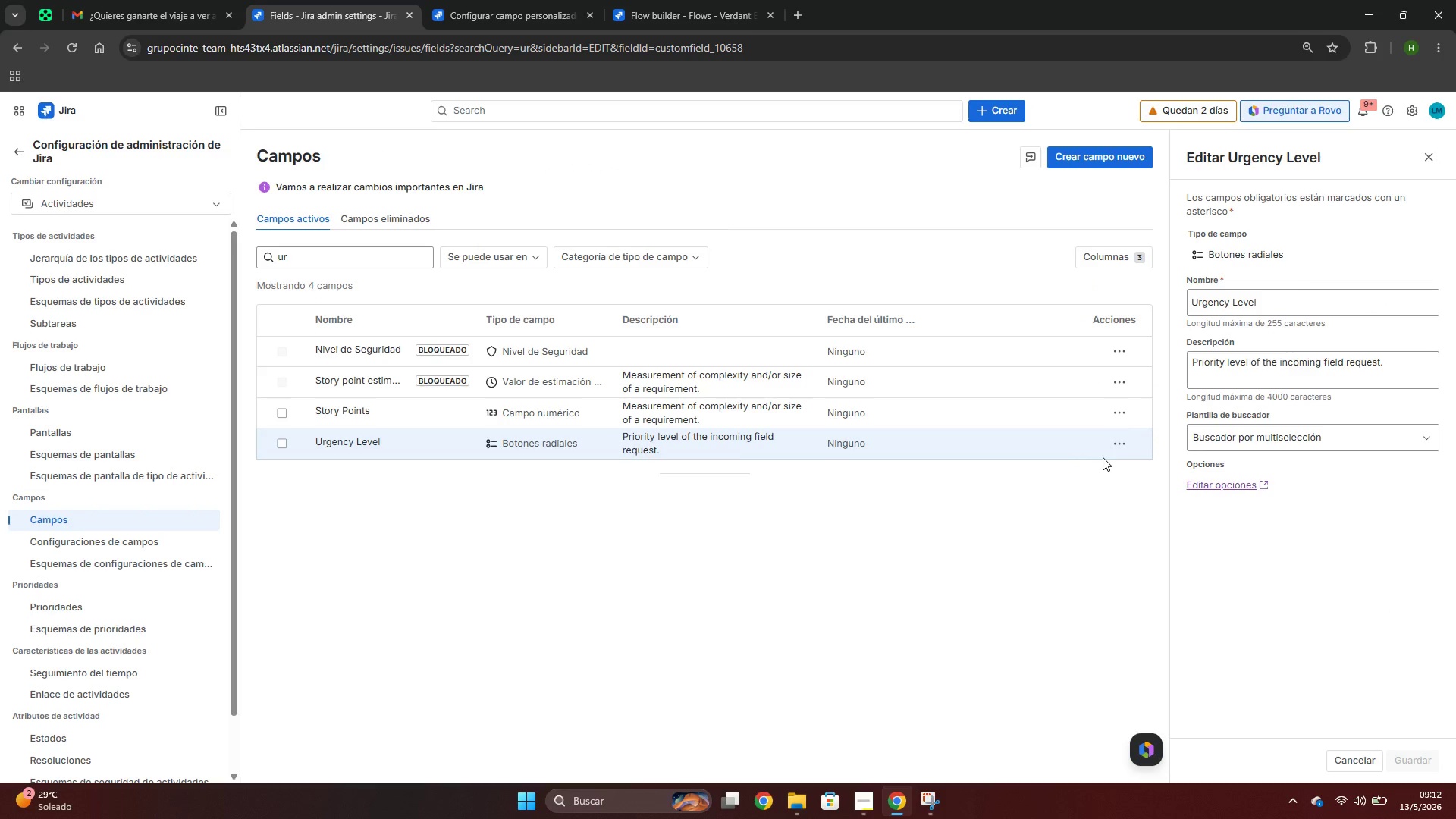 
left_click([1116, 447])
 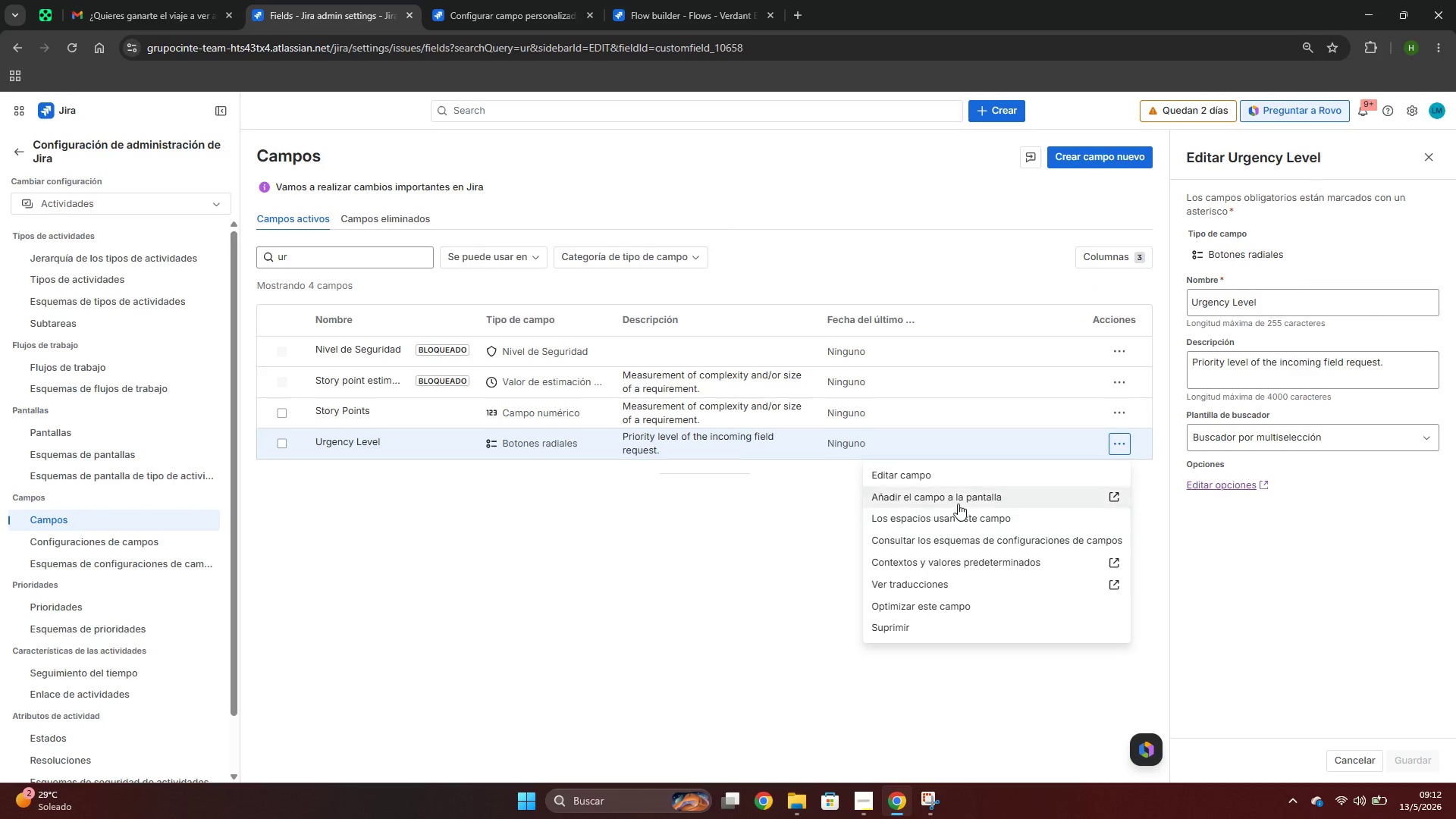 
left_click([955, 500])
 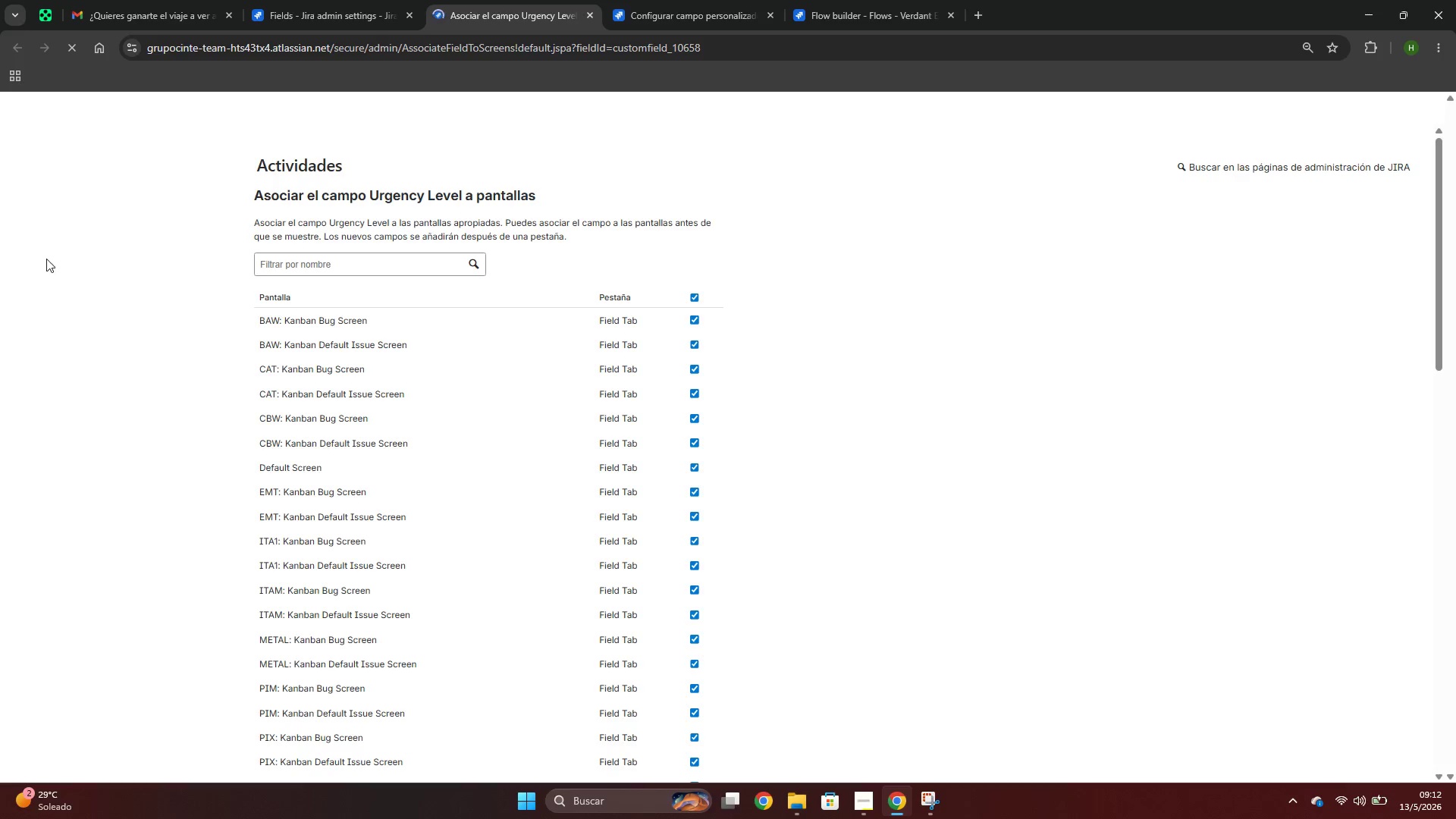 
scroll: coordinate [590, 742], scroll_direction: down, amount: 28.0
 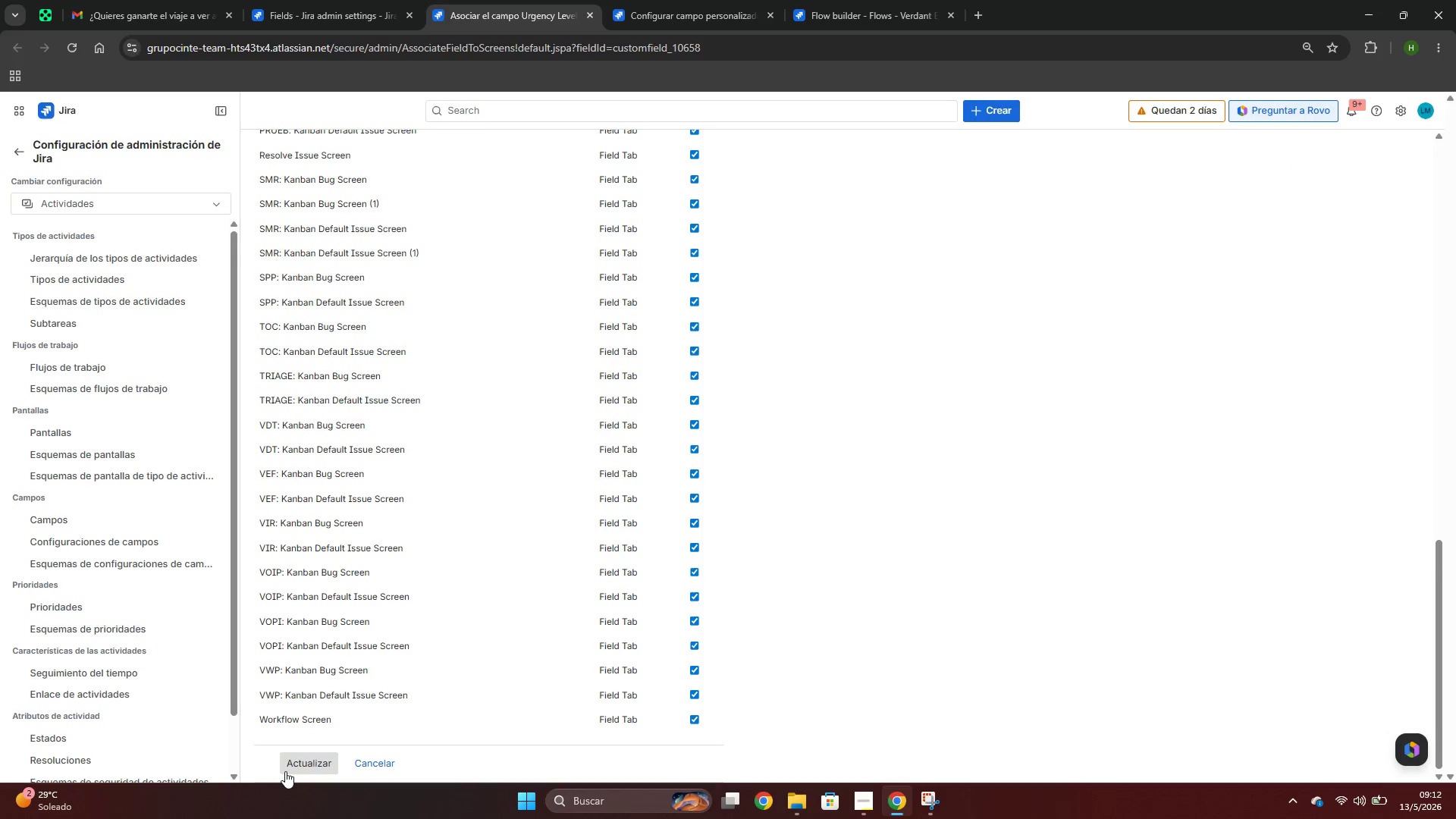 
left_click([287, 769])
 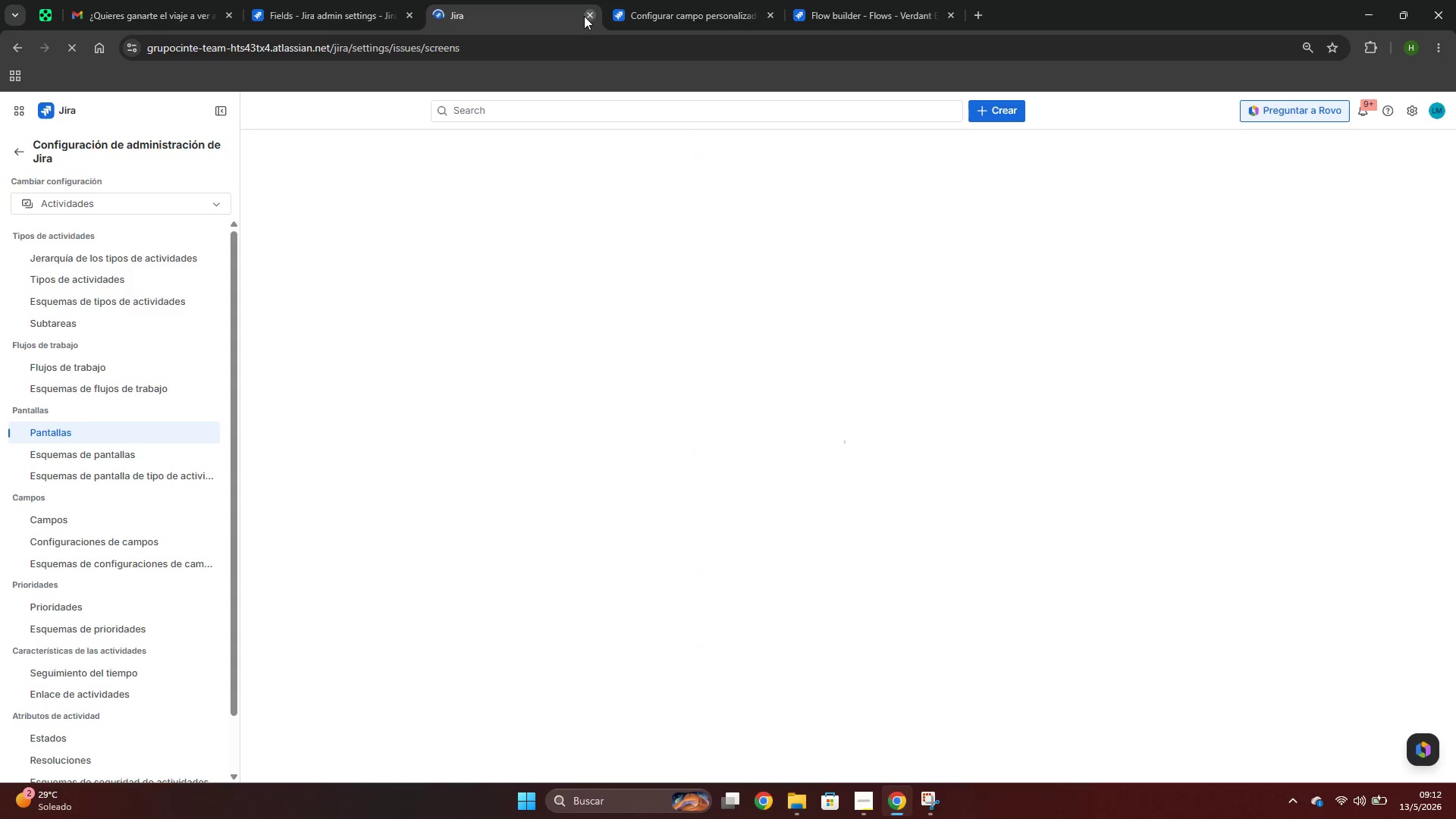 
left_click([588, 15])
 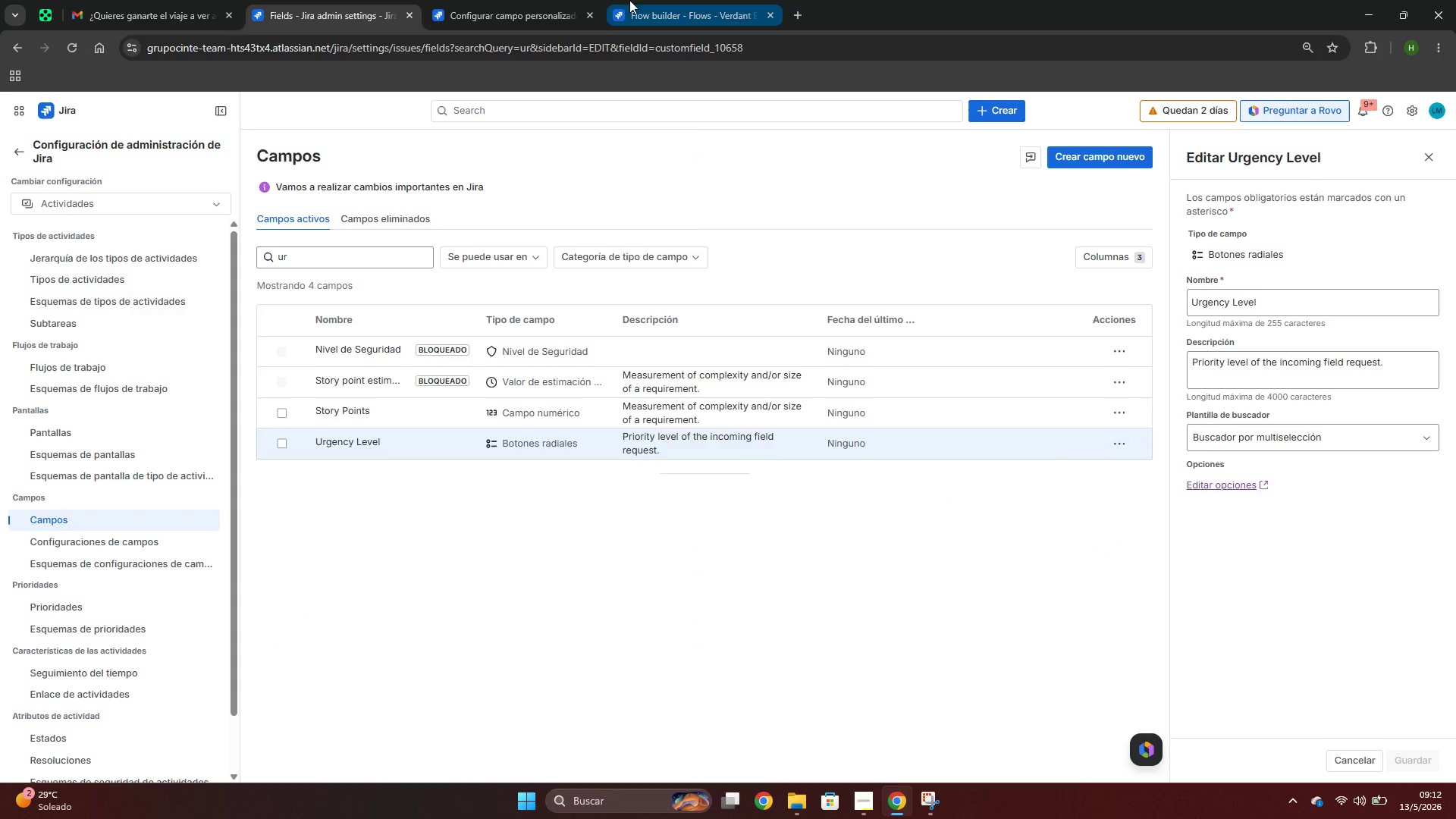 
left_click_drag(start_coordinate=[662, 0], to_coordinate=[658, 0])
 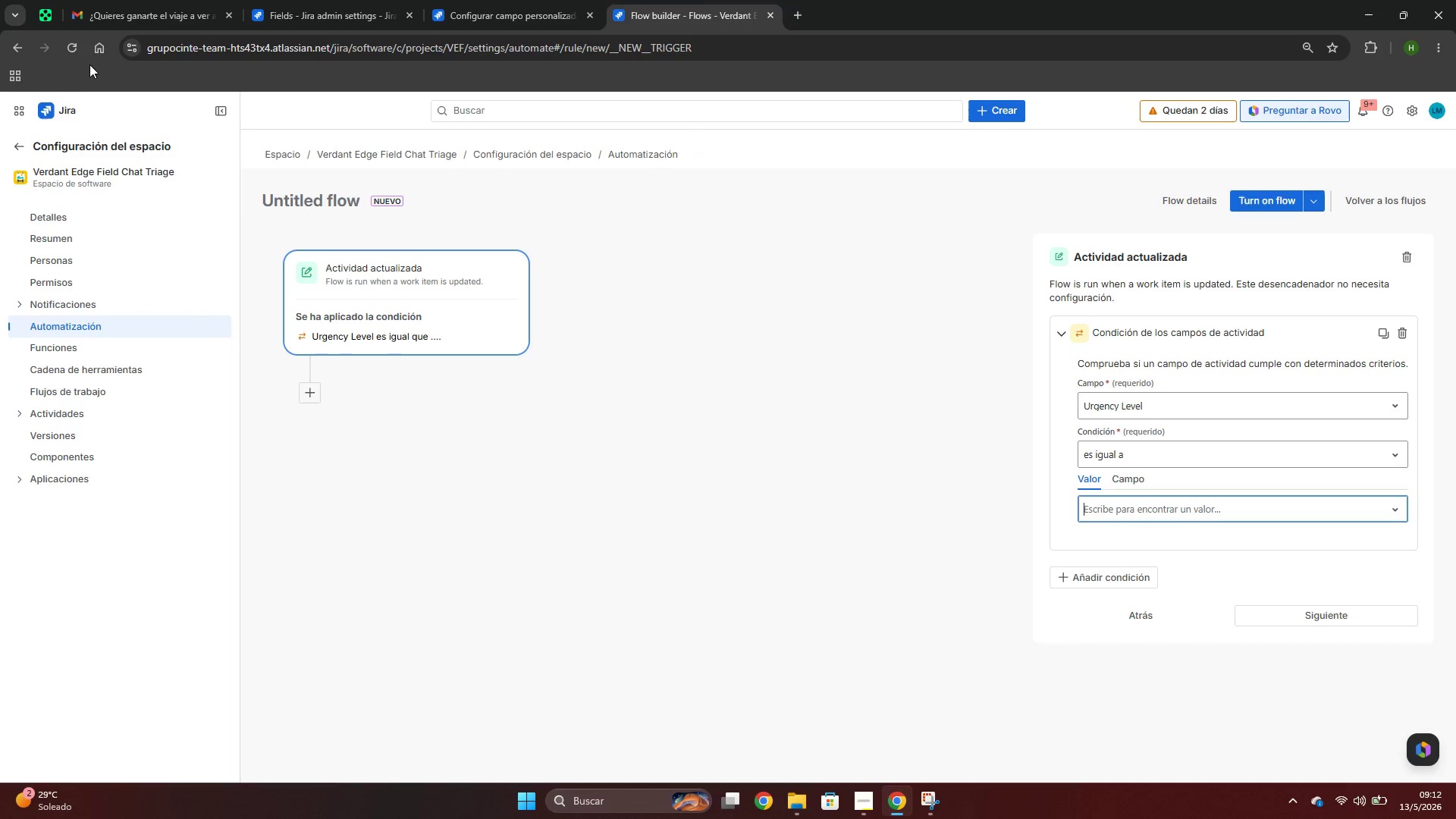 
left_click([69, 40])
 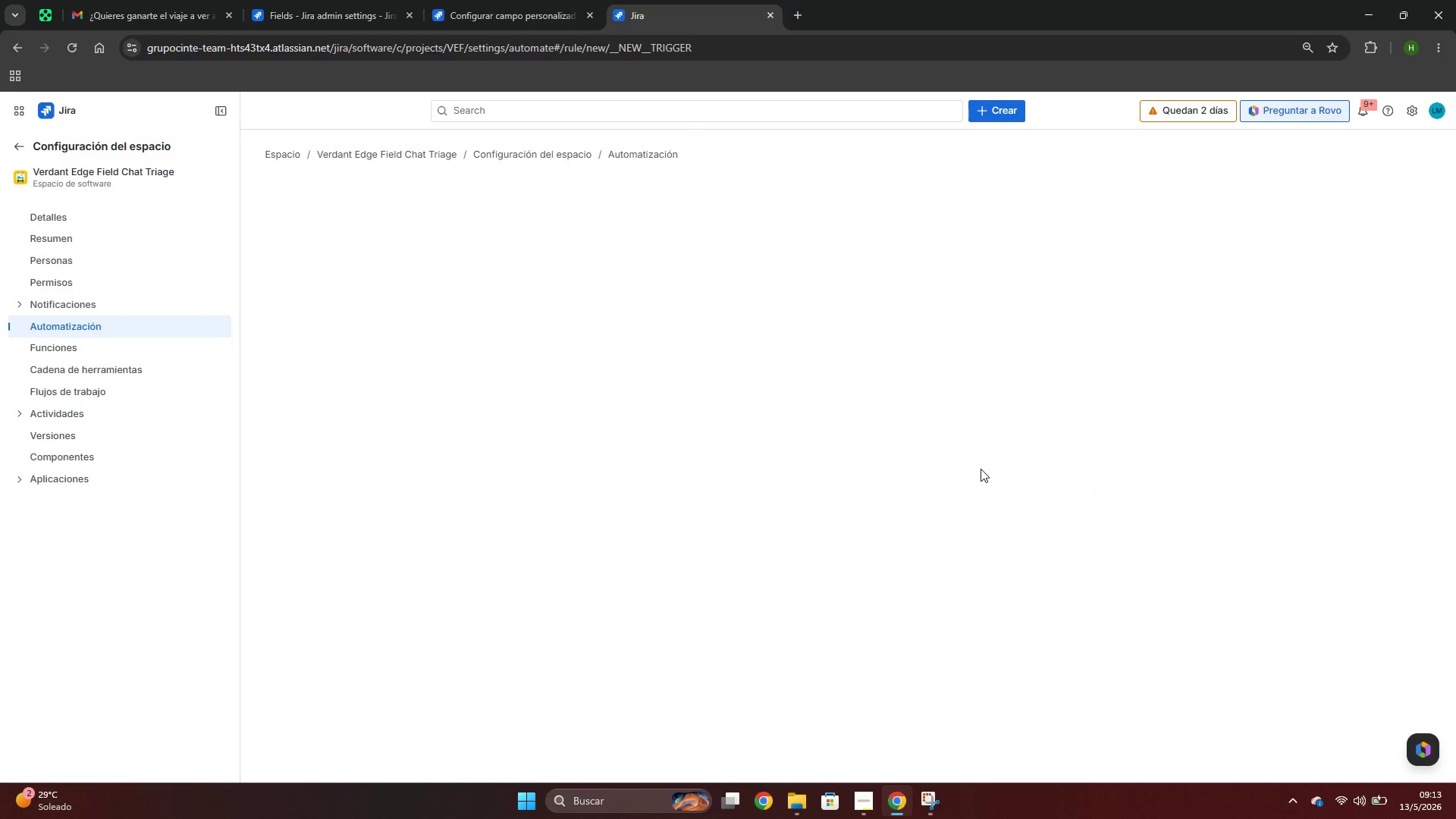 
wait(9.17)
 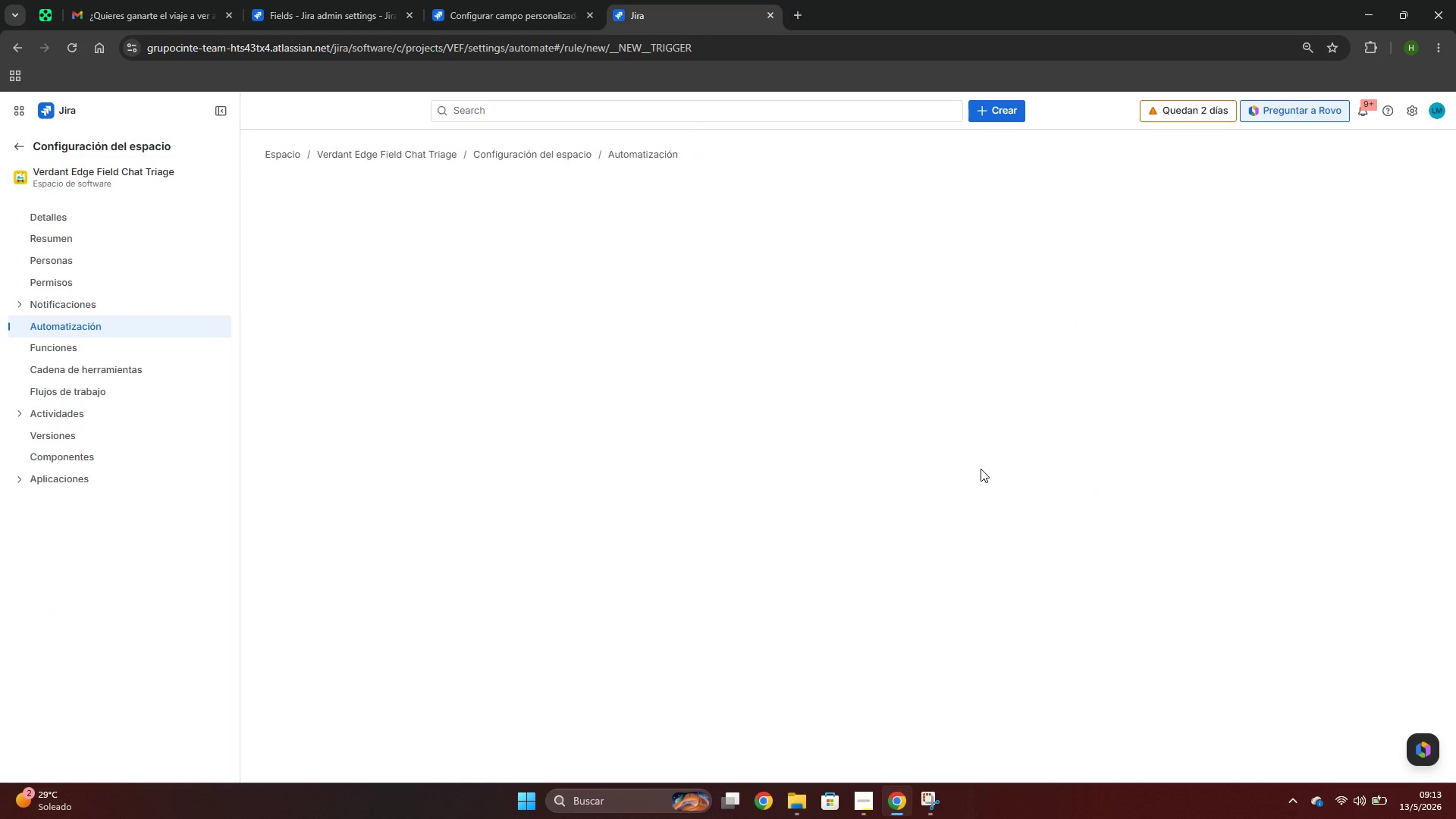 
left_click([872, 231])
 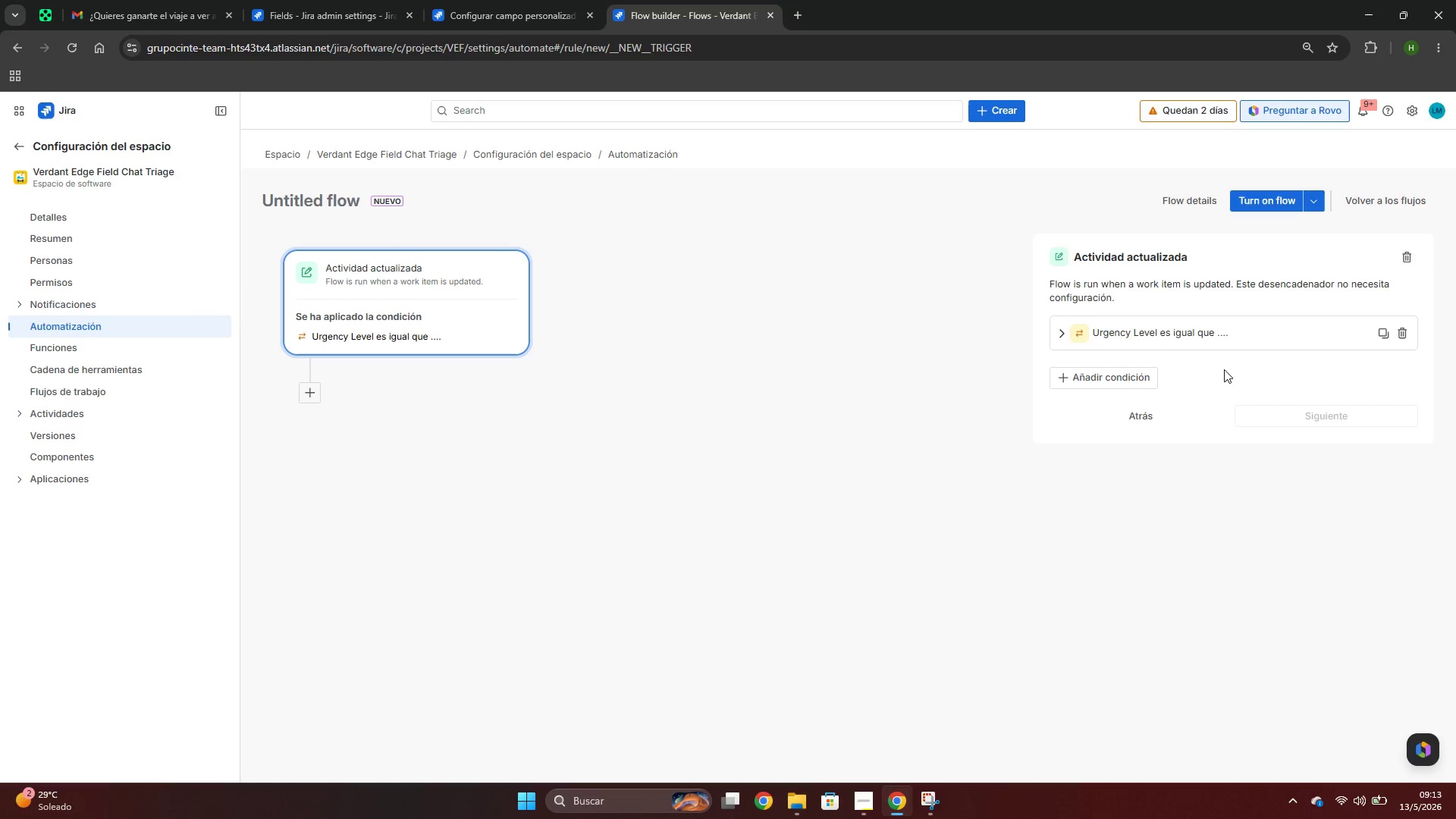 
left_click([1218, 323])
 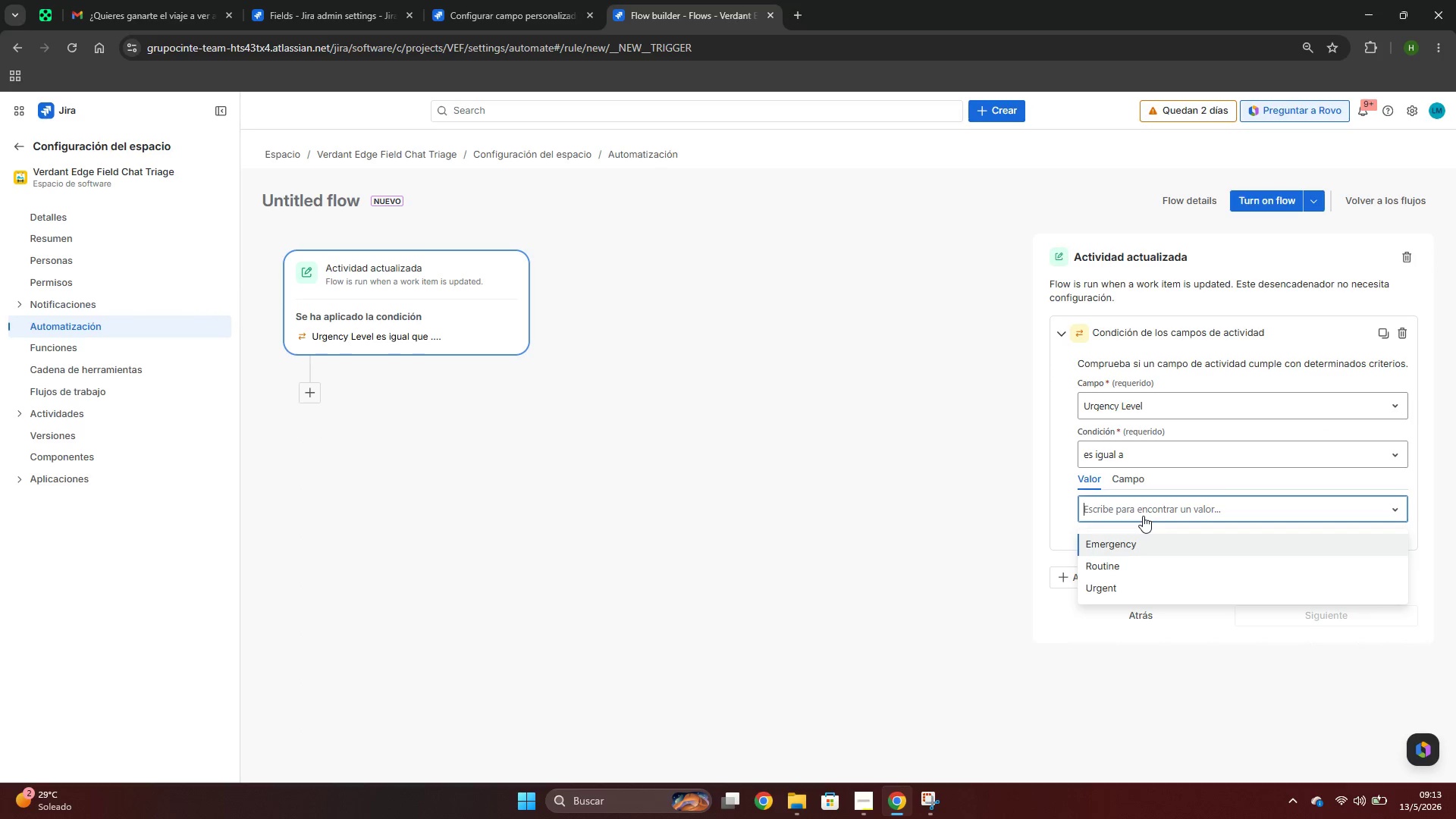 
left_click([1134, 546])
 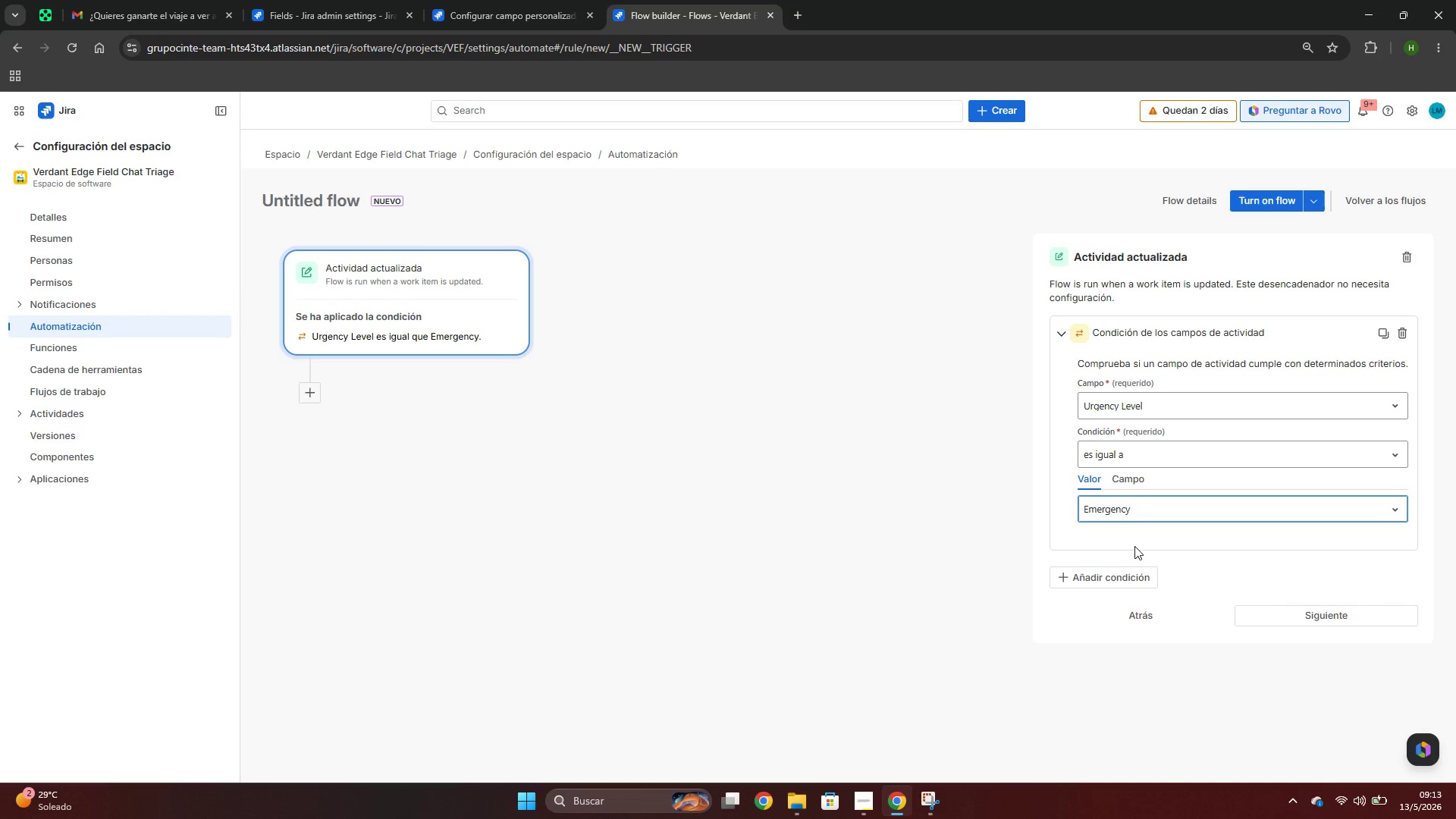 
wait(15.27)
 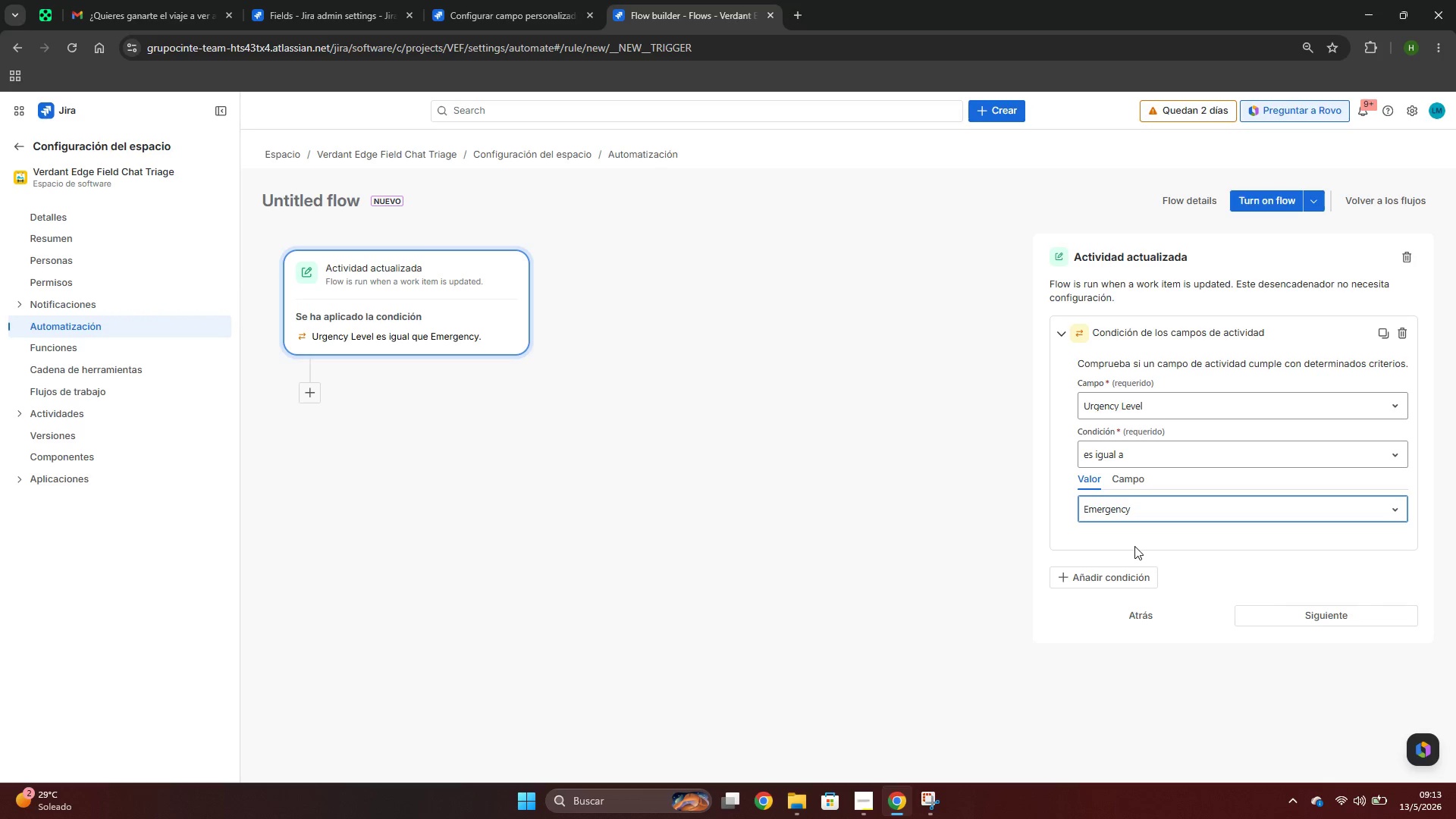 
left_click([1391, 620])
 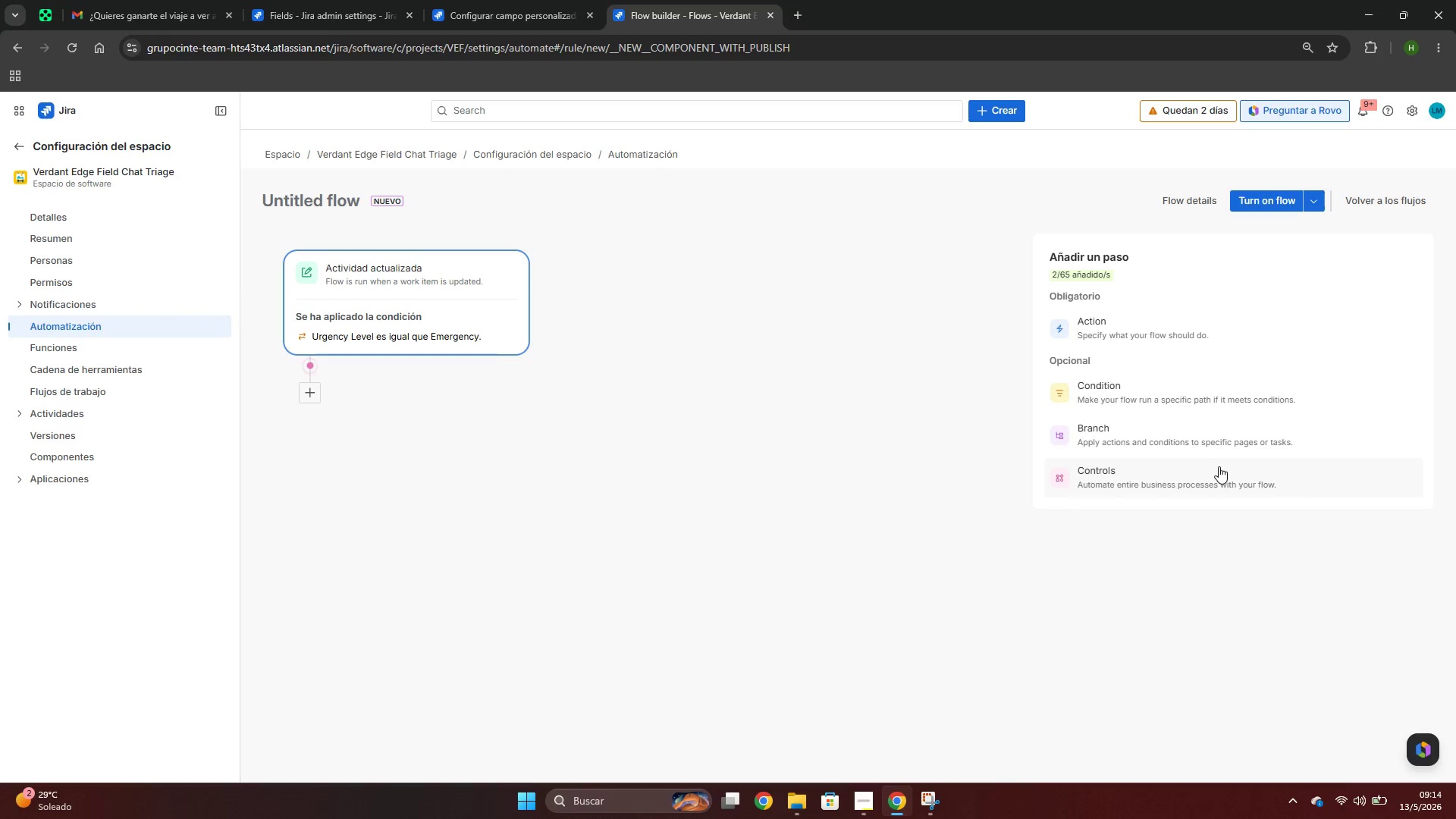 
wait(61.01)
 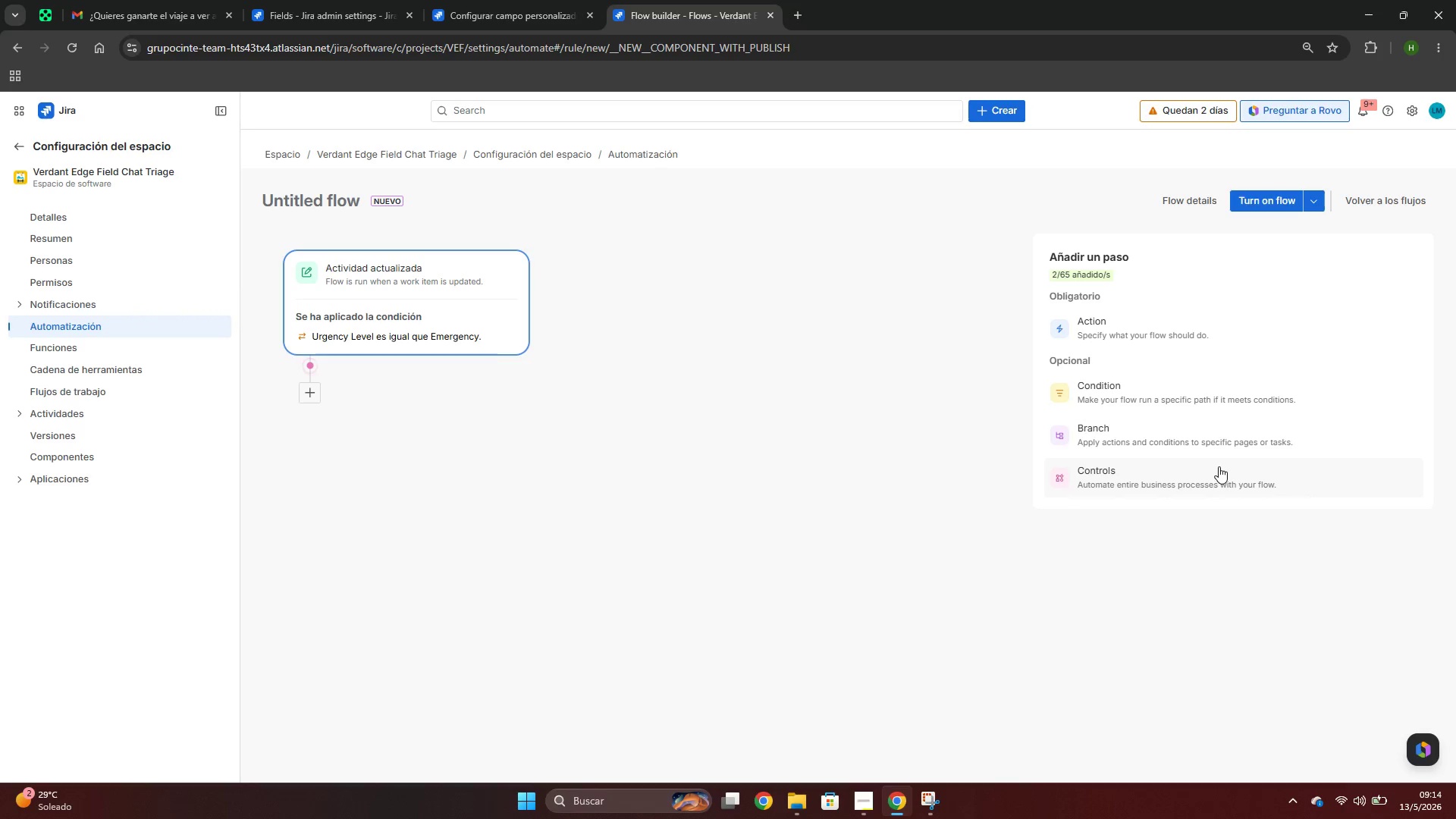 
left_click([1087, 397])
 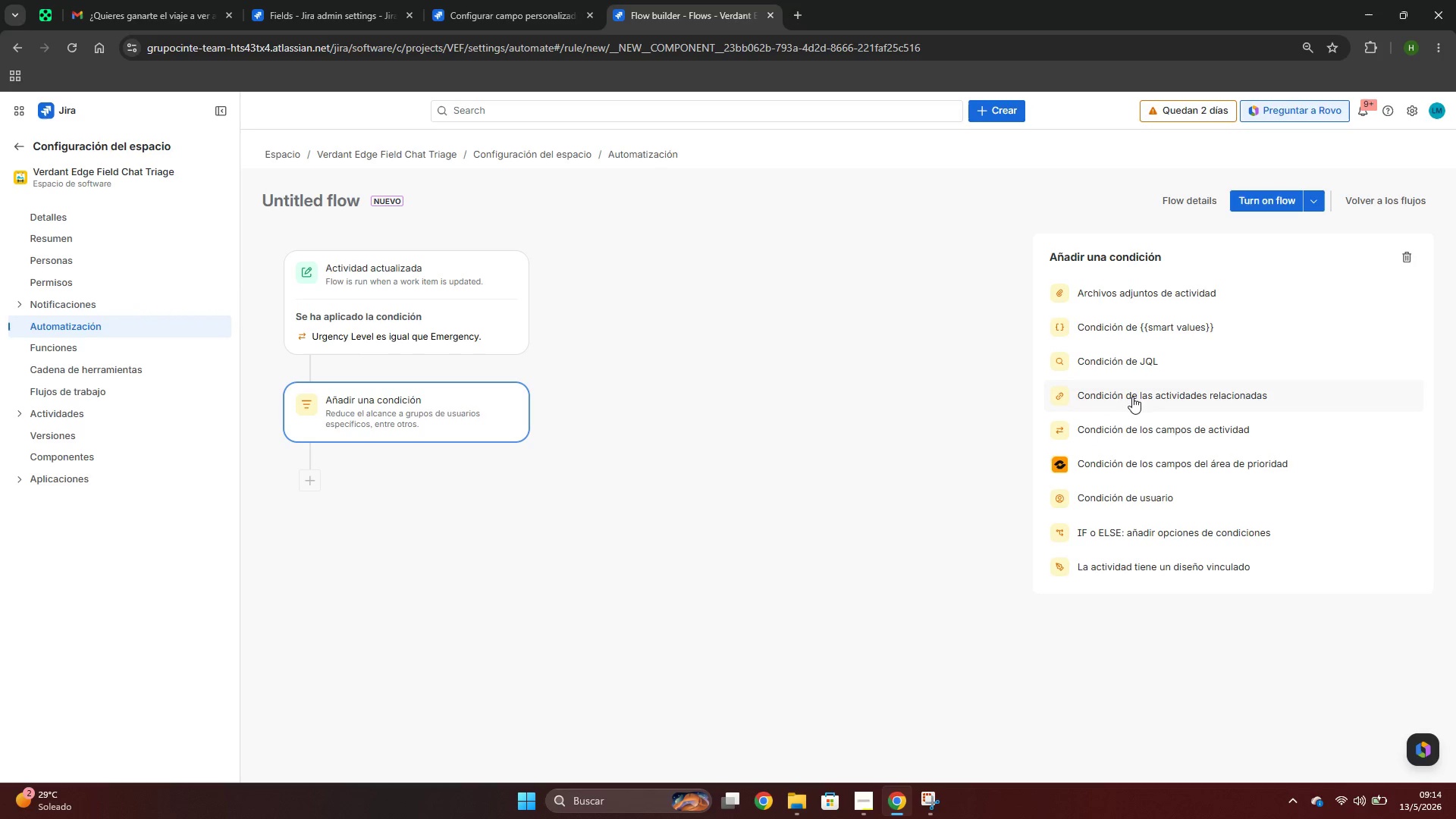 
wait(10.52)
 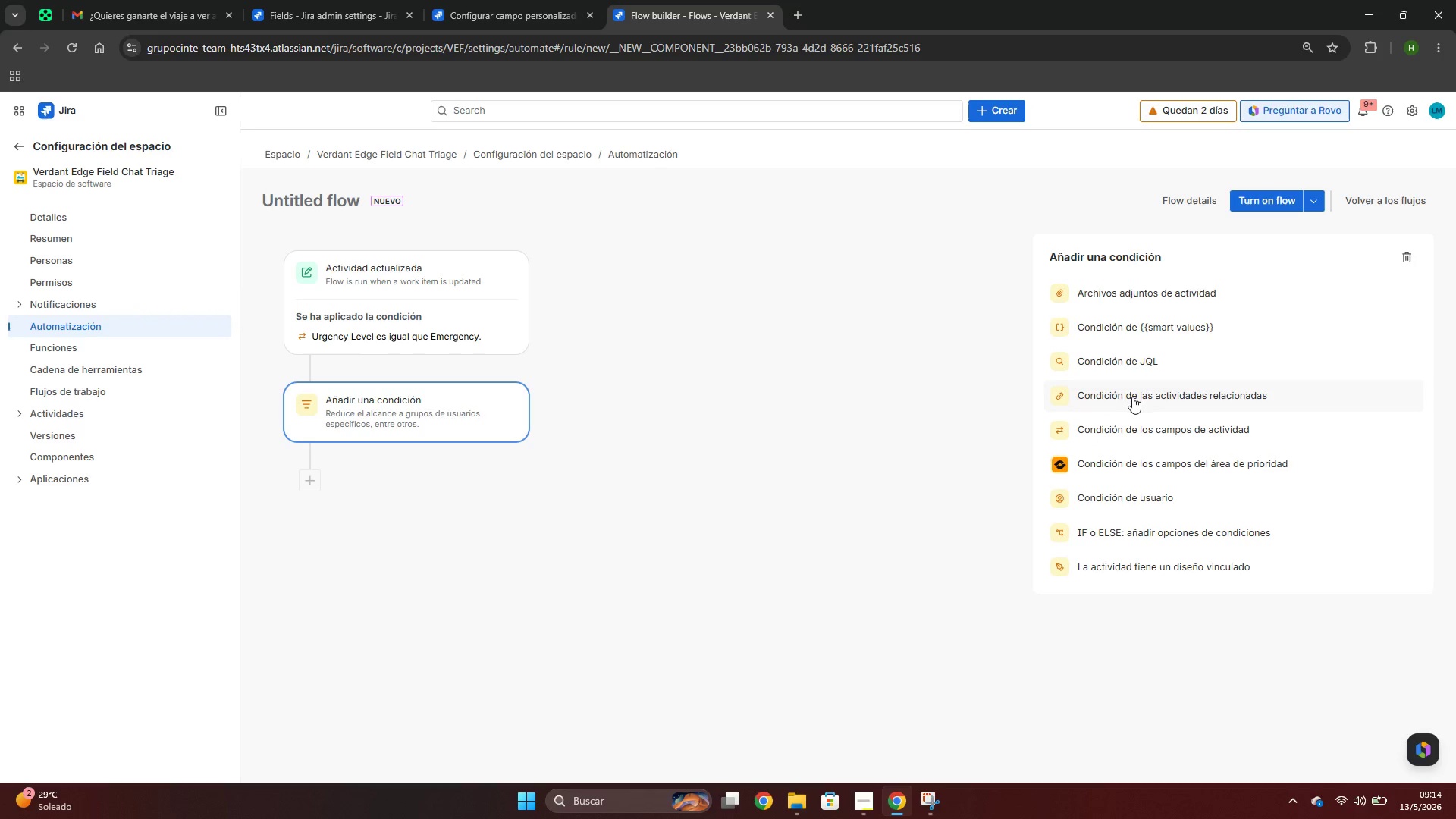 
left_click([1133, 425])
 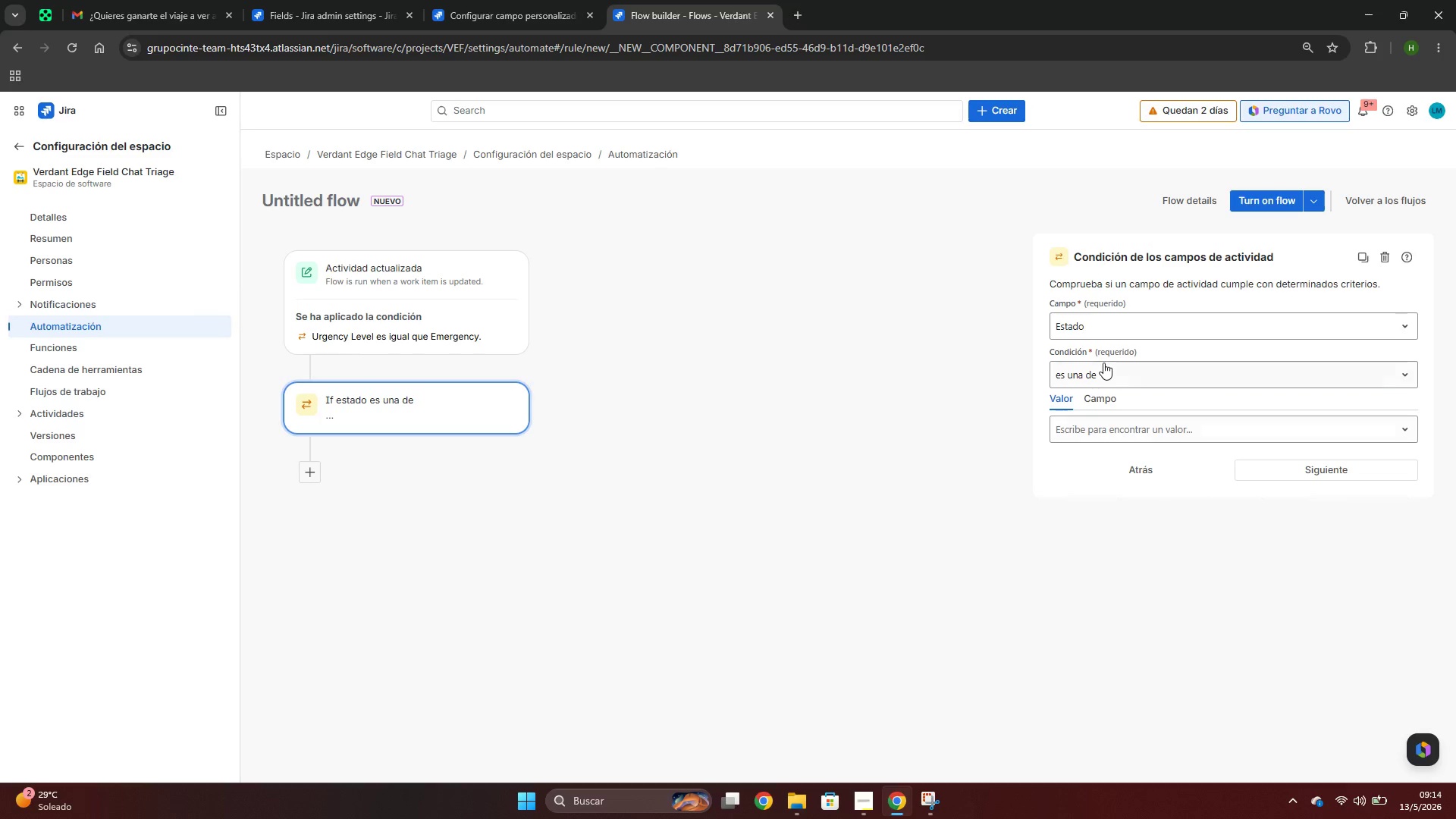 
left_click([1097, 334])
 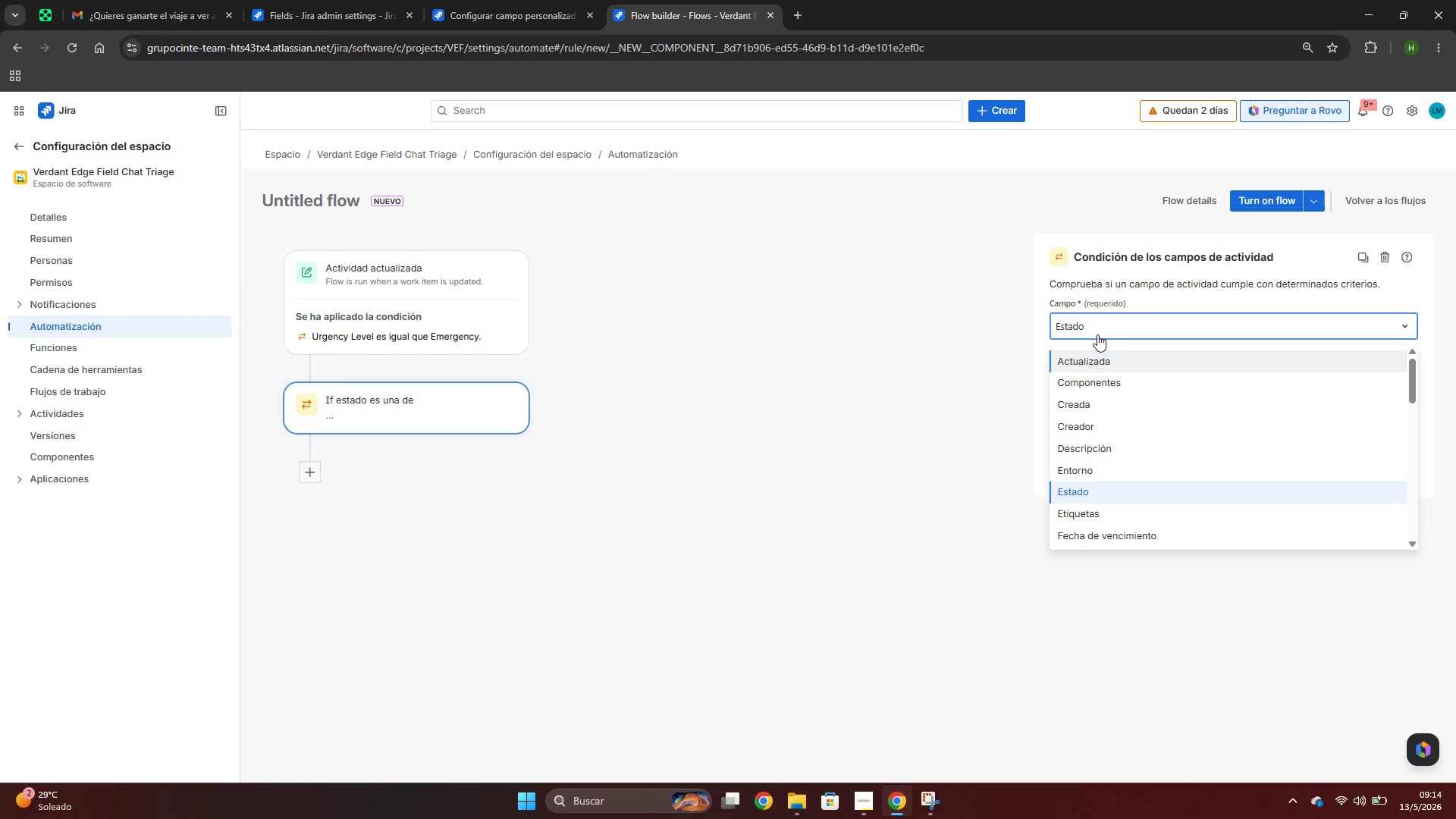 
wait(5.11)
 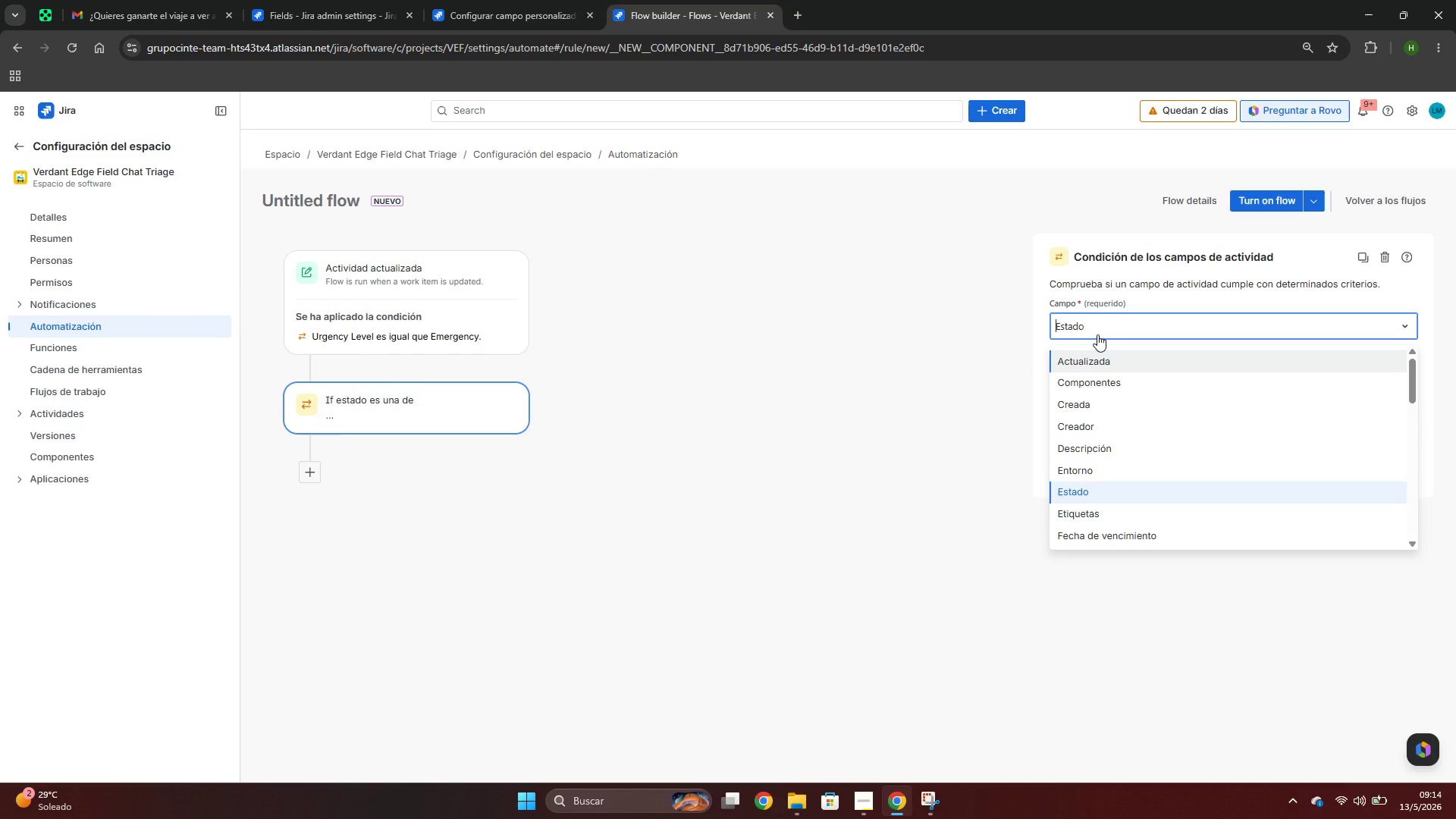 
type(fla)
 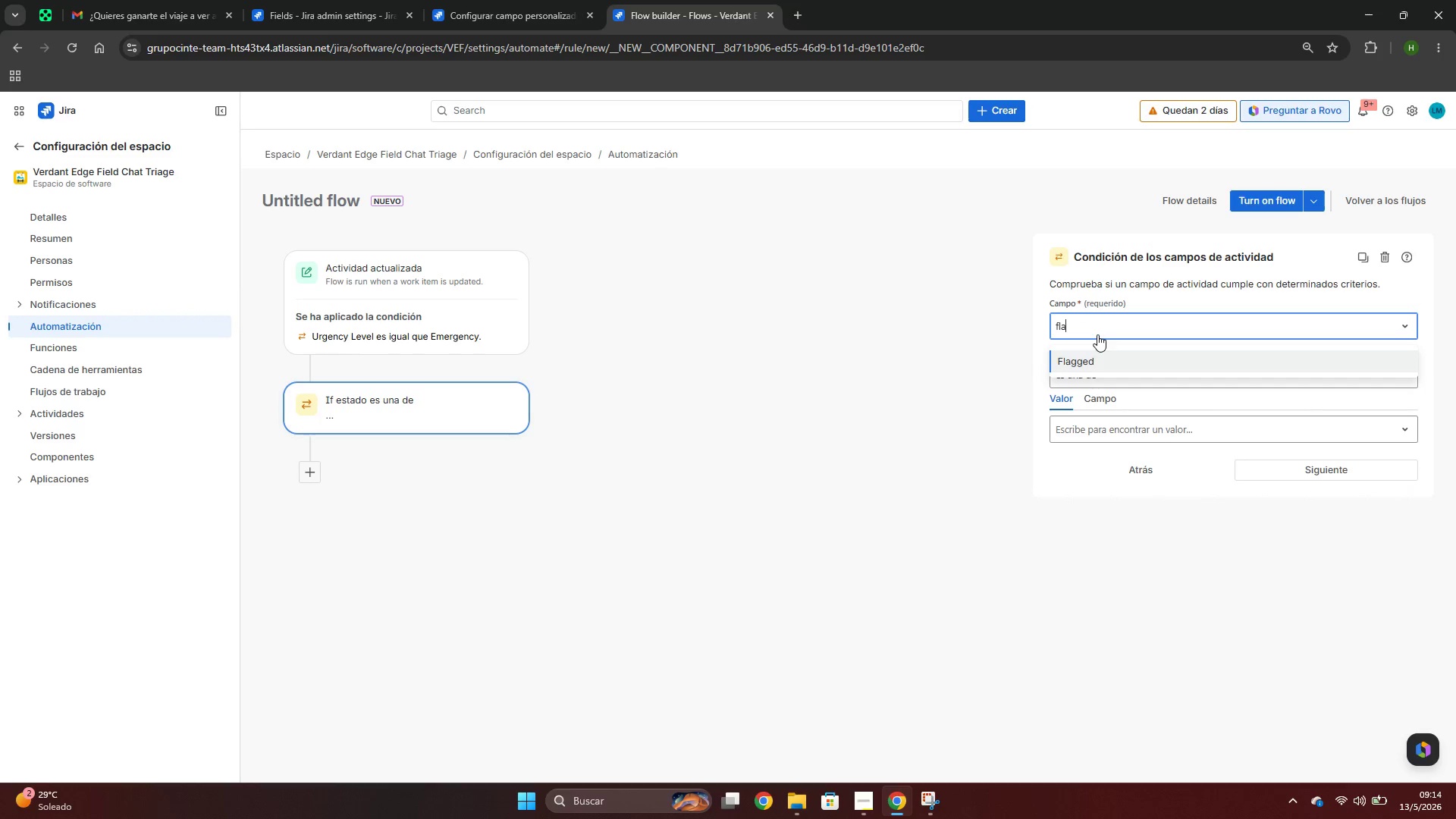 
left_click([1104, 369])
 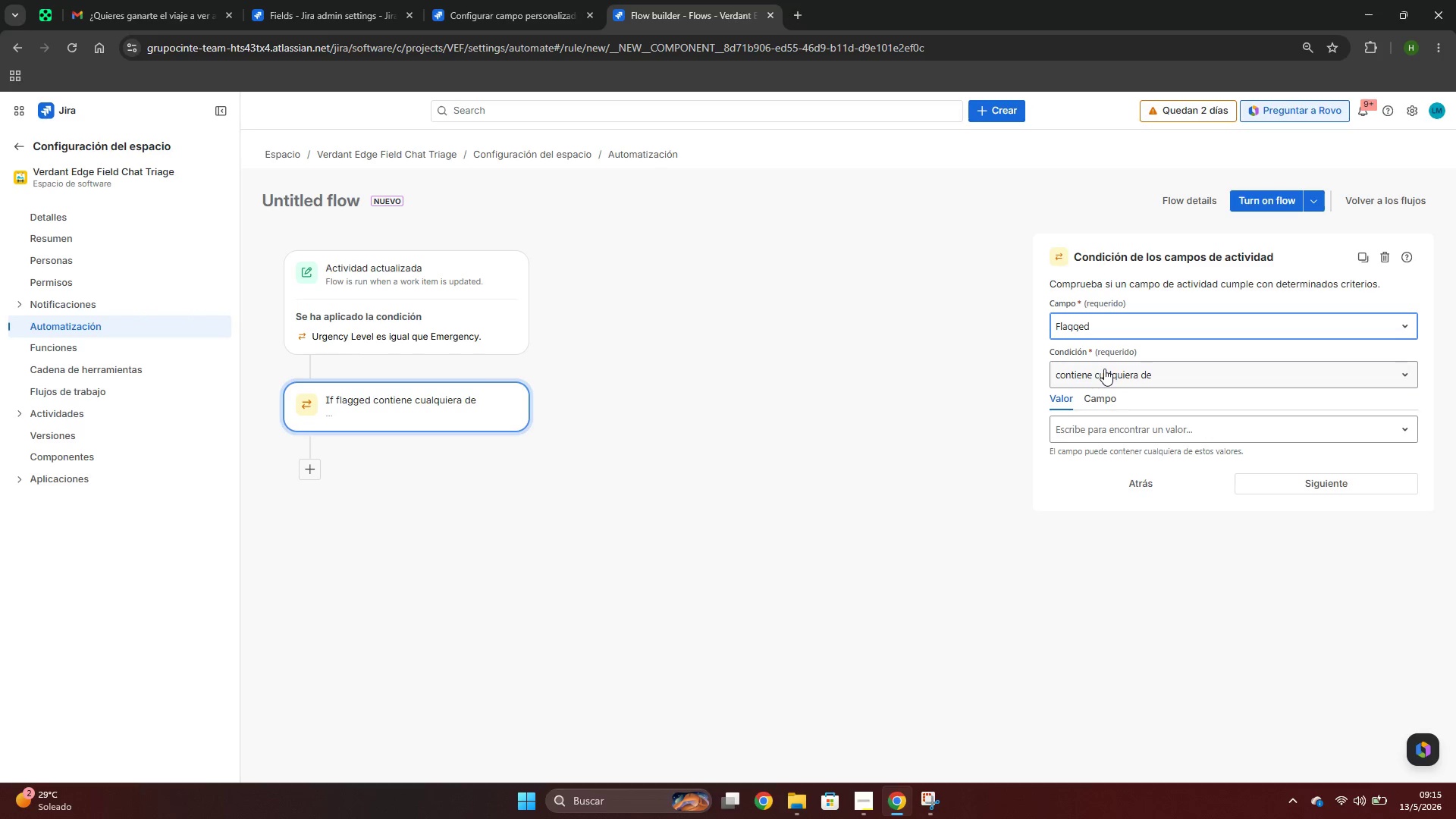 
wait(21.58)
 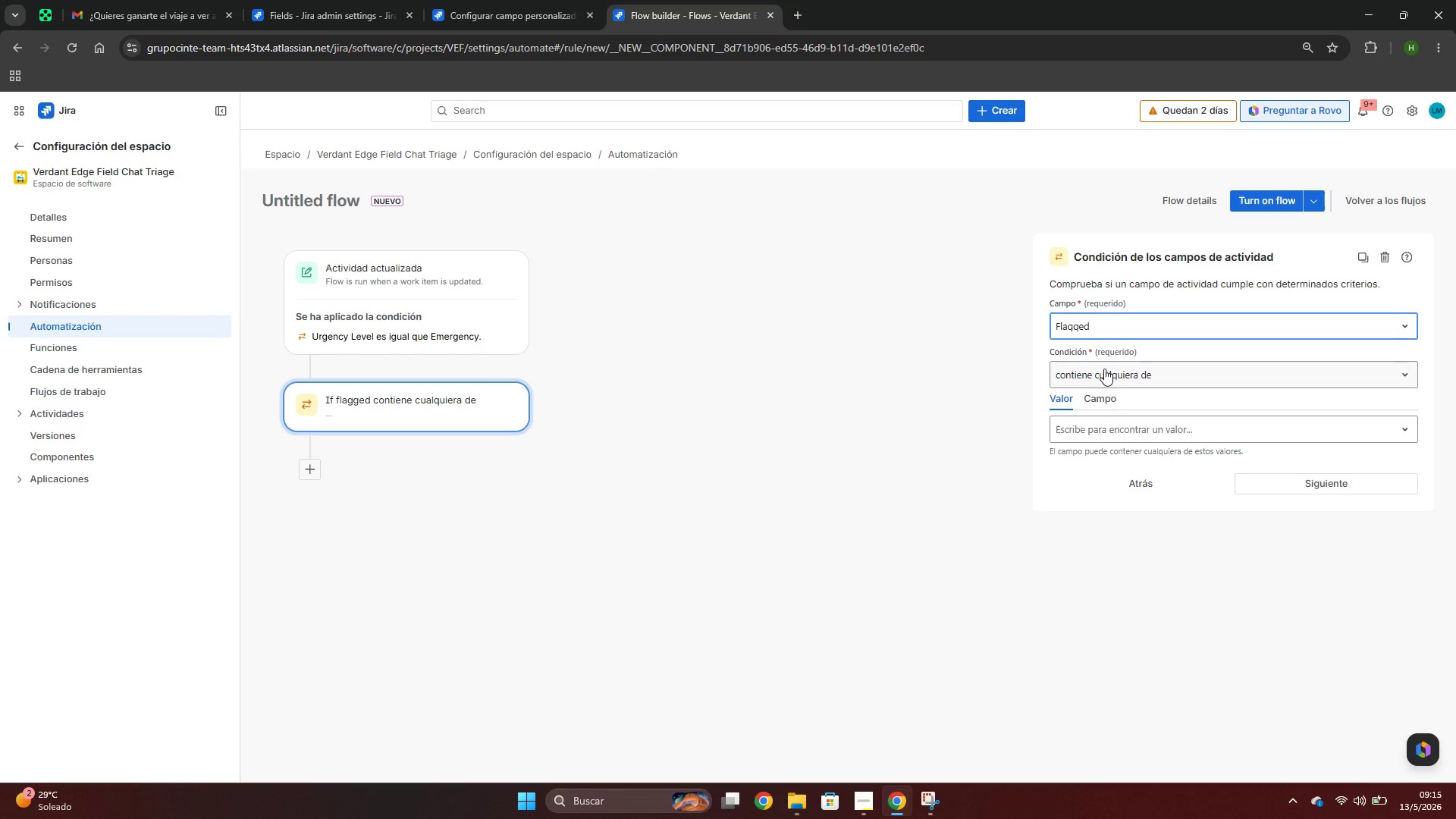 
left_click([1104, 369])
 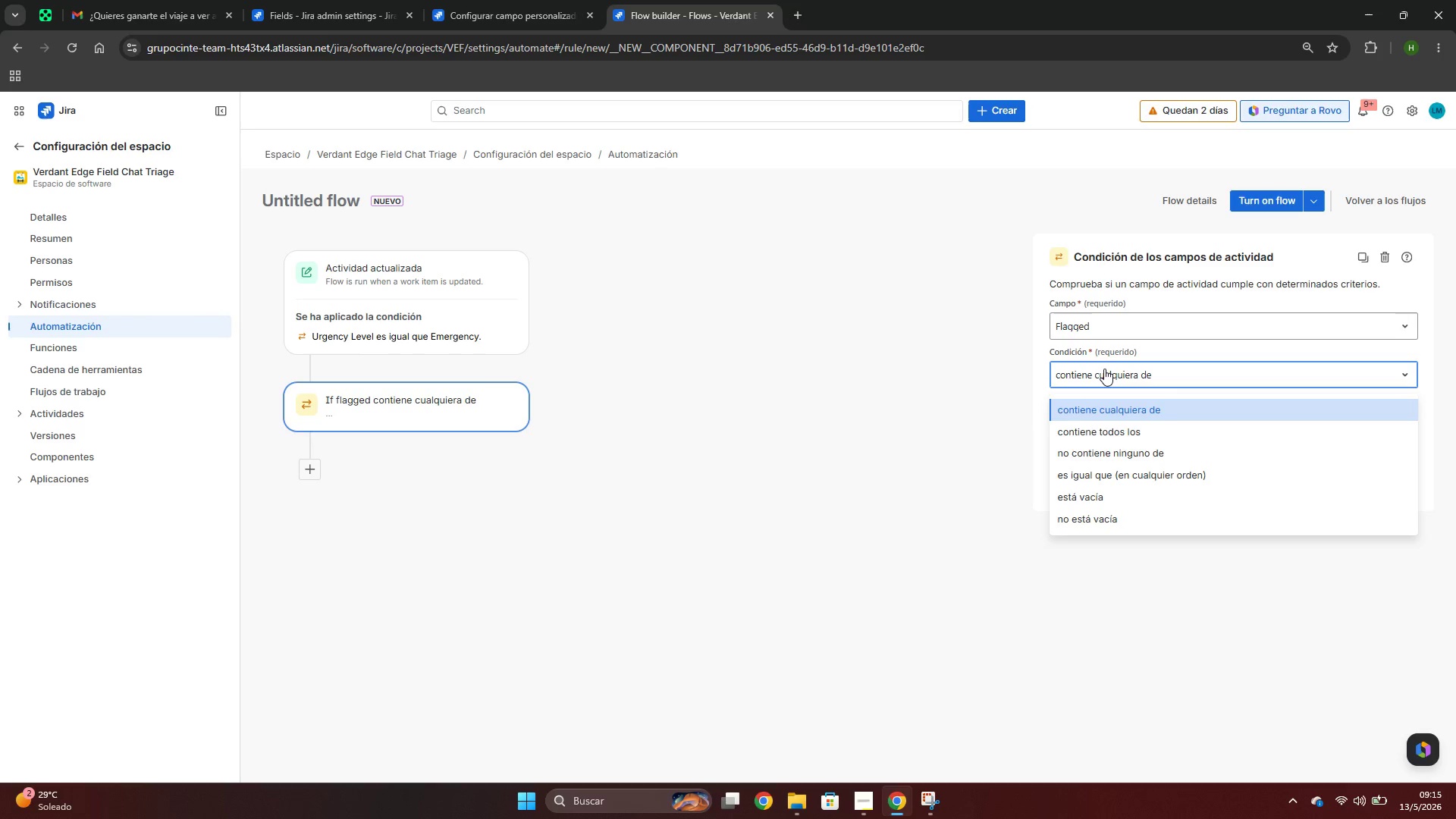 
left_click([868, 476])
 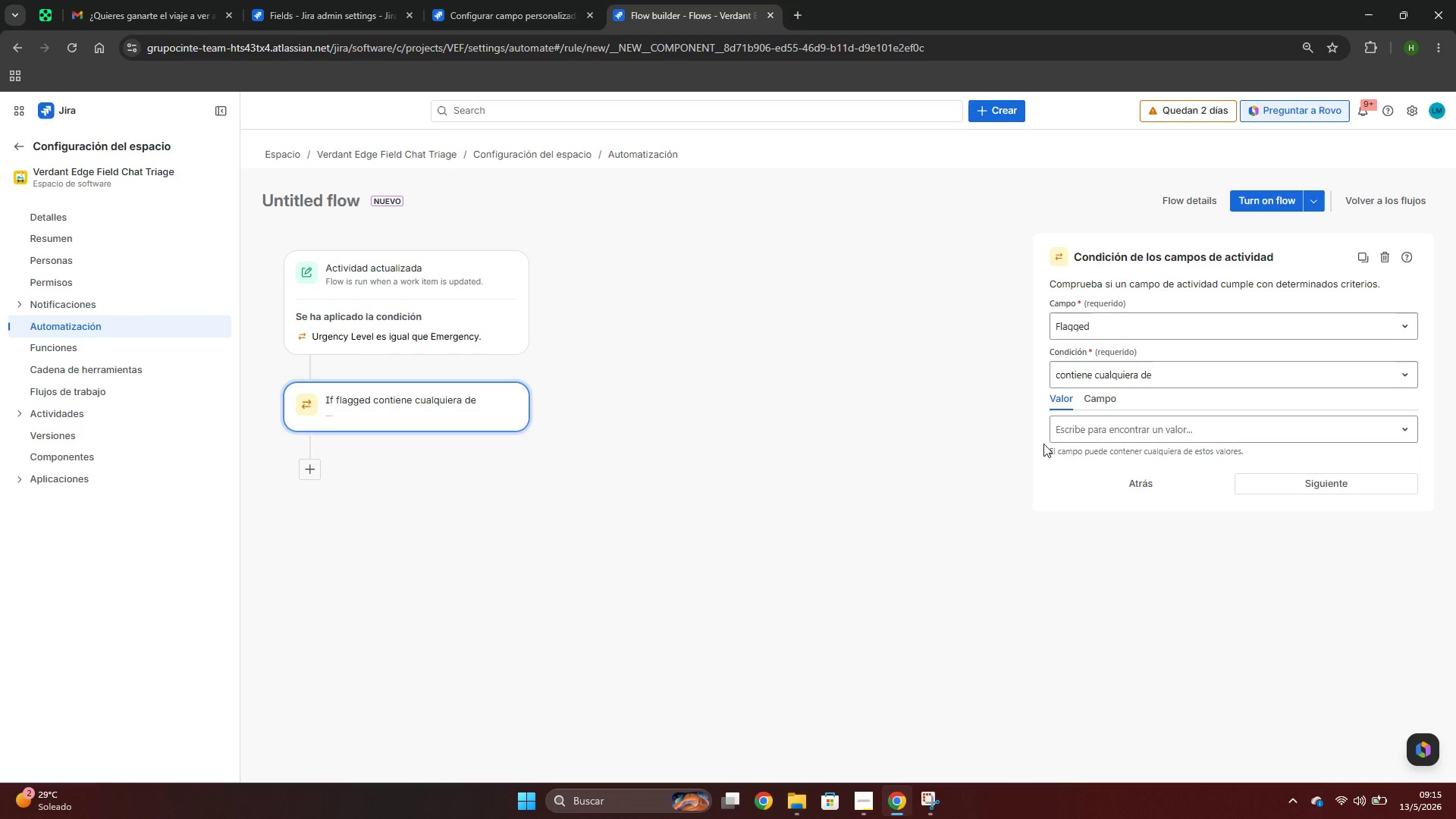 
left_click([1116, 426])
 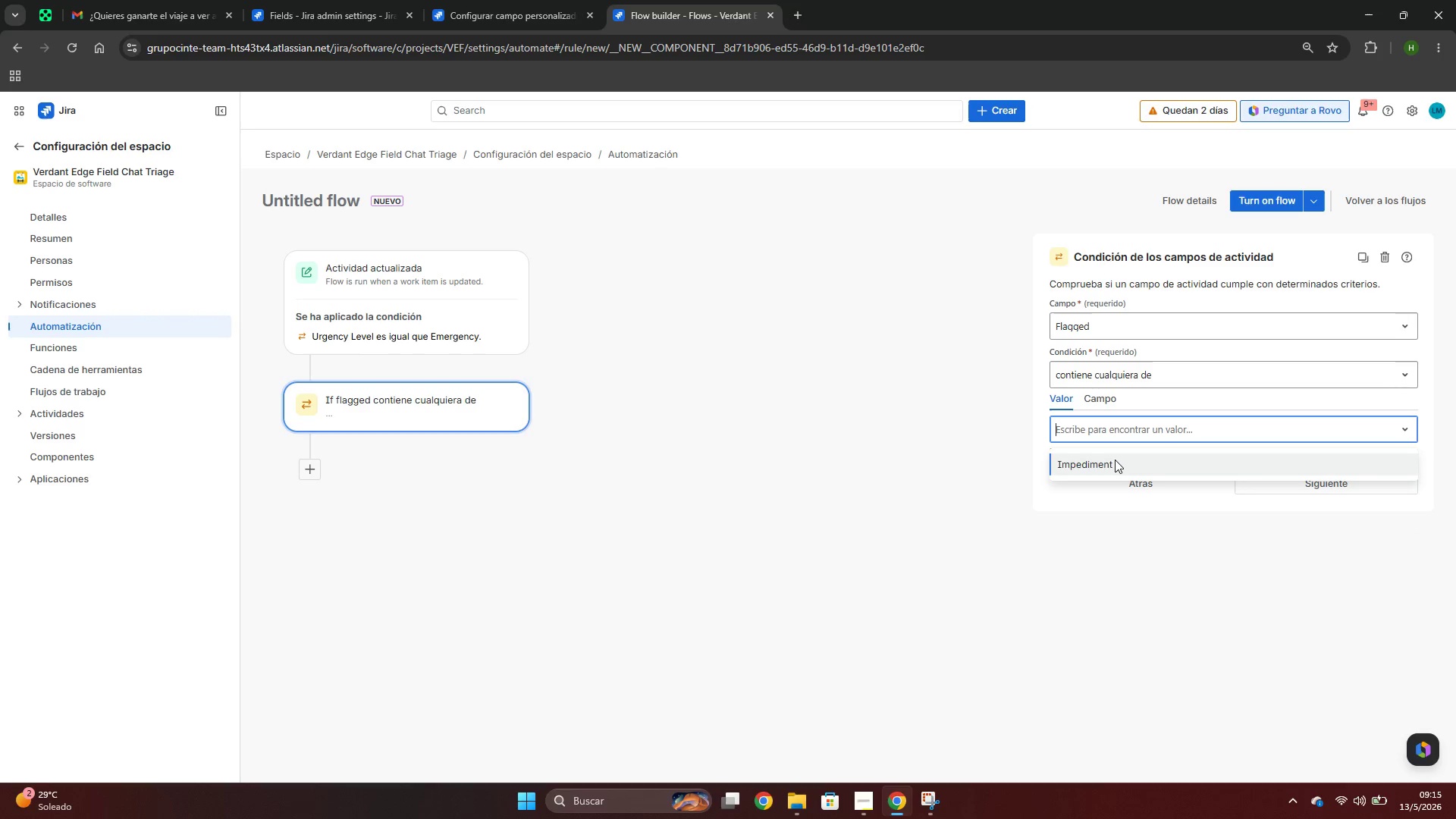 
left_click([1115, 460])
 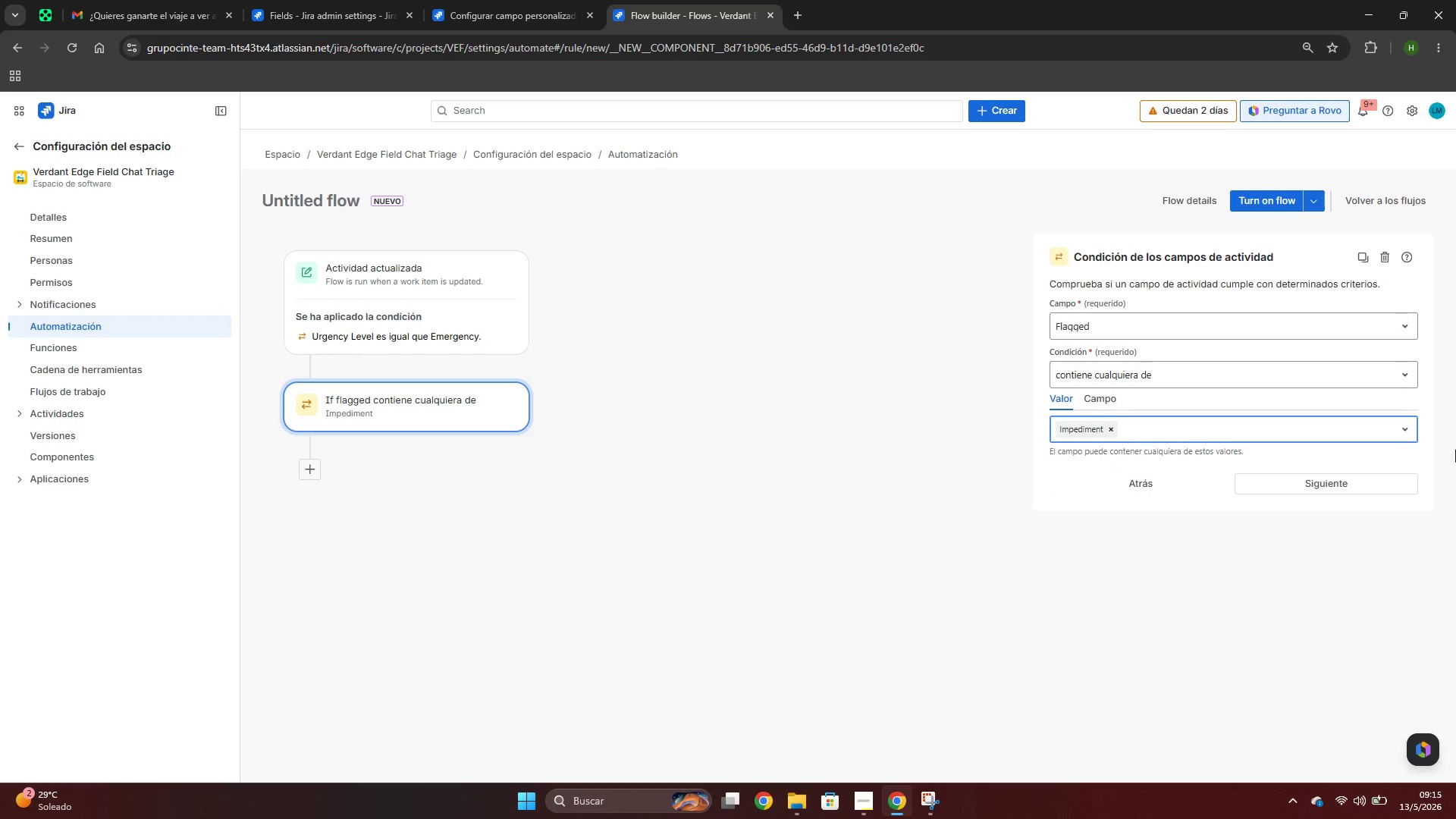 
left_click([1376, 479])
 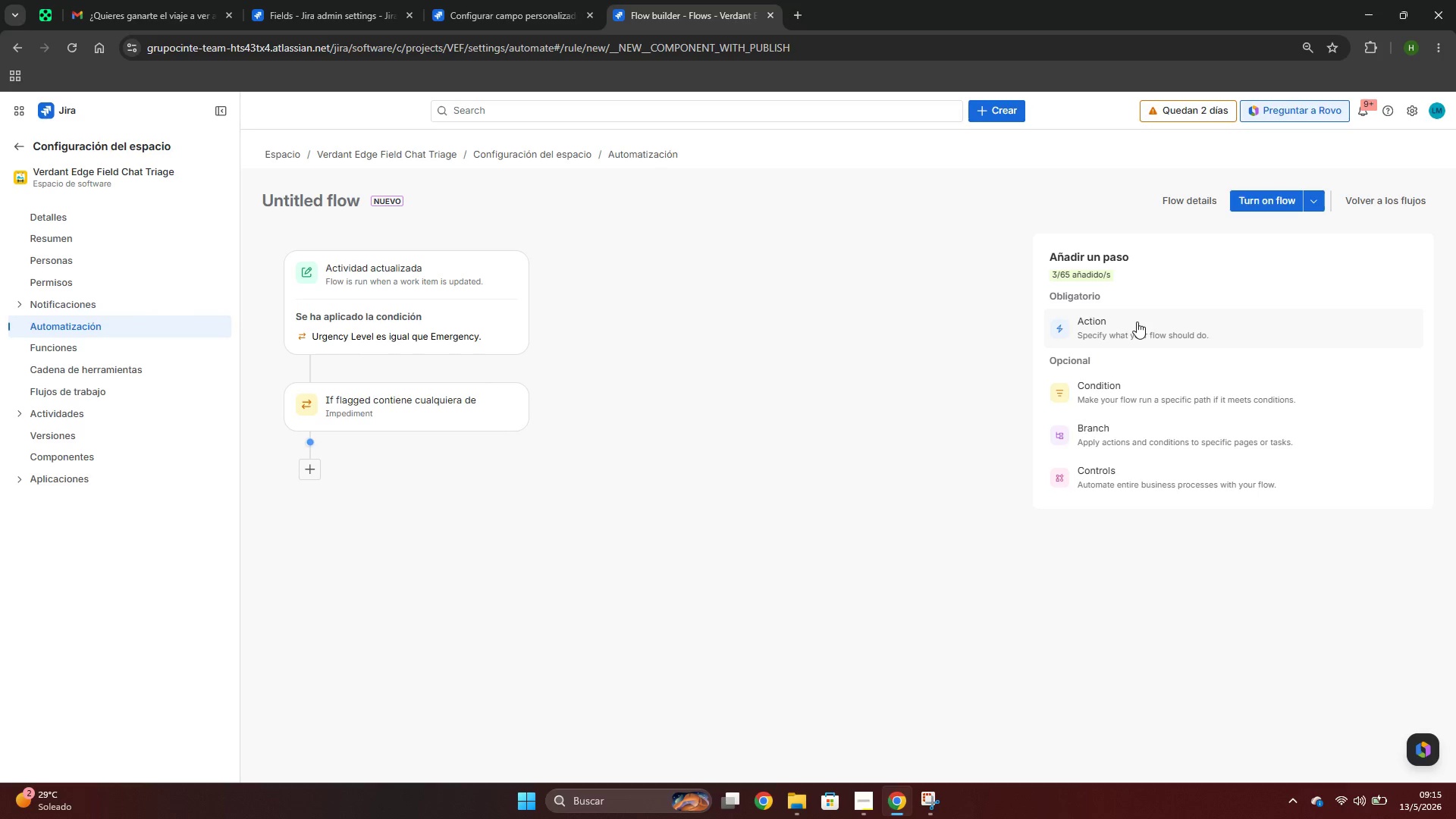 
wait(27.36)
 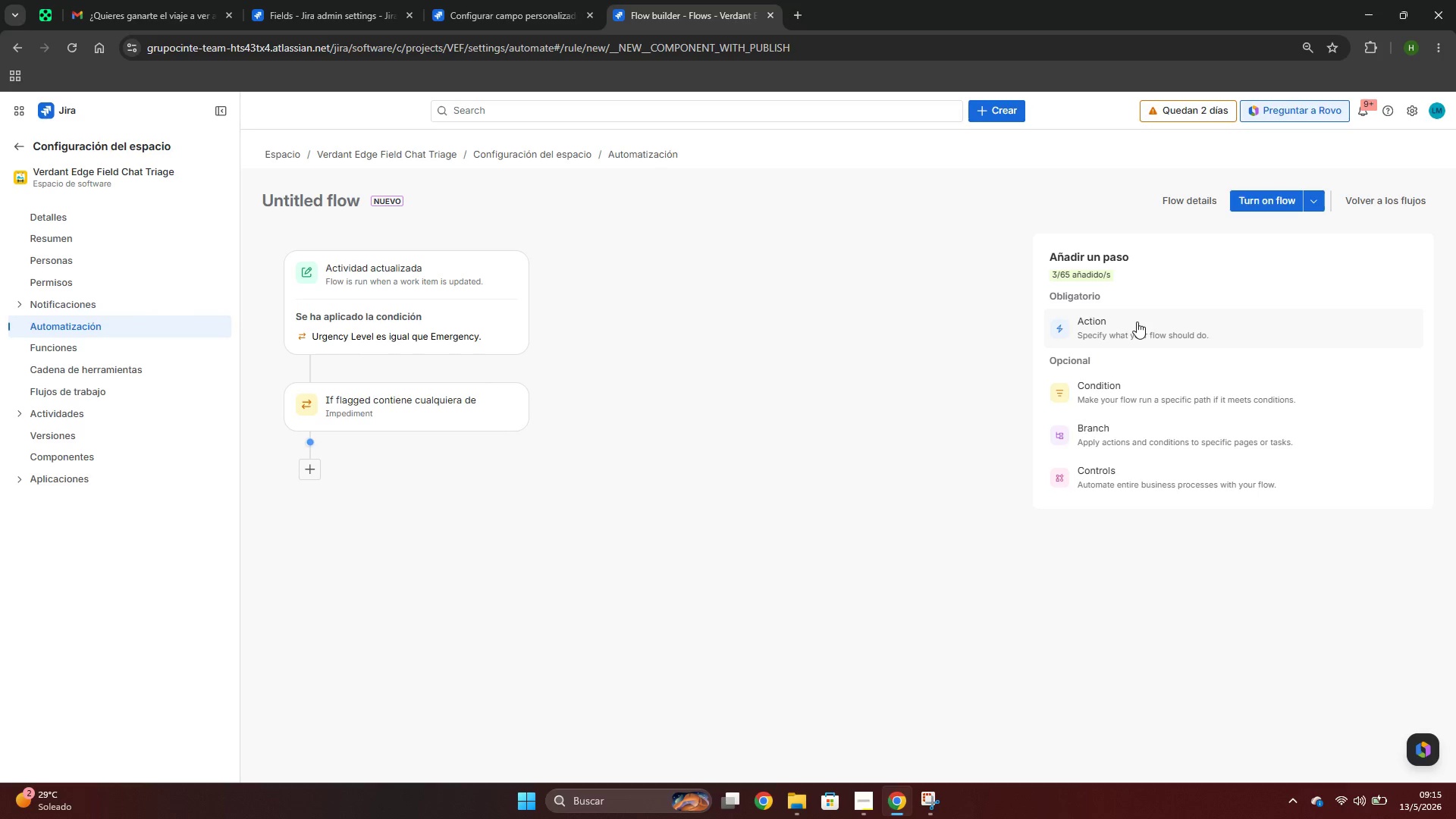 
left_click([1137, 322])
 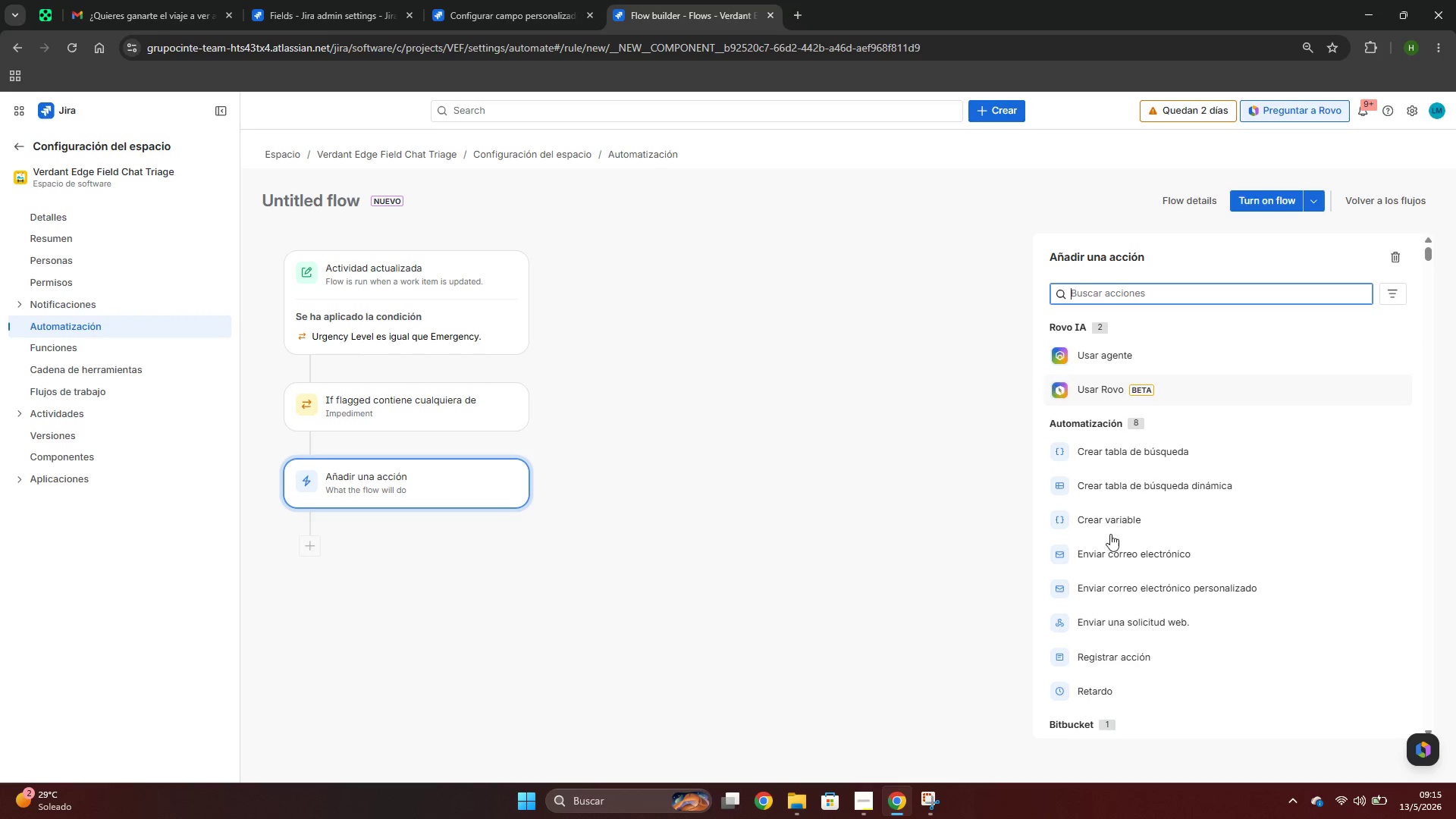 
scroll: coordinate [1163, 649], scroll_direction: down, amount: 3.0
 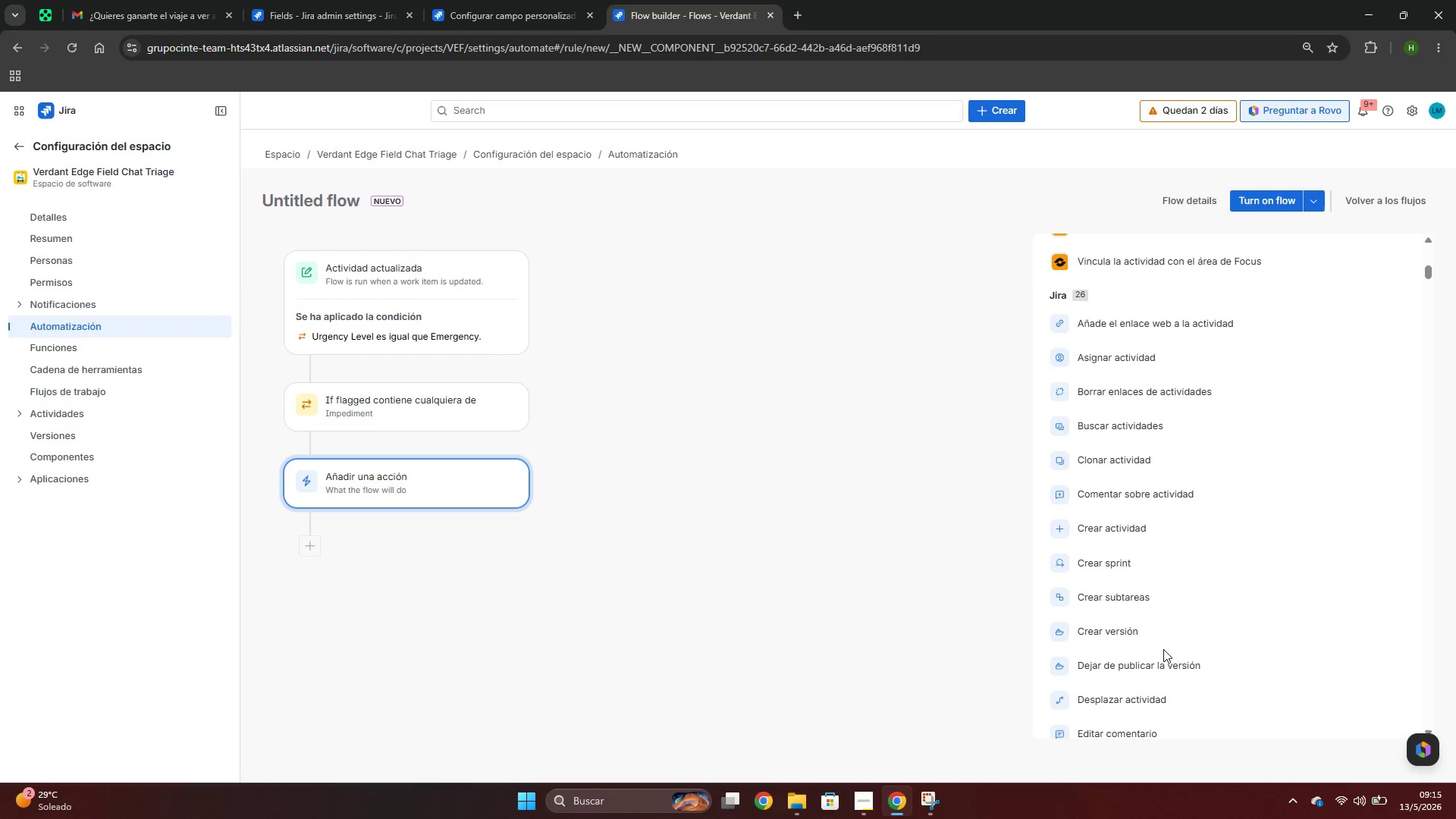 
left_click([1128, 699])
 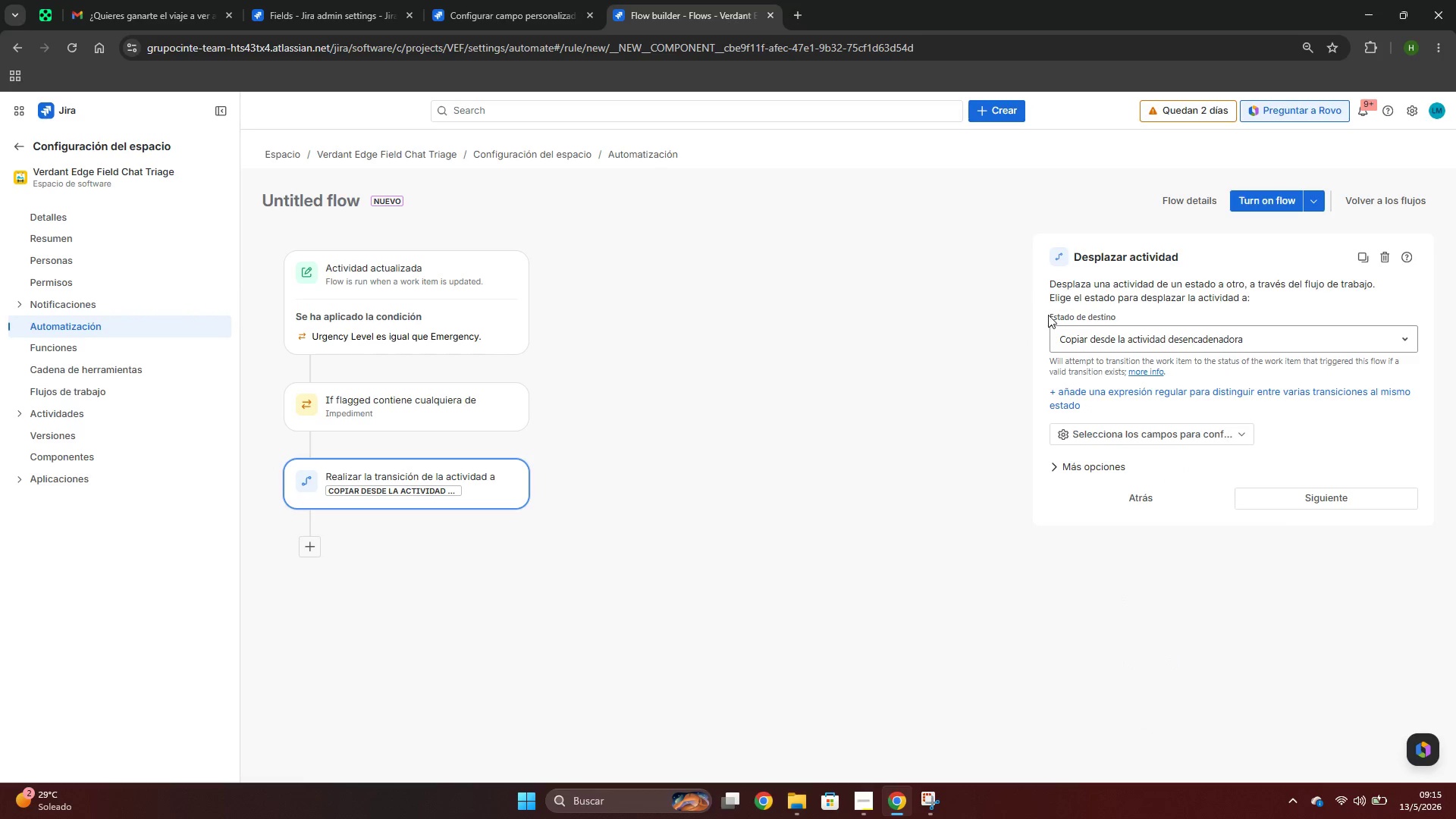 
left_click([1077, 345])
 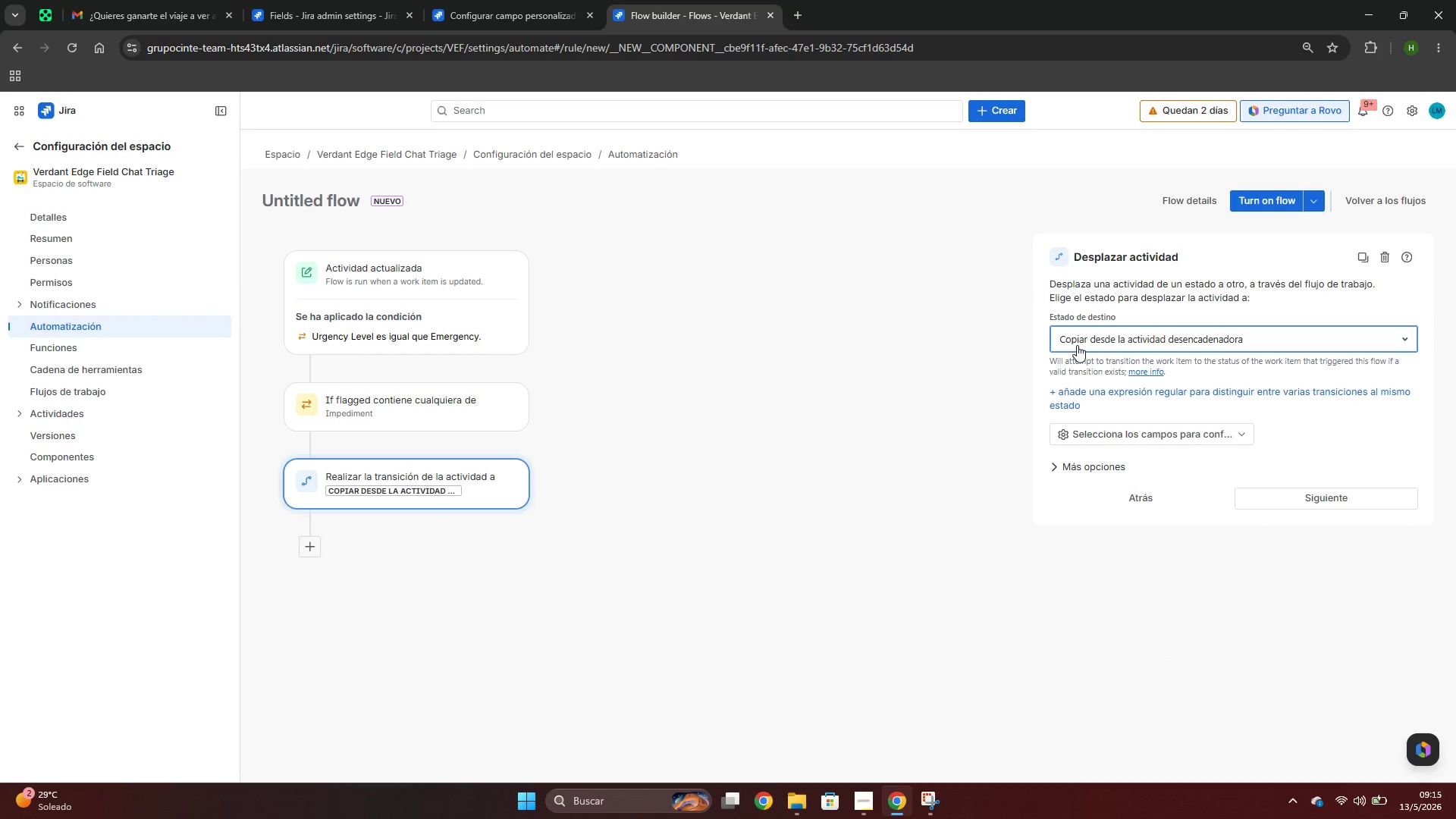 
double_click([1077, 345])
 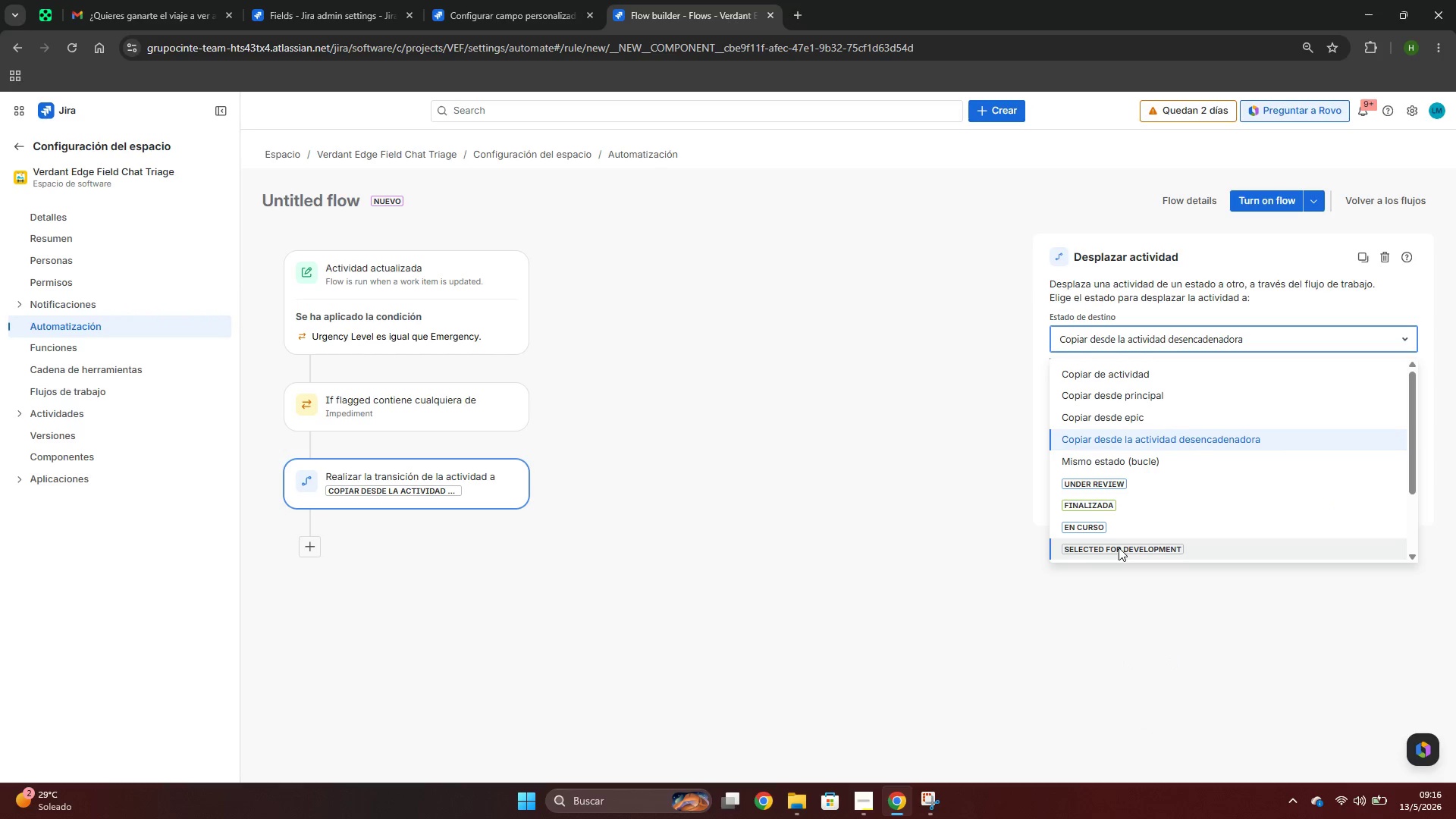 
scroll: coordinate [1119, 548], scroll_direction: down, amount: 3.0
 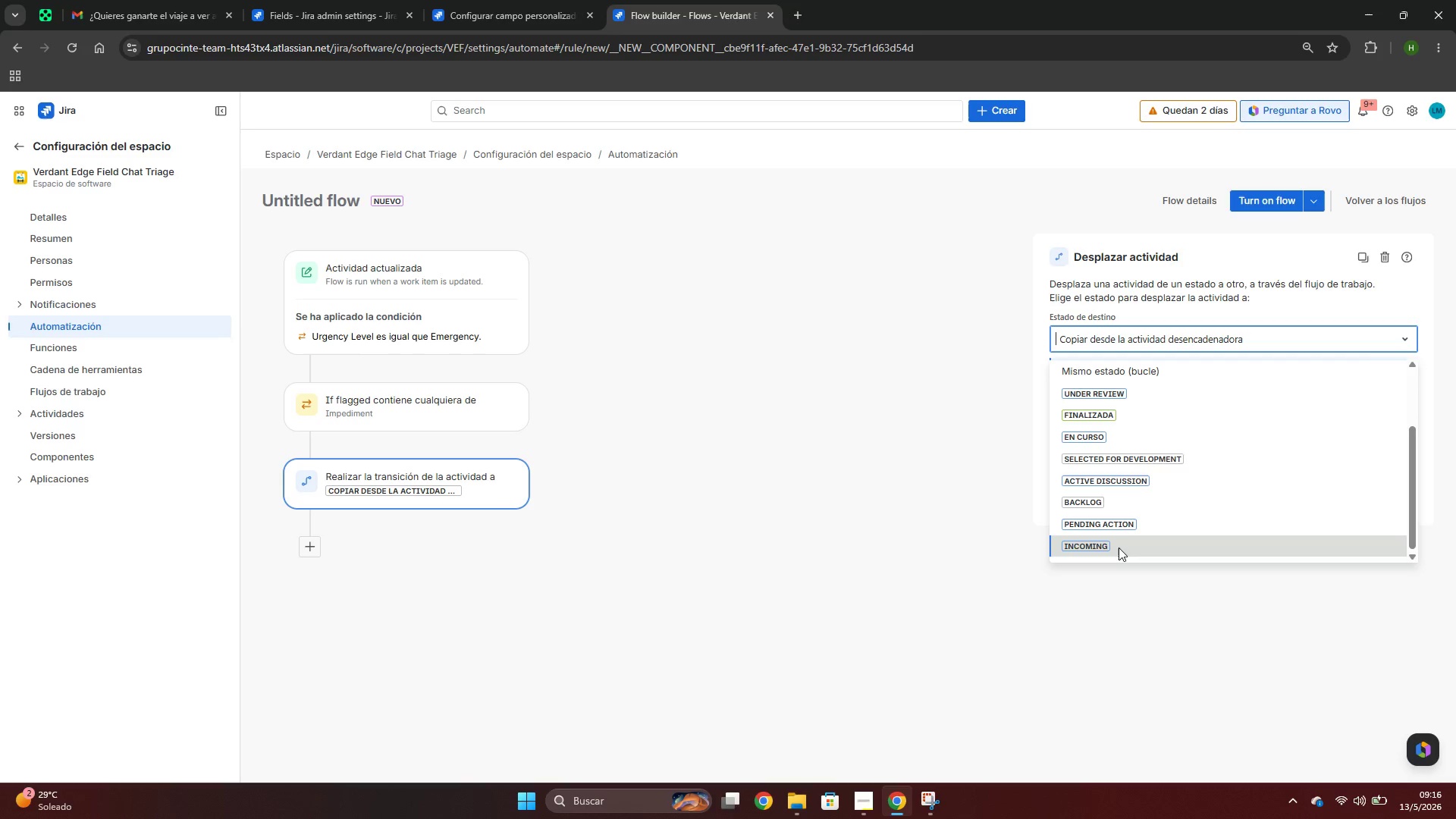 
left_click([1119, 548])
 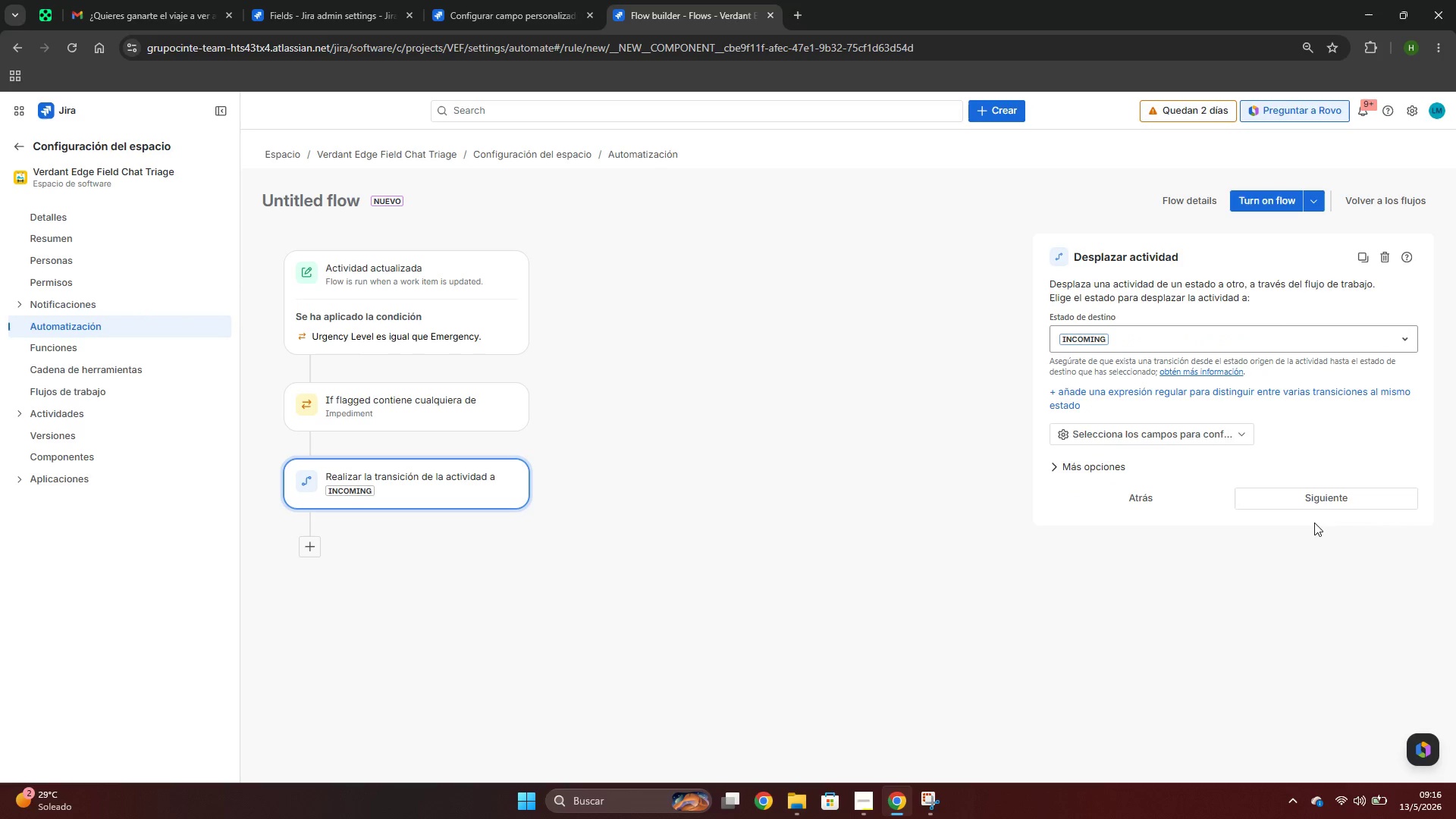 
left_click([1316, 503])
 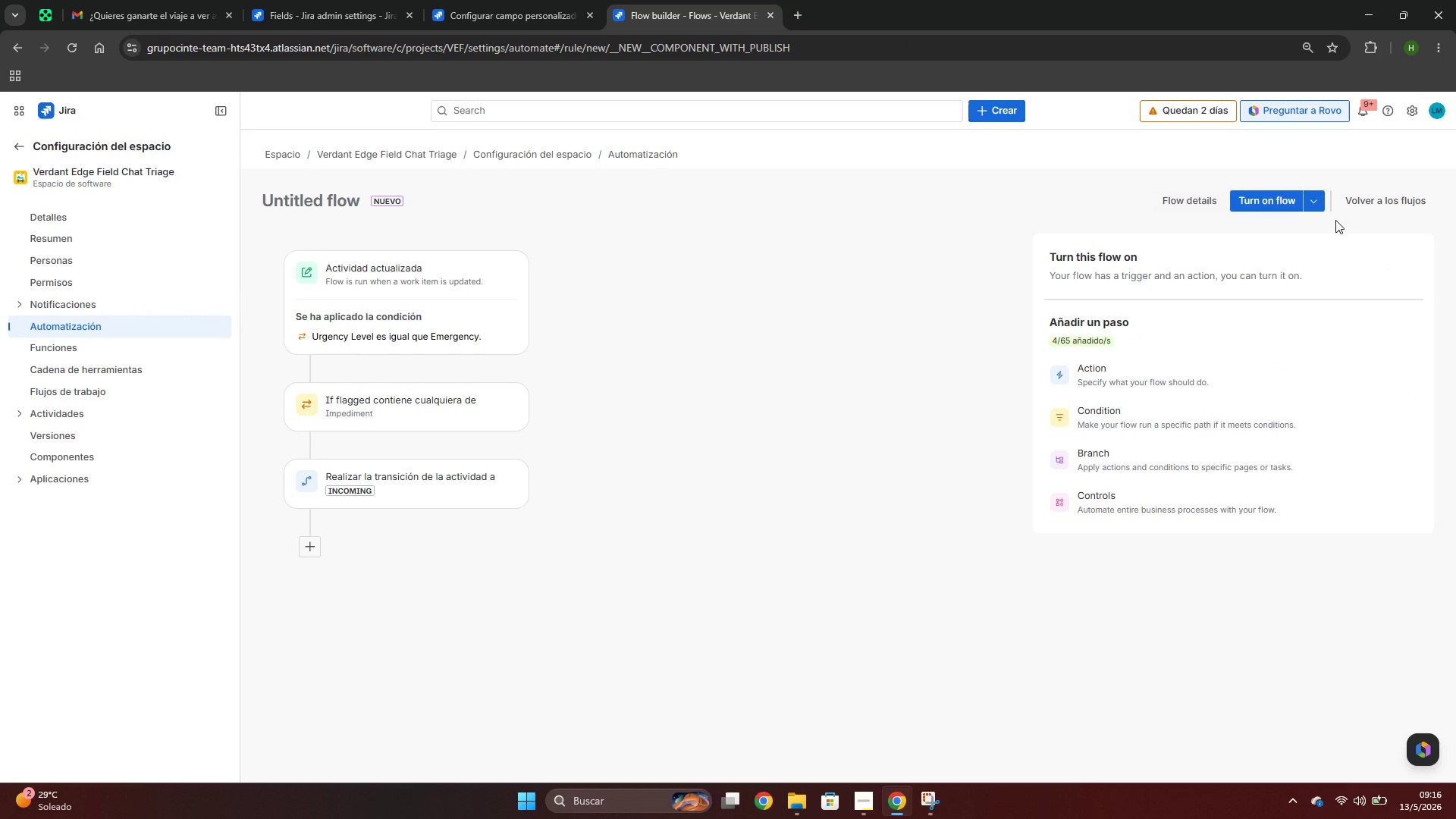 
left_click([1262, 205])
 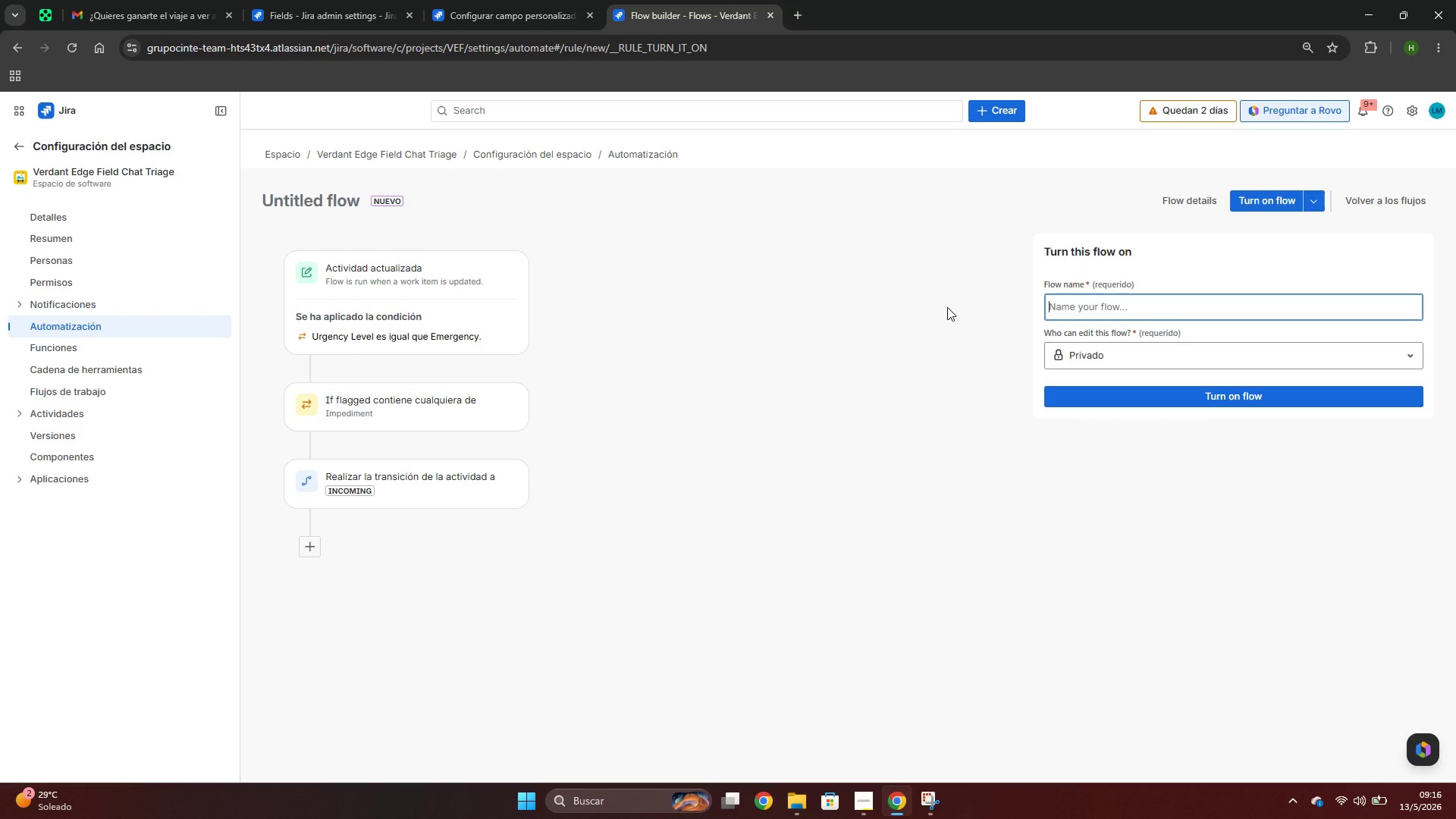 
type(Emergenry Escalation)
 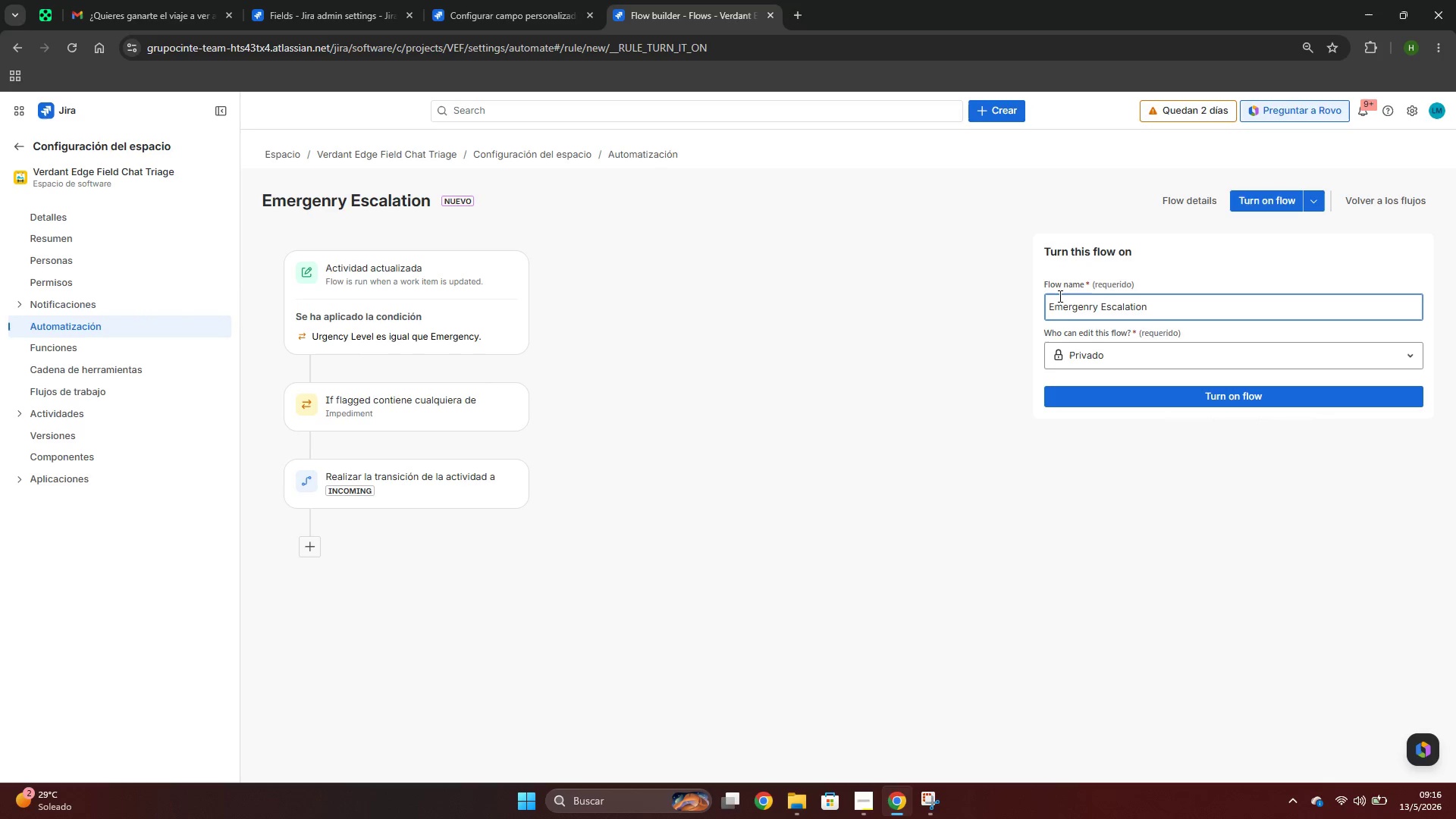 
left_click([1276, 197])
 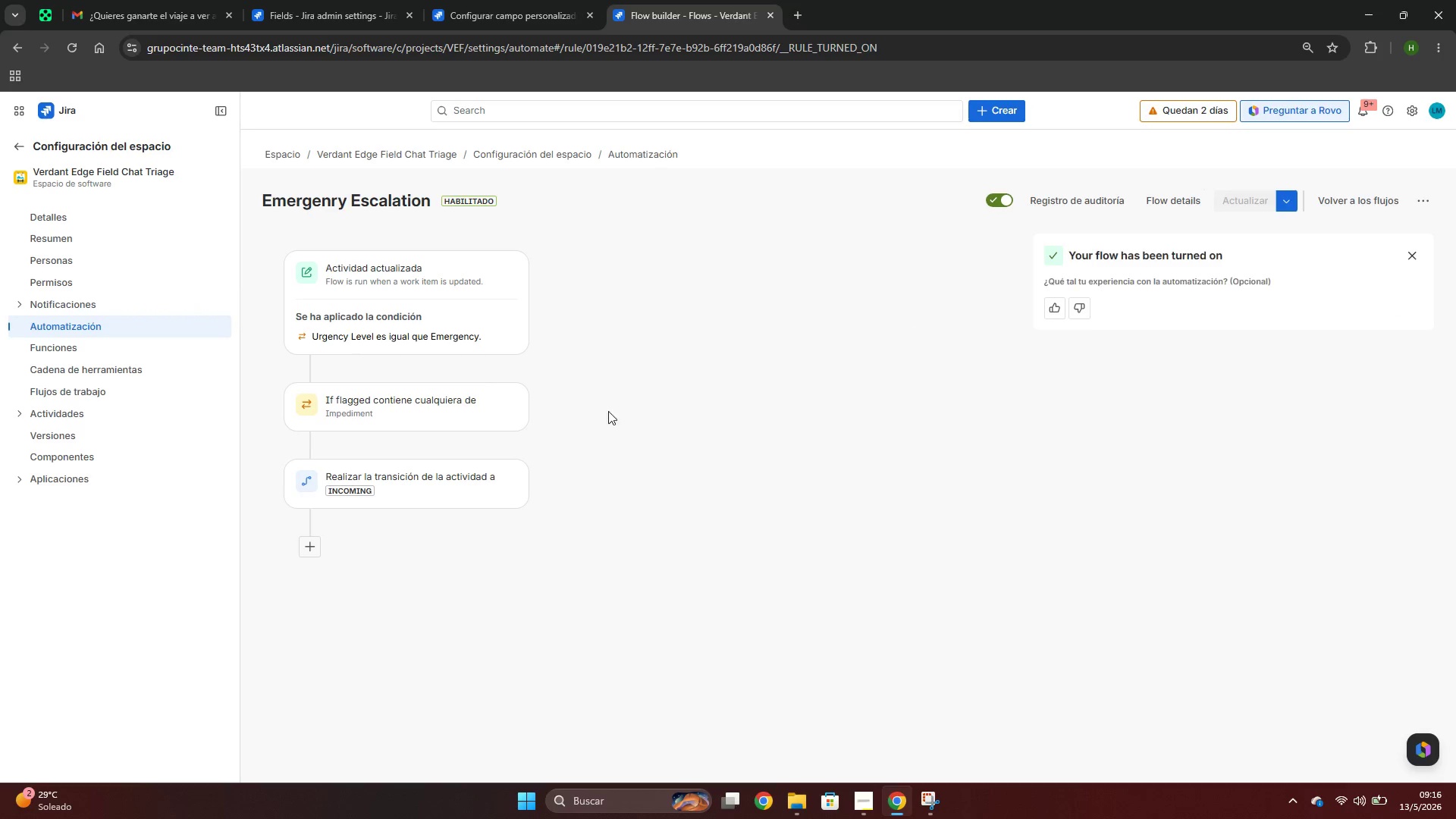 
left_click([314, 0])
 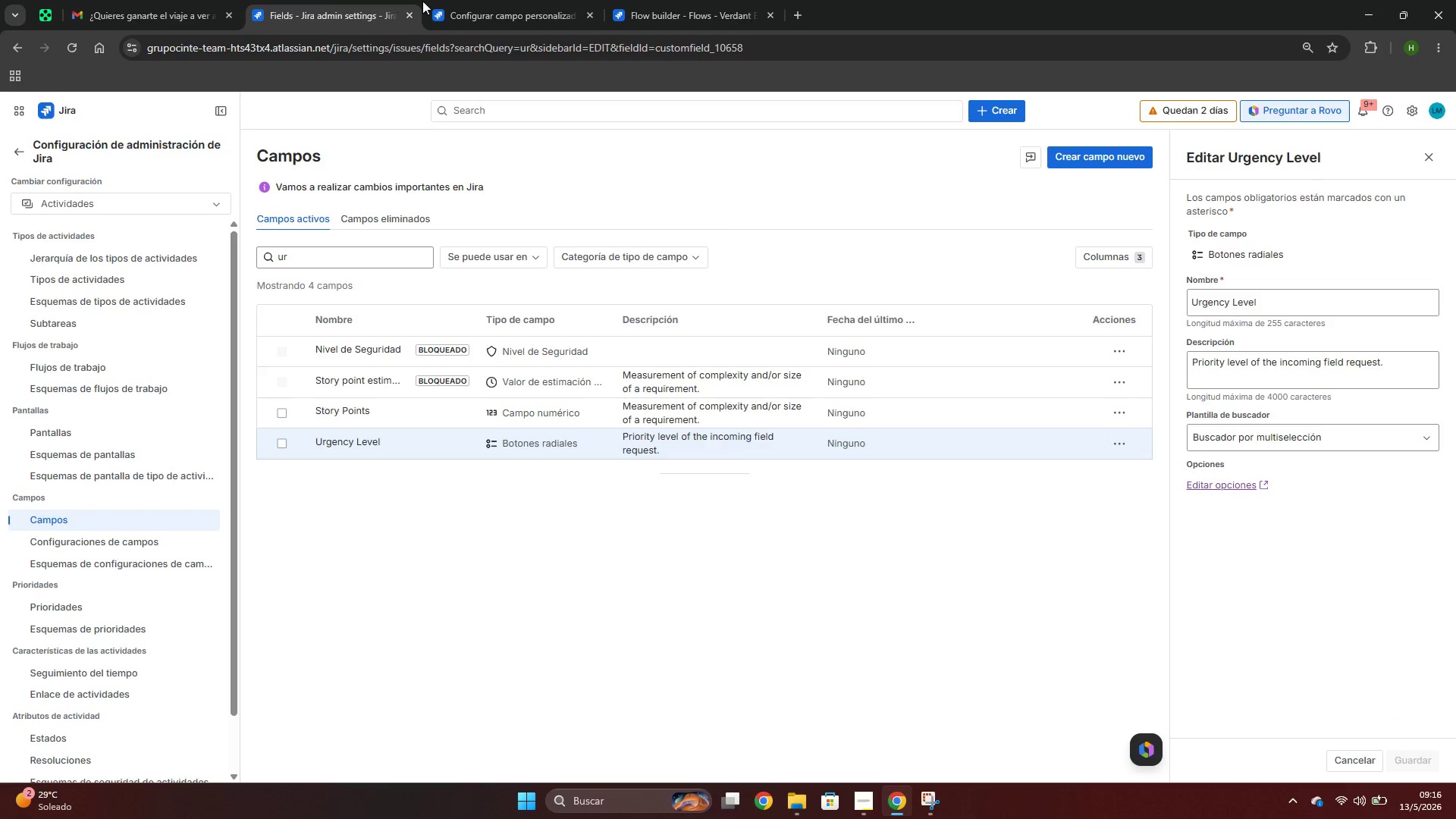 
left_click([443, 7])
 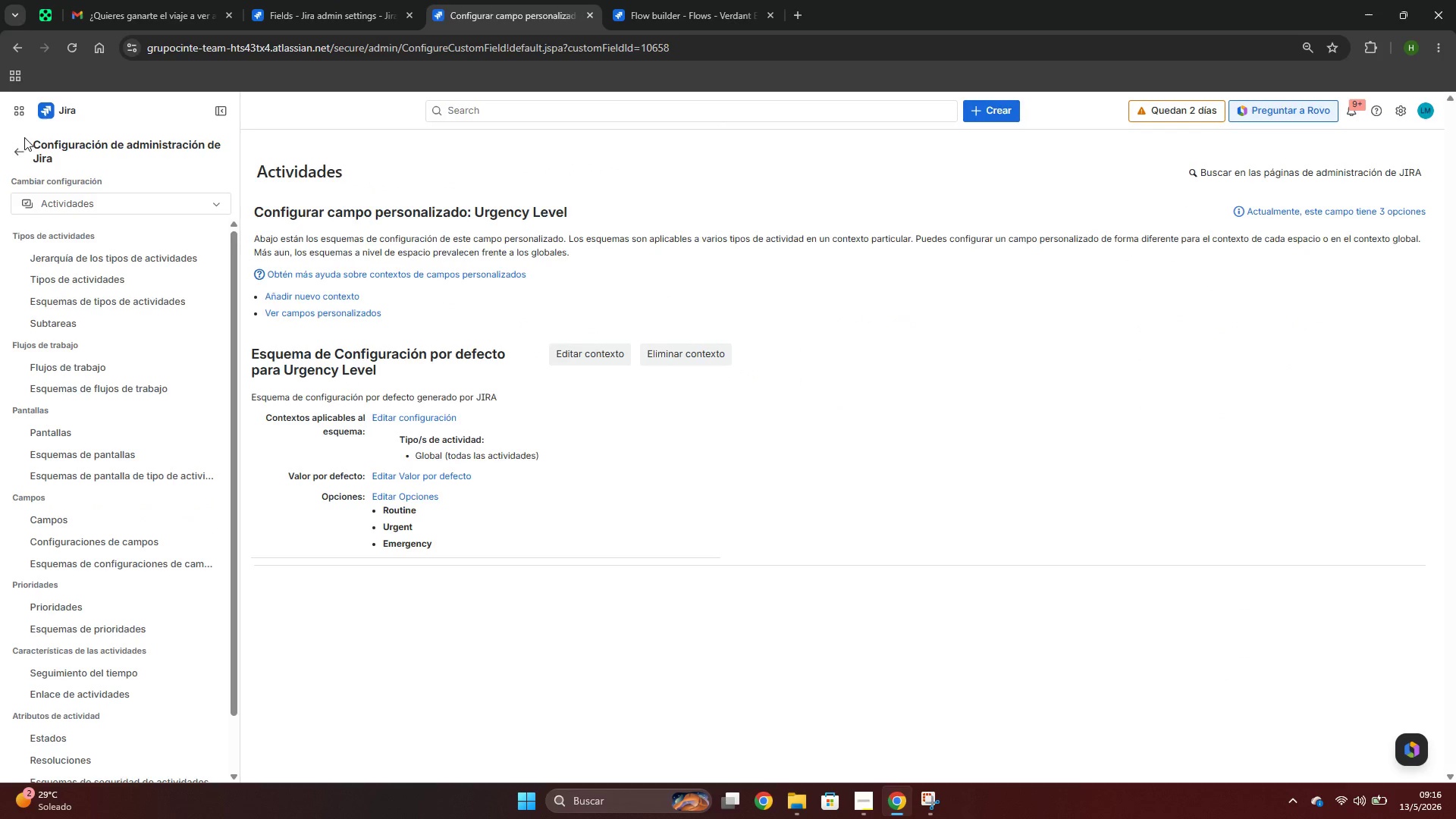 
left_click([18, 146])
 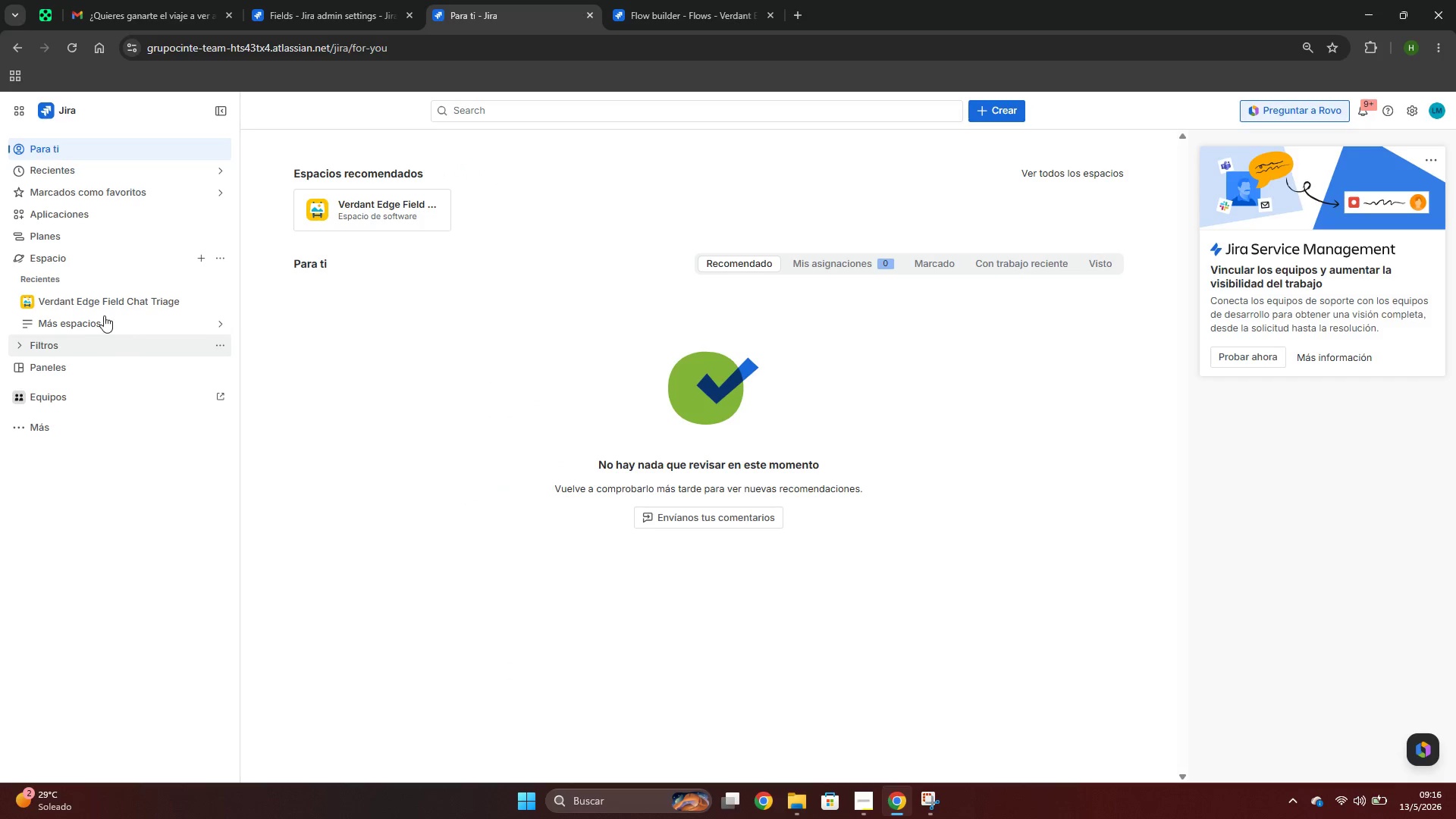 
wait(5.28)
 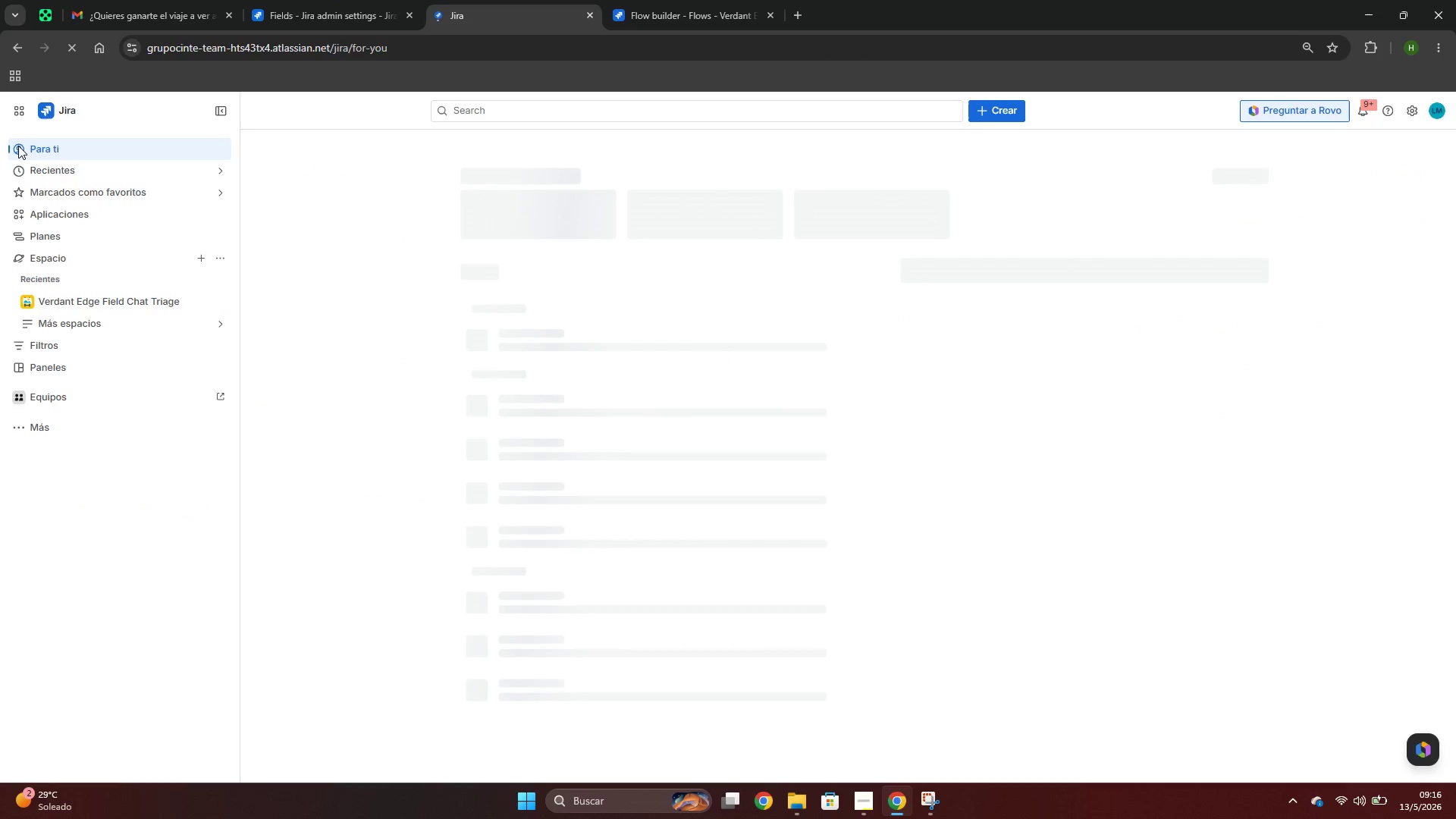 
left_click([24, 305])
 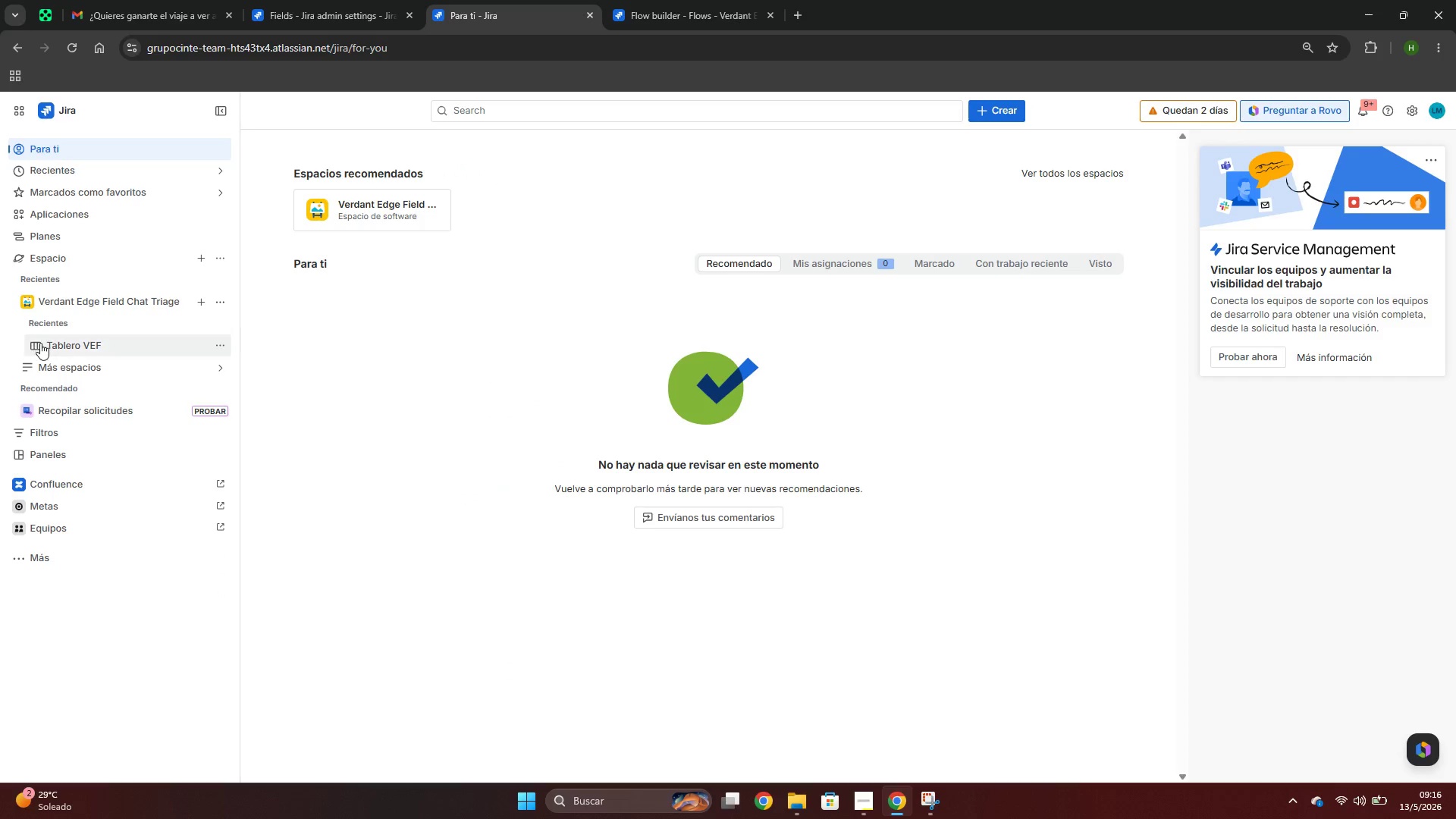 
left_click([41, 344])
 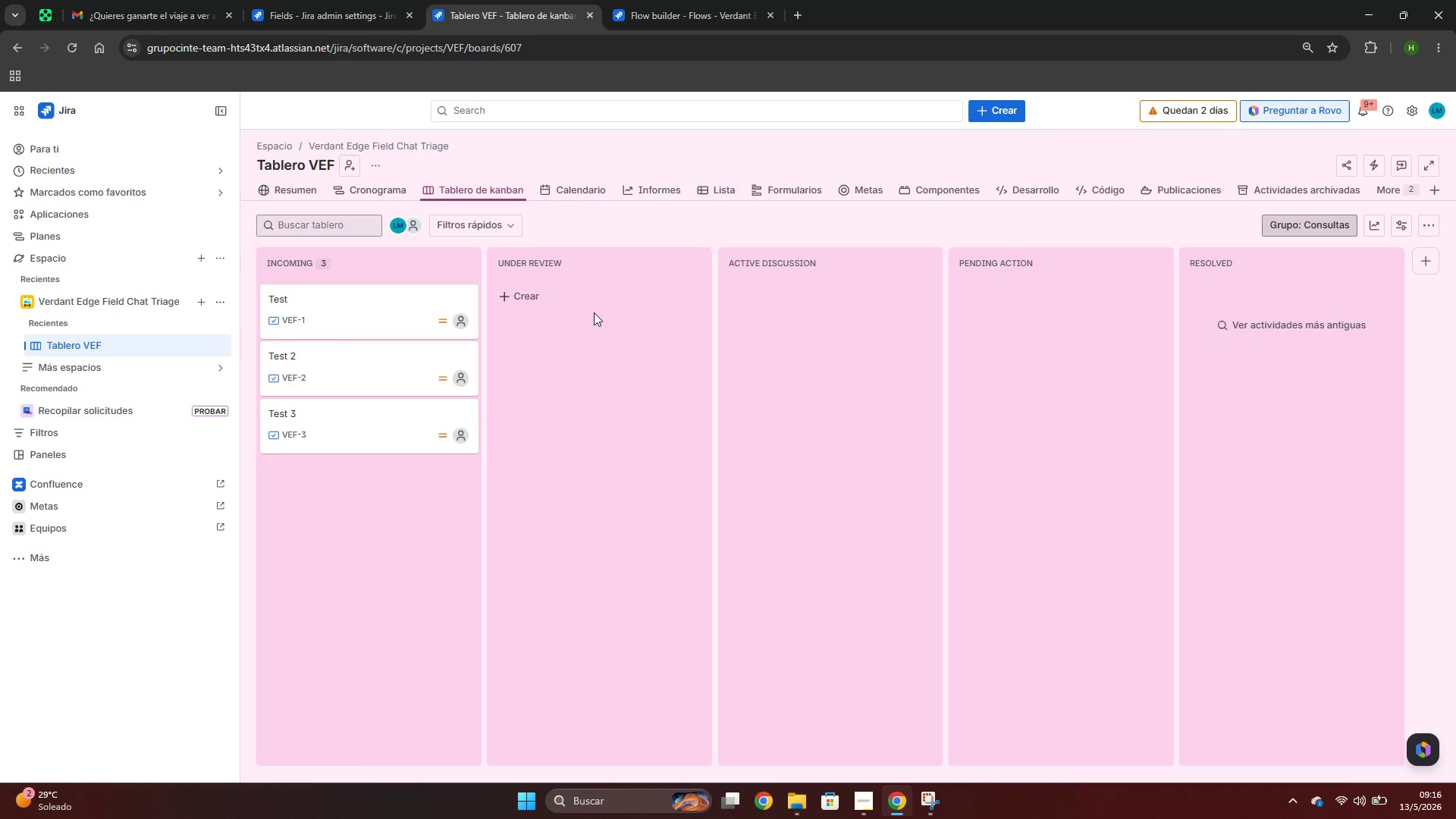 
wait(6.42)
 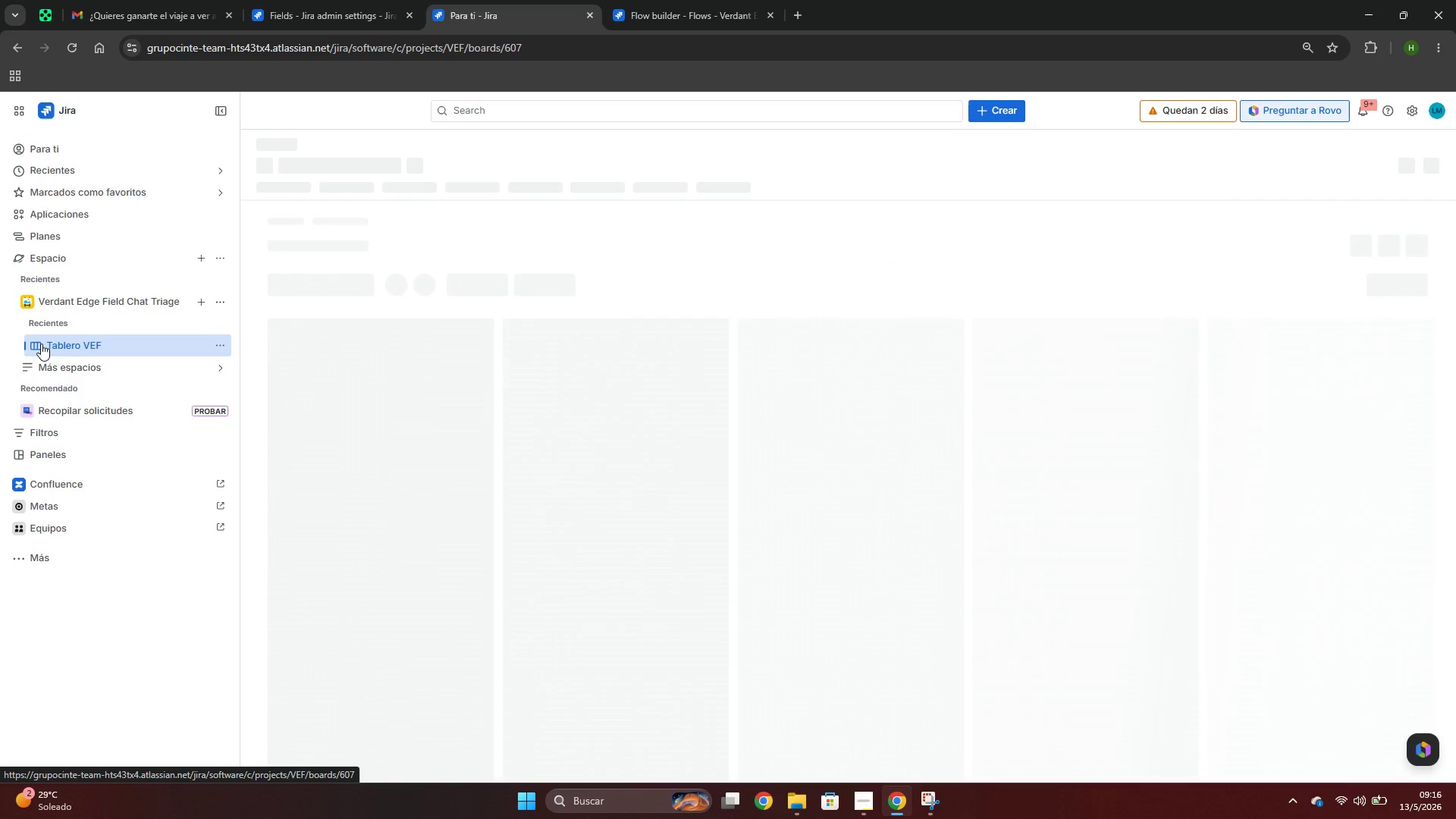 
left_click([531, 303])
 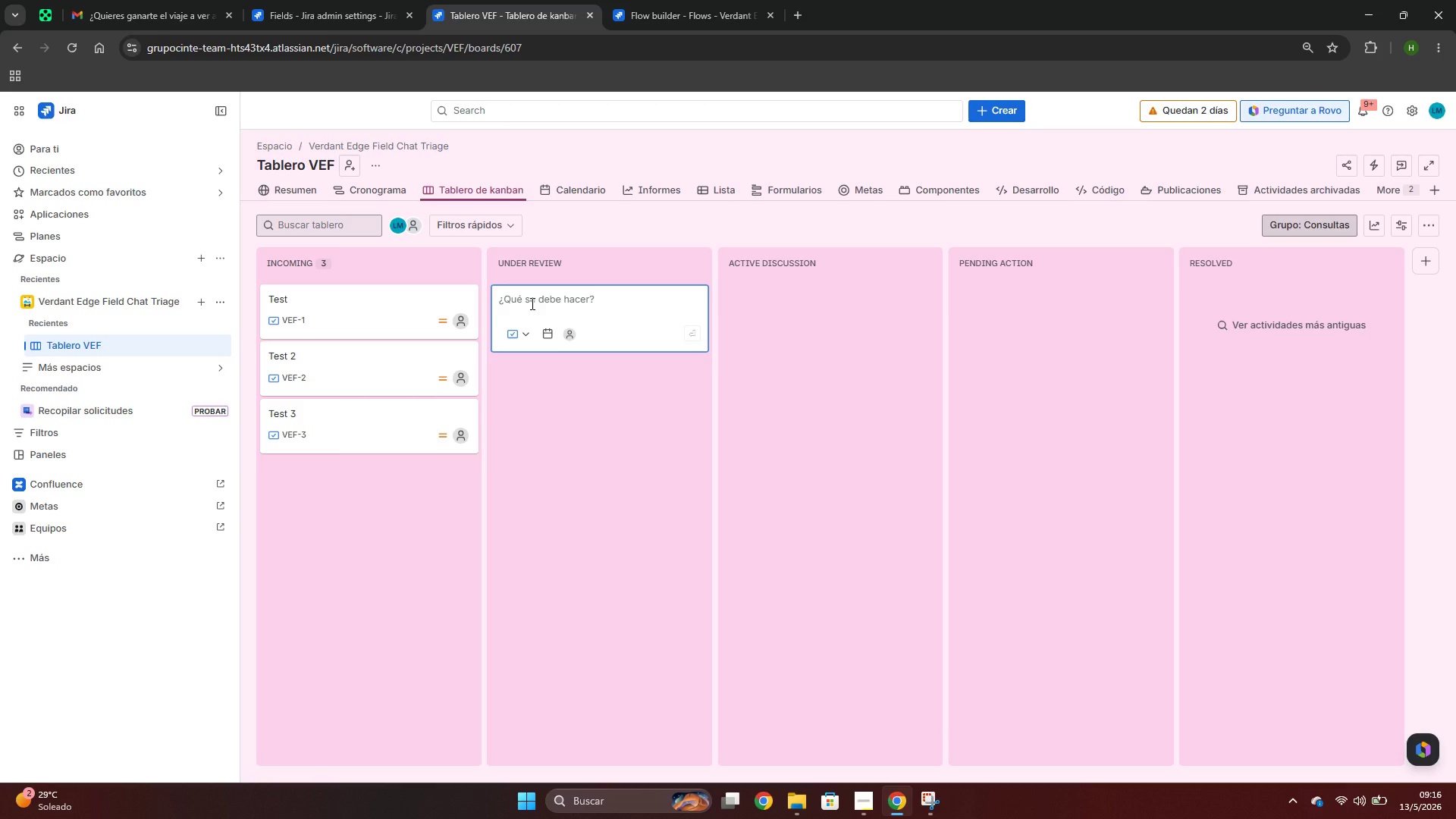 
left_click_drag(start_coordinate=[309, 318], to_coordinate=[532, 291])
 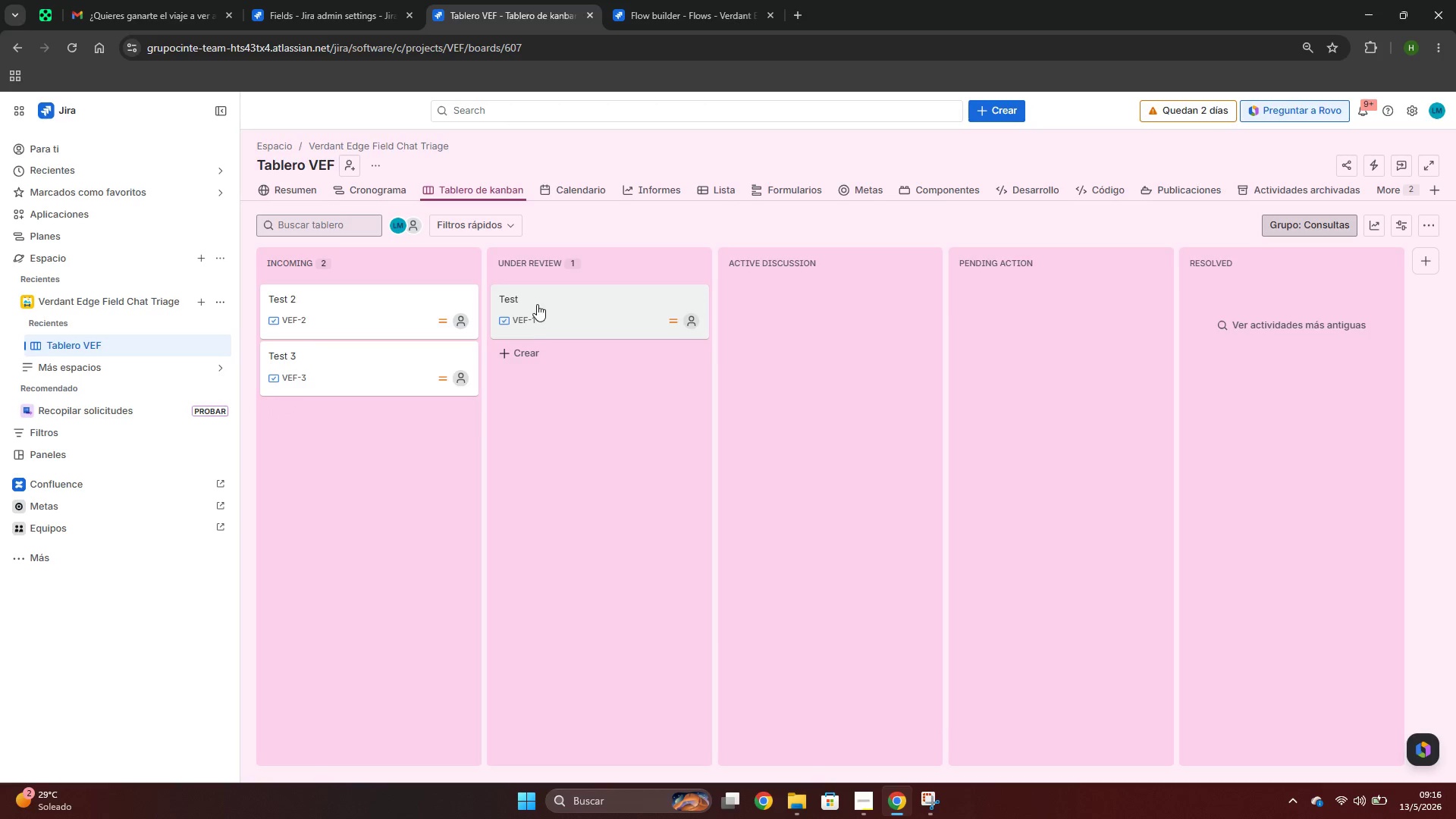 
double_click([536, 303])
 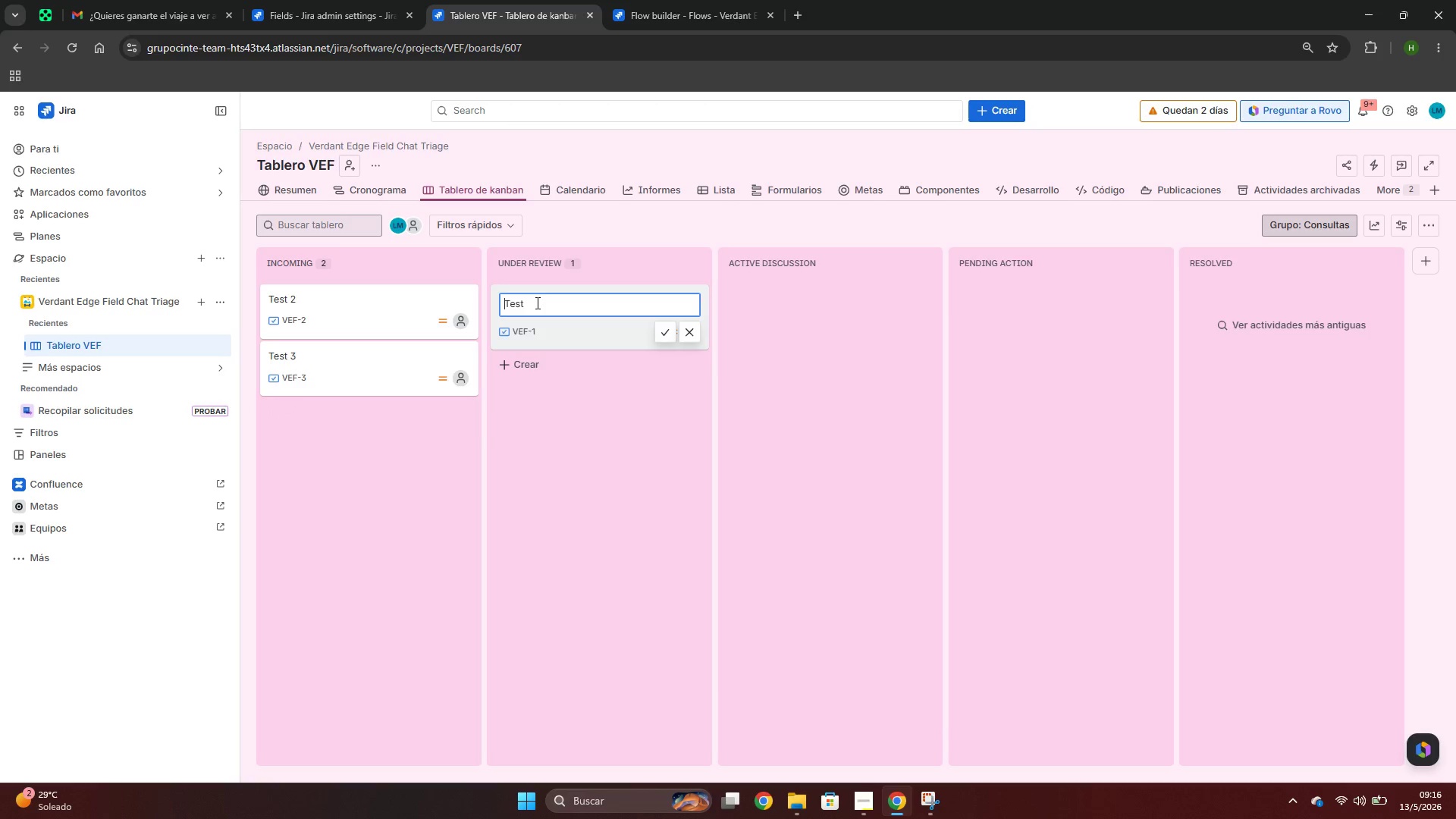 
left_click([536, 303])
 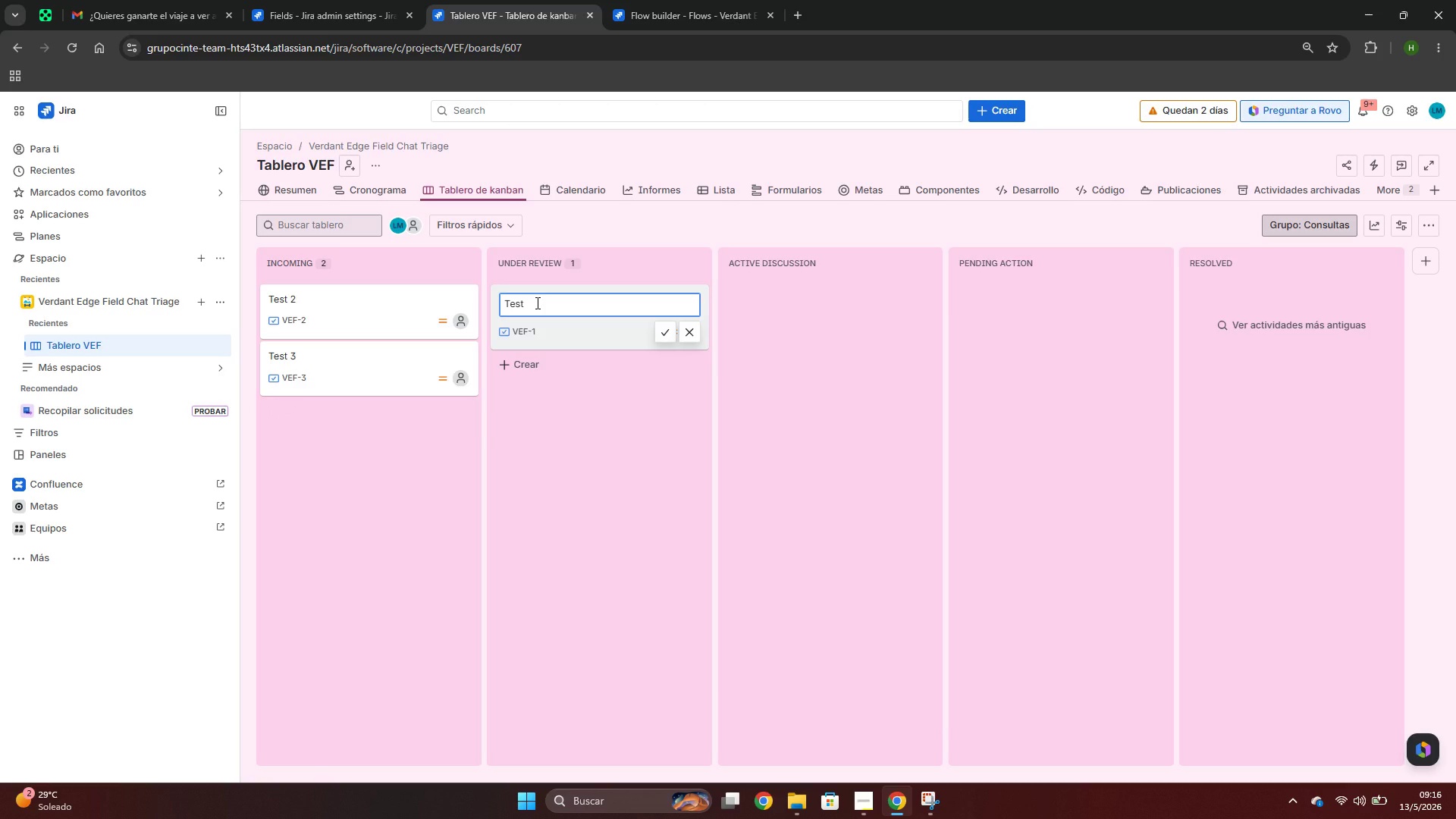 
type(rule 2)
 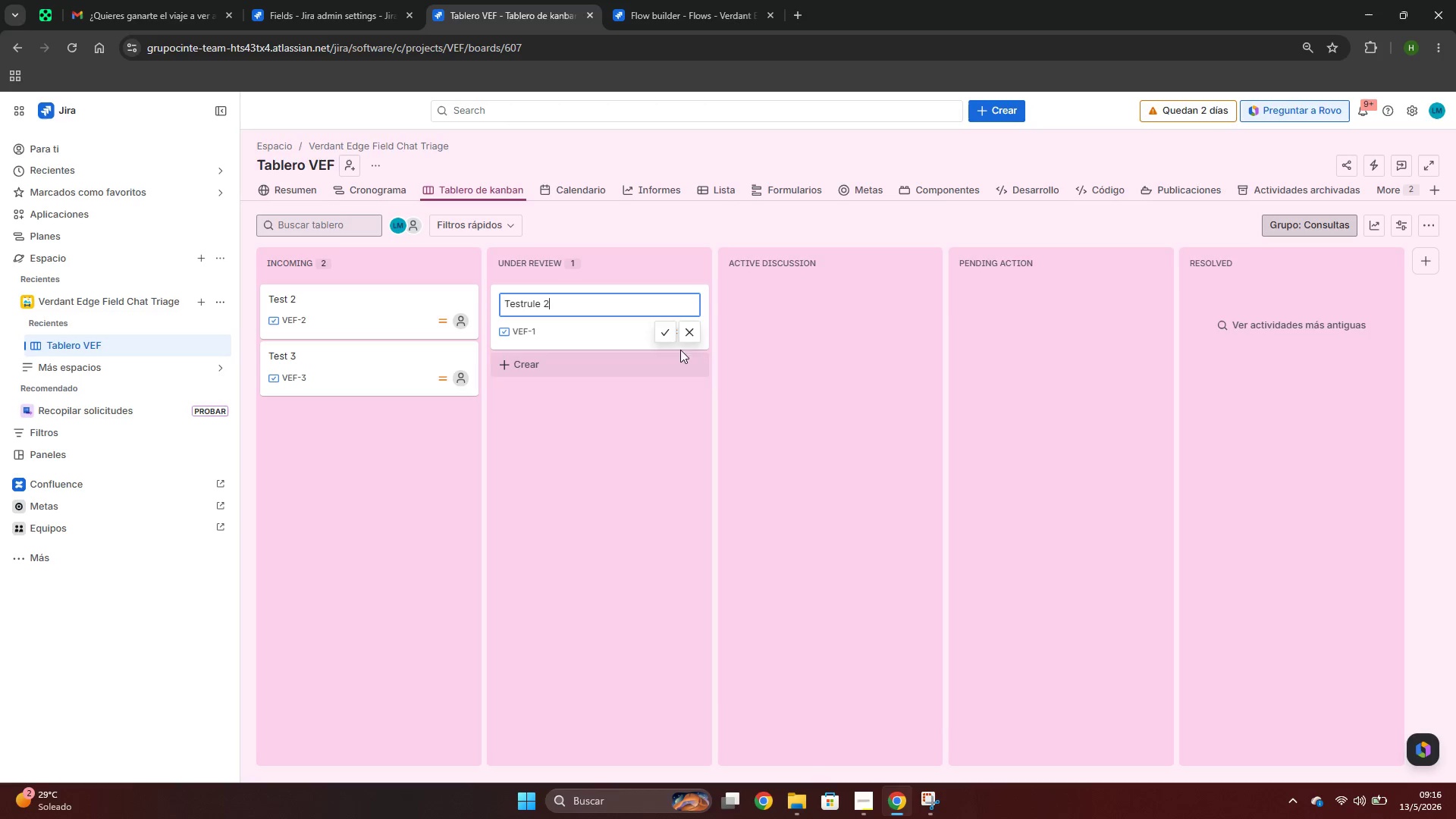 
left_click([663, 328])
 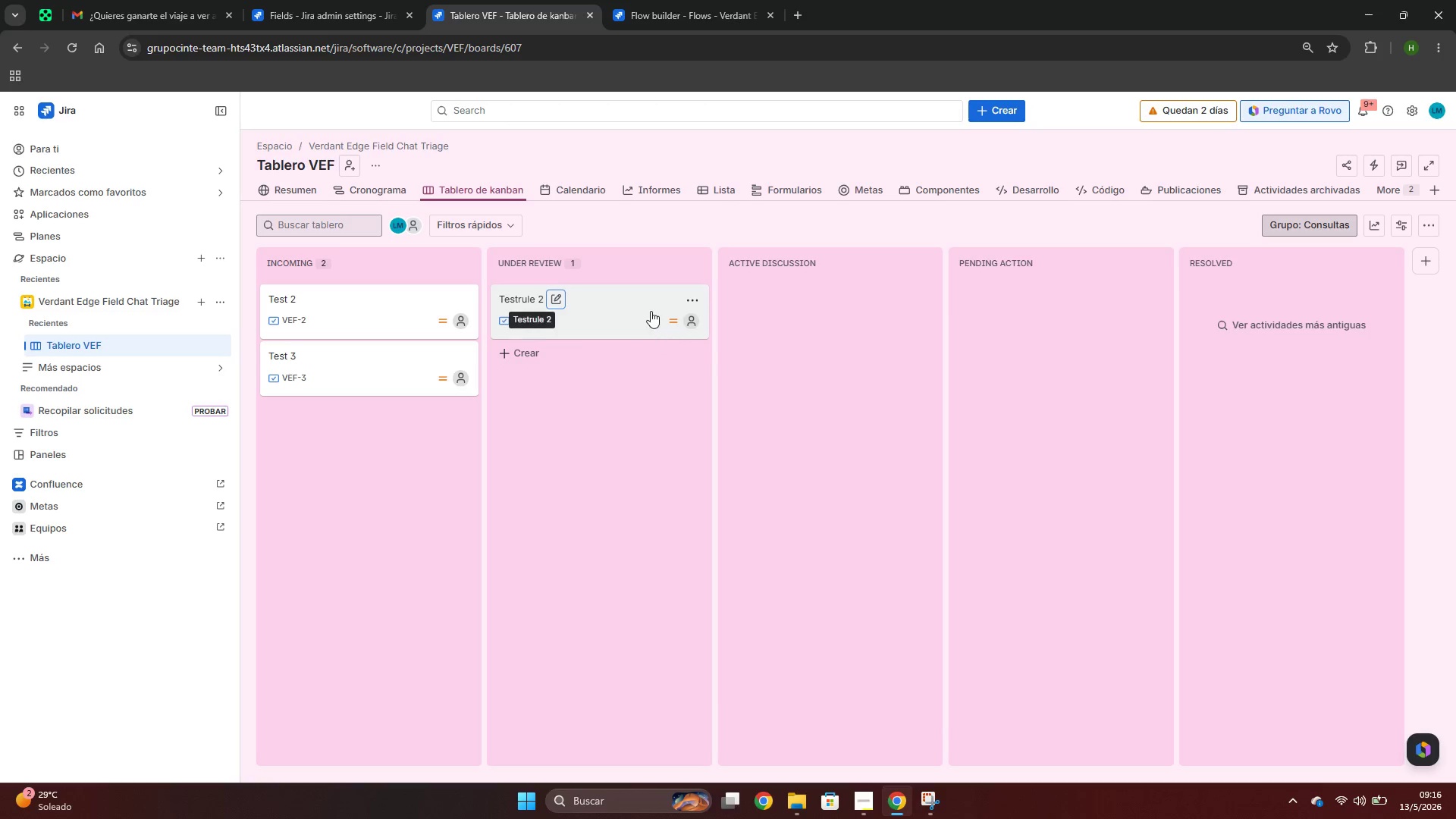 
left_click([643, 300])
 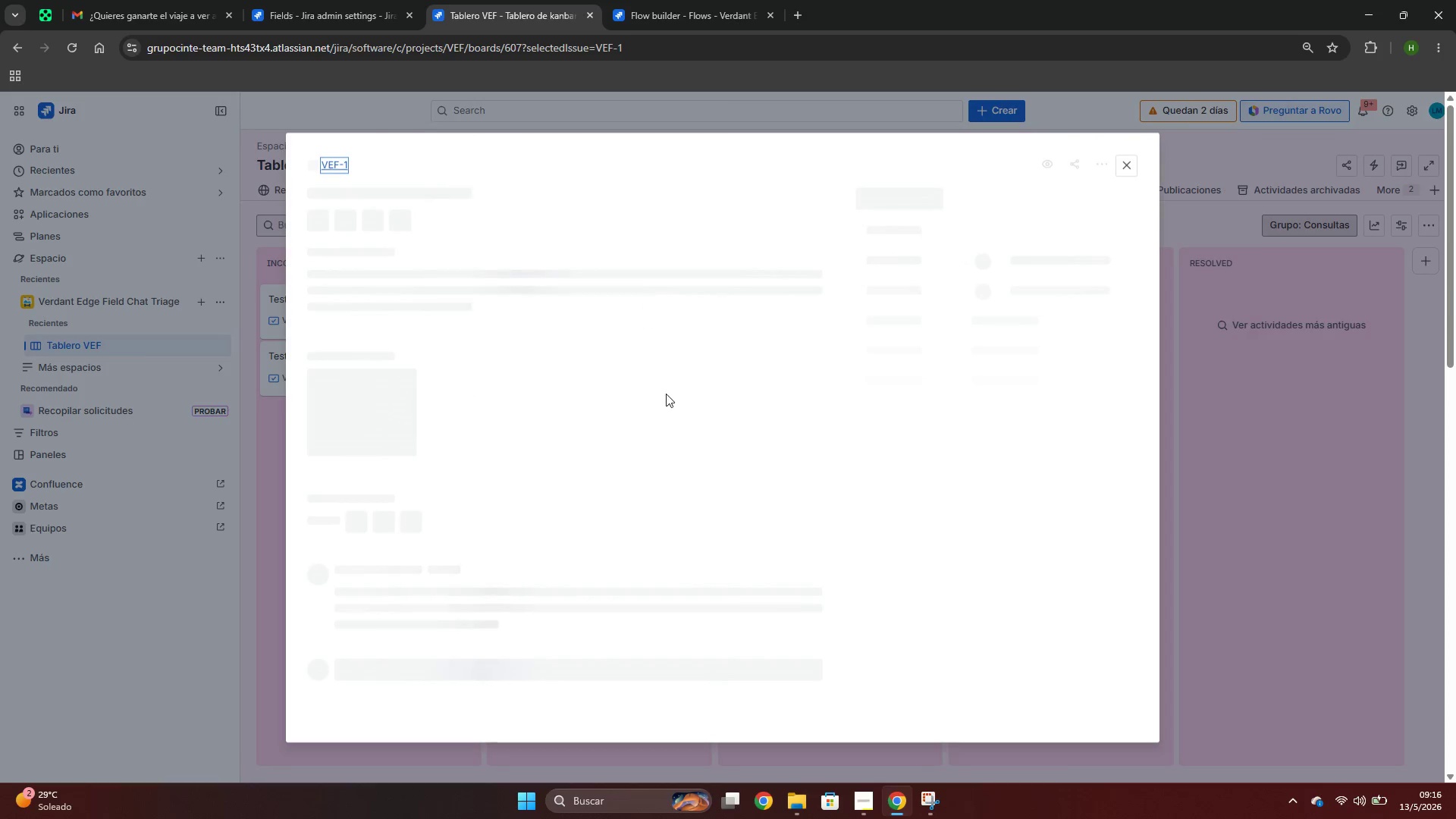 
mouse_move([964, 584])
 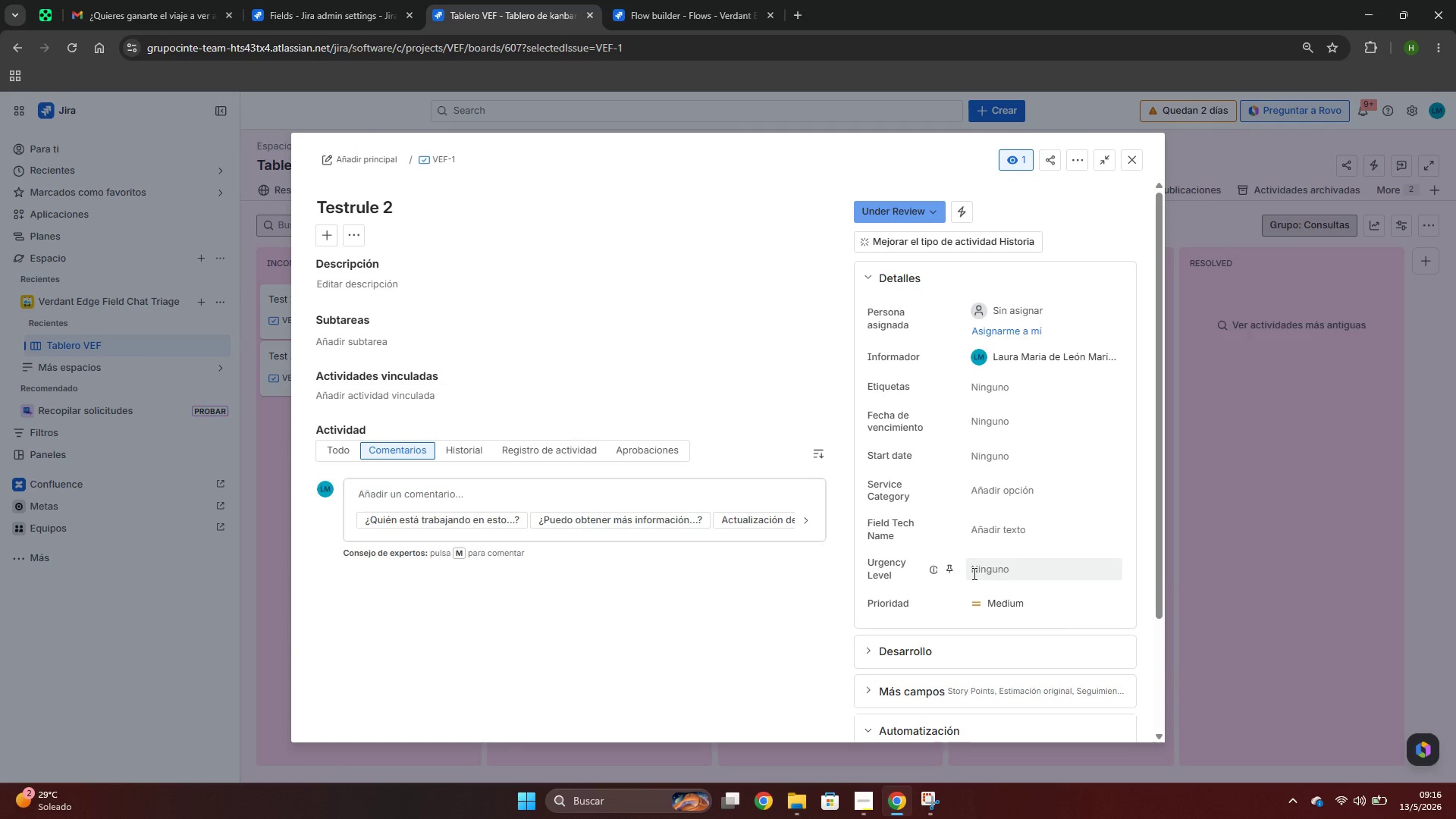 
left_click([973, 573])
 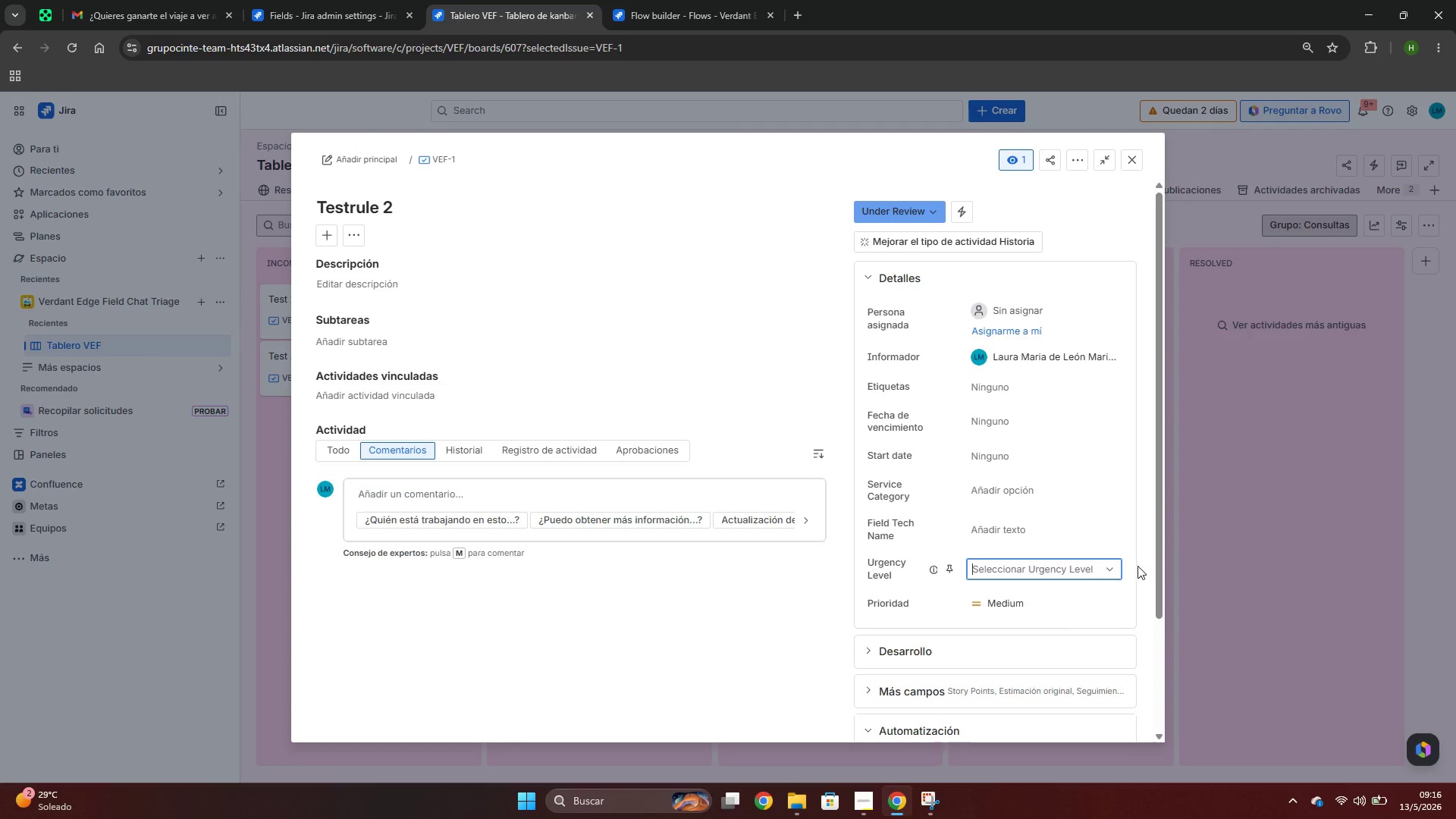 
left_click([1112, 561])
 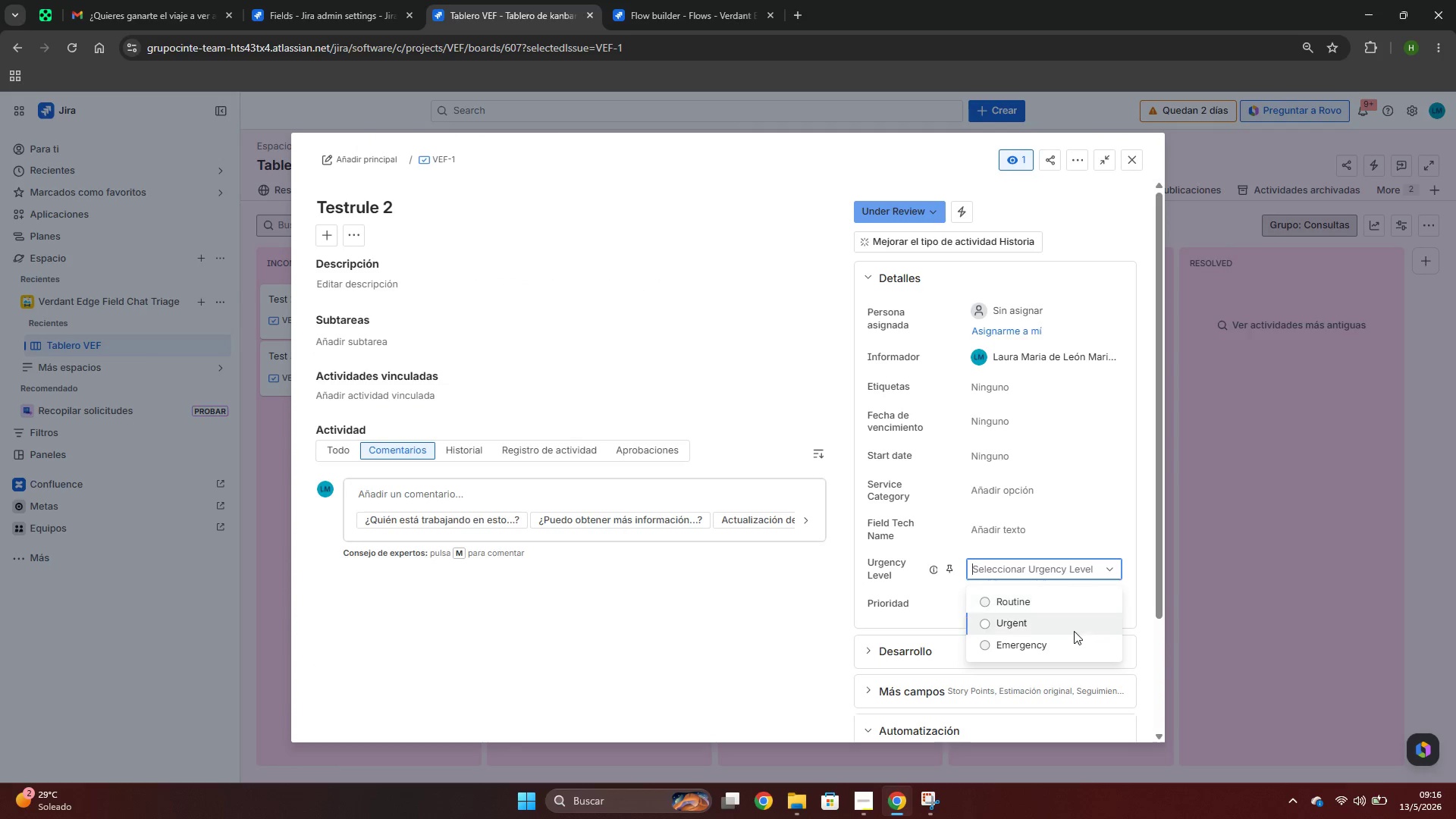 
left_click([1069, 645])
 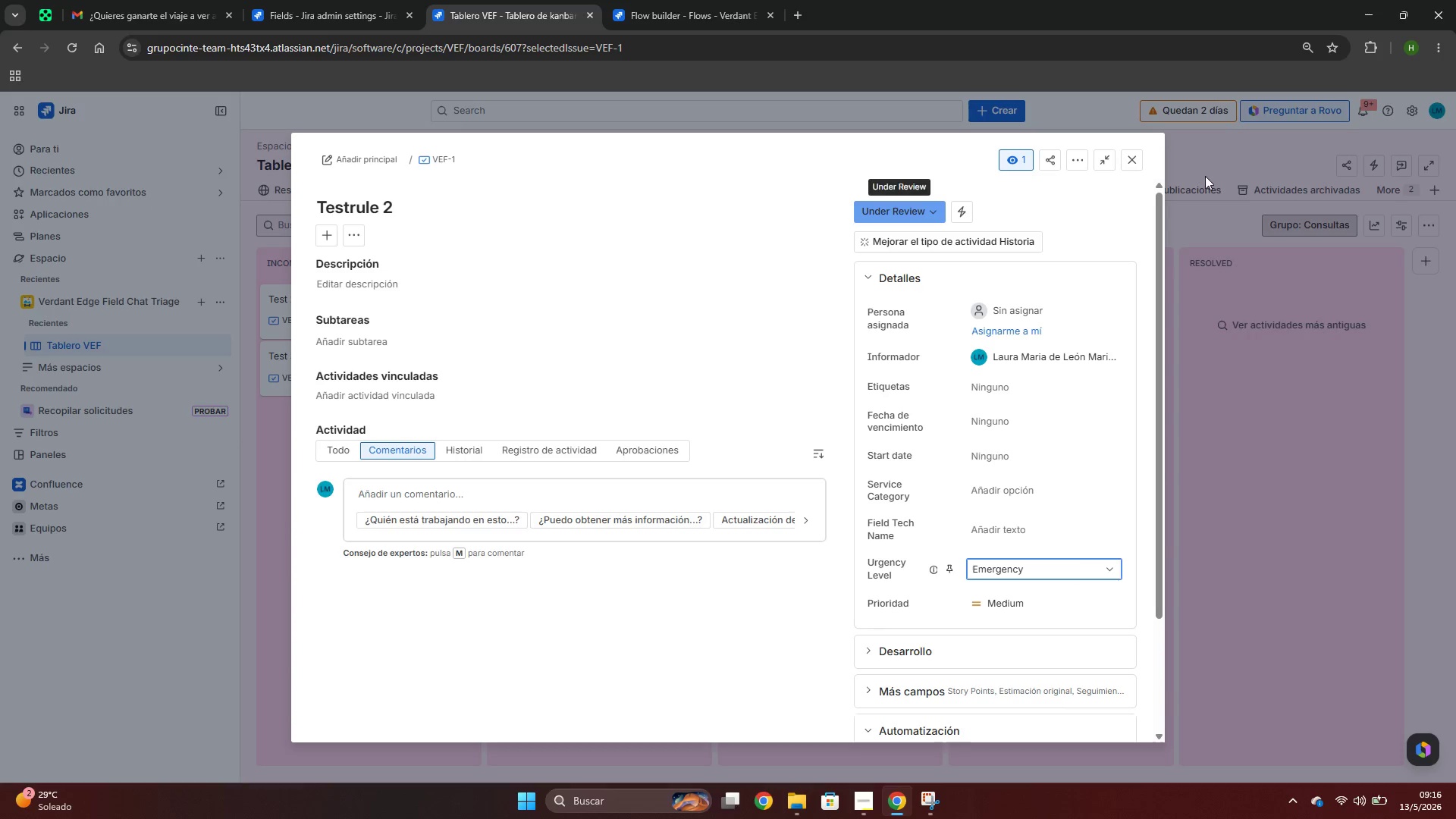 
left_click([1139, 158])
 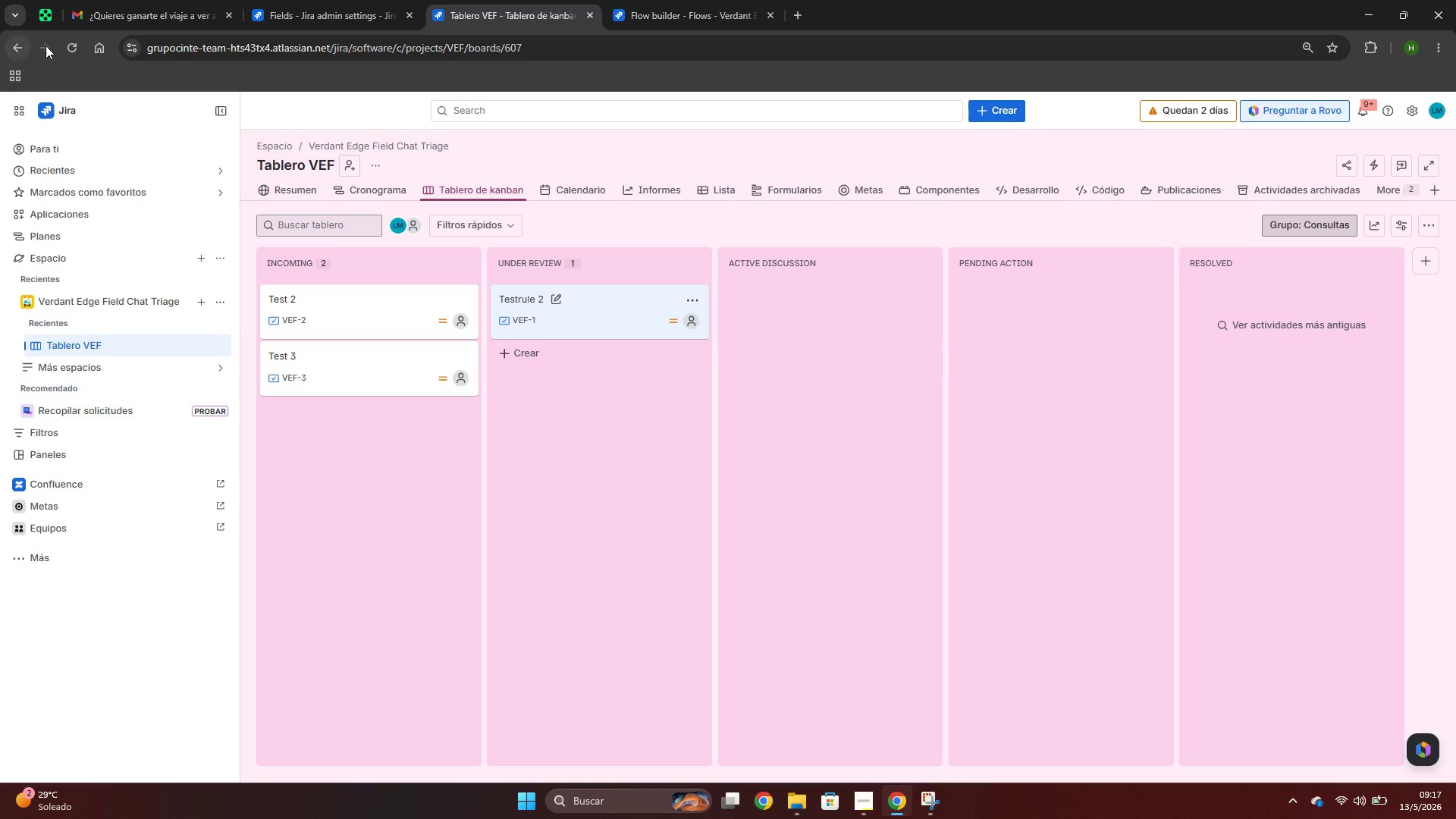 
left_click([74, 42])
 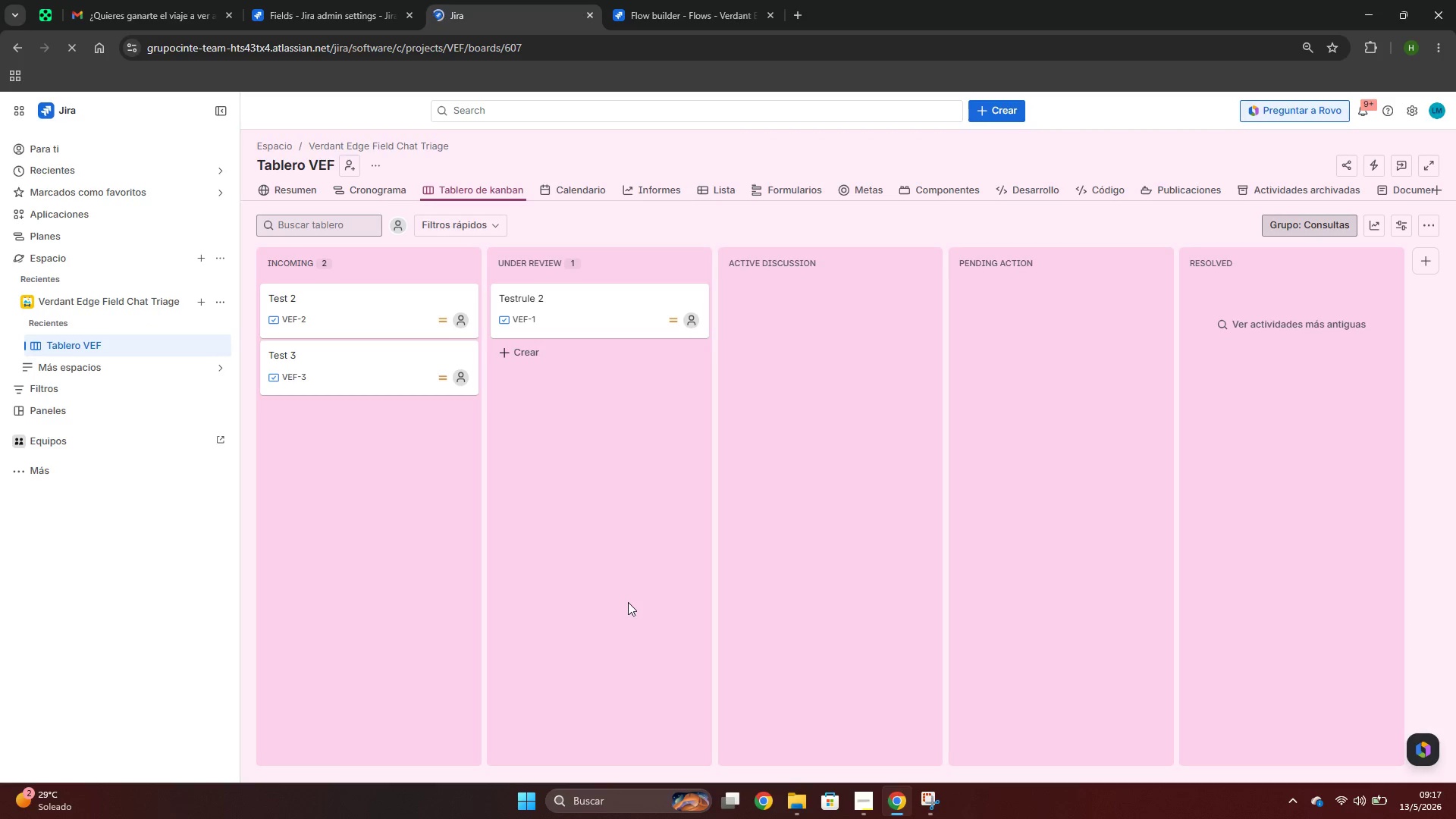 
left_click([601, 304])
 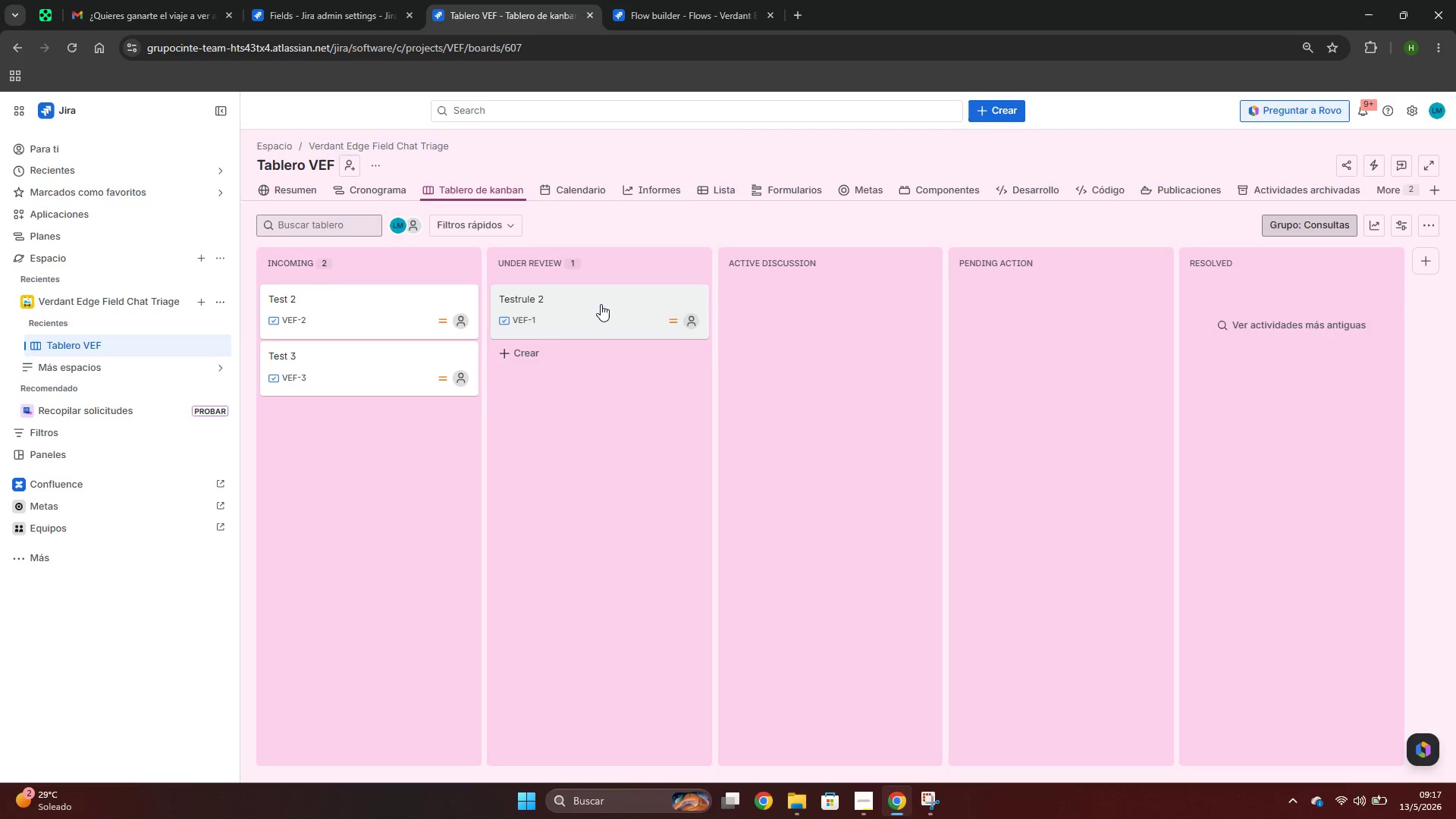 
left_click([589, 300])
 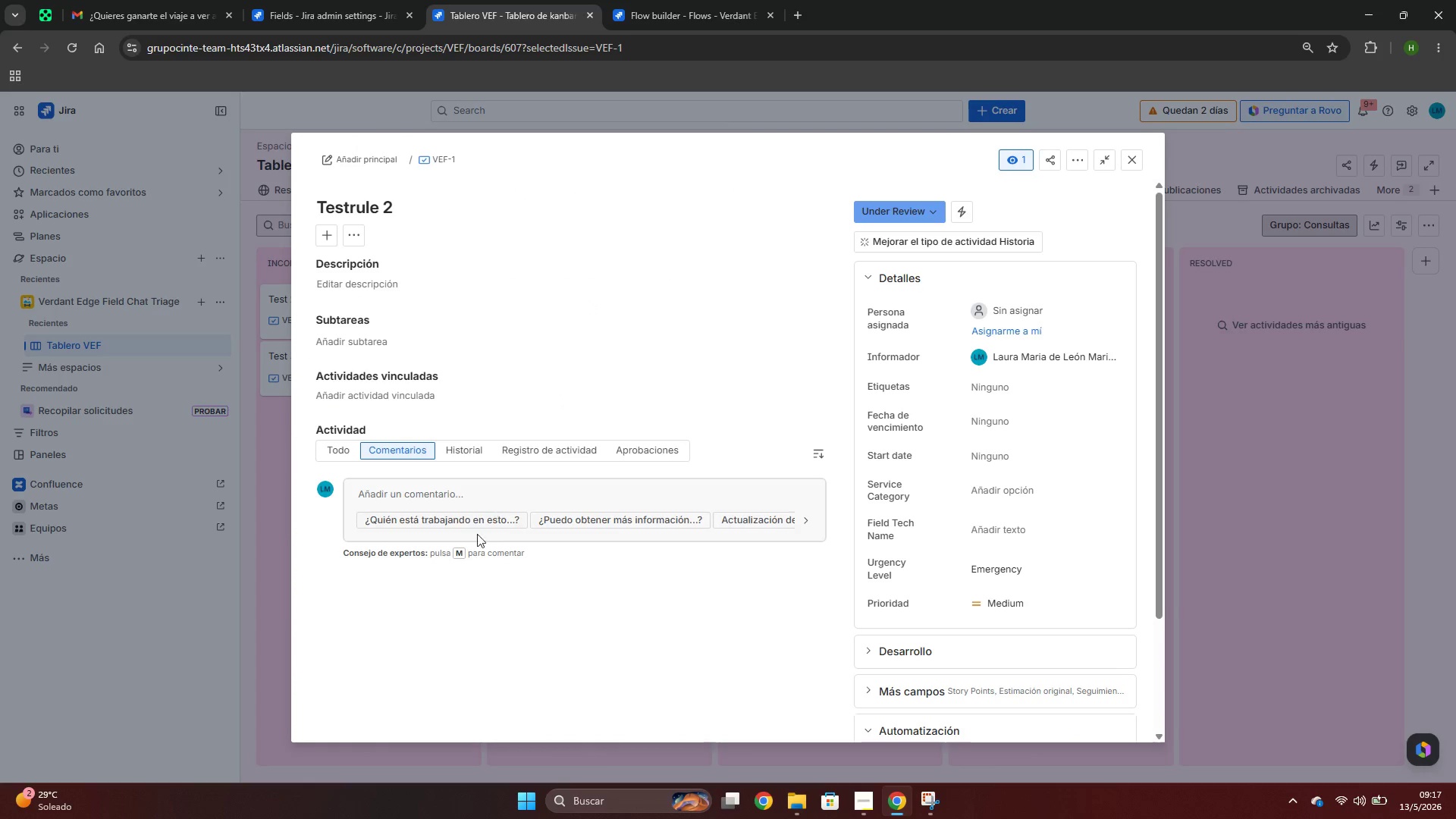 
wait(5.8)
 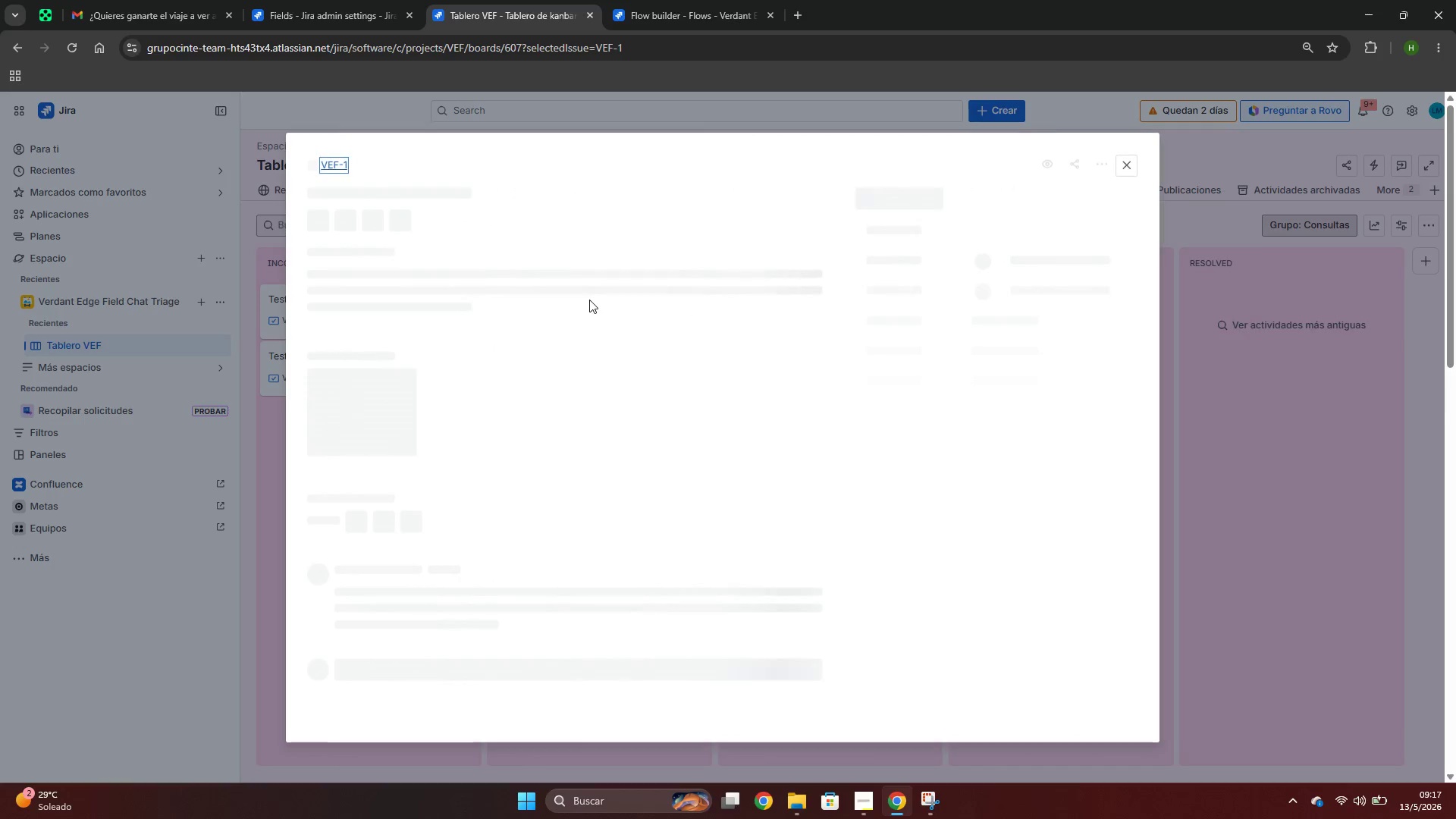 
left_click([449, 453])
 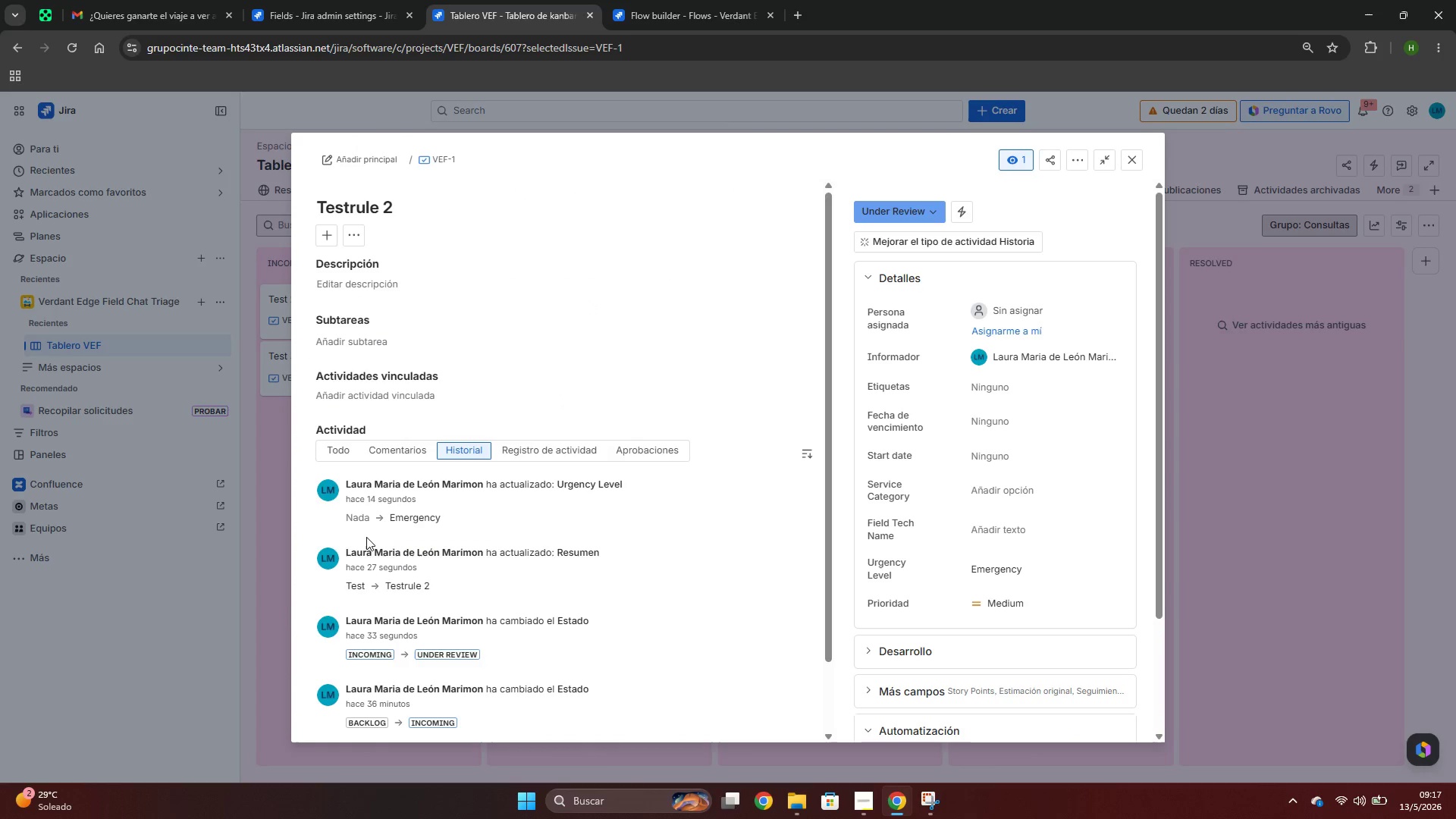 
left_click_drag(start_coordinate=[376, 519], to_coordinate=[440, 509])
 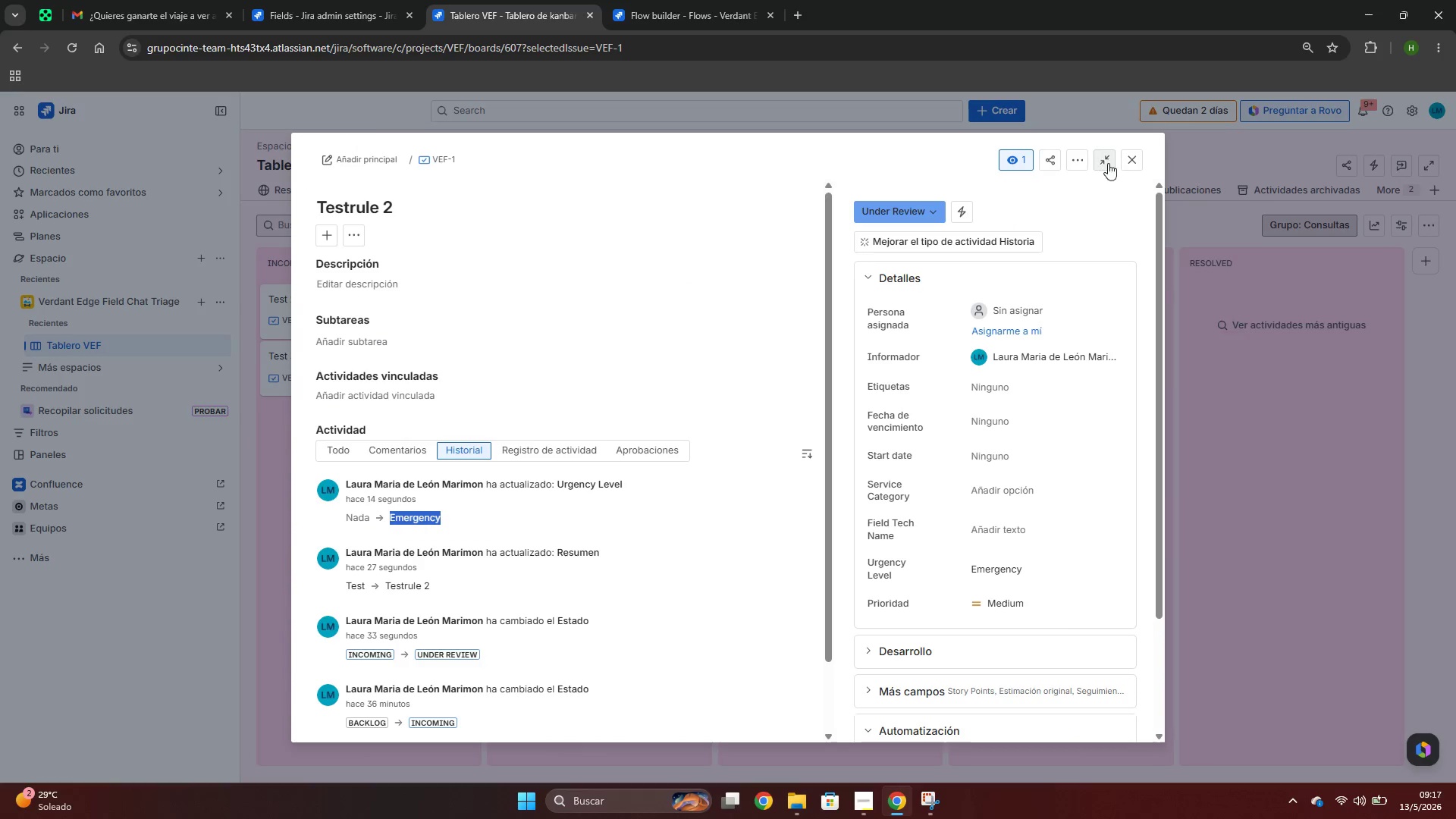 
left_click([1121, 166])
 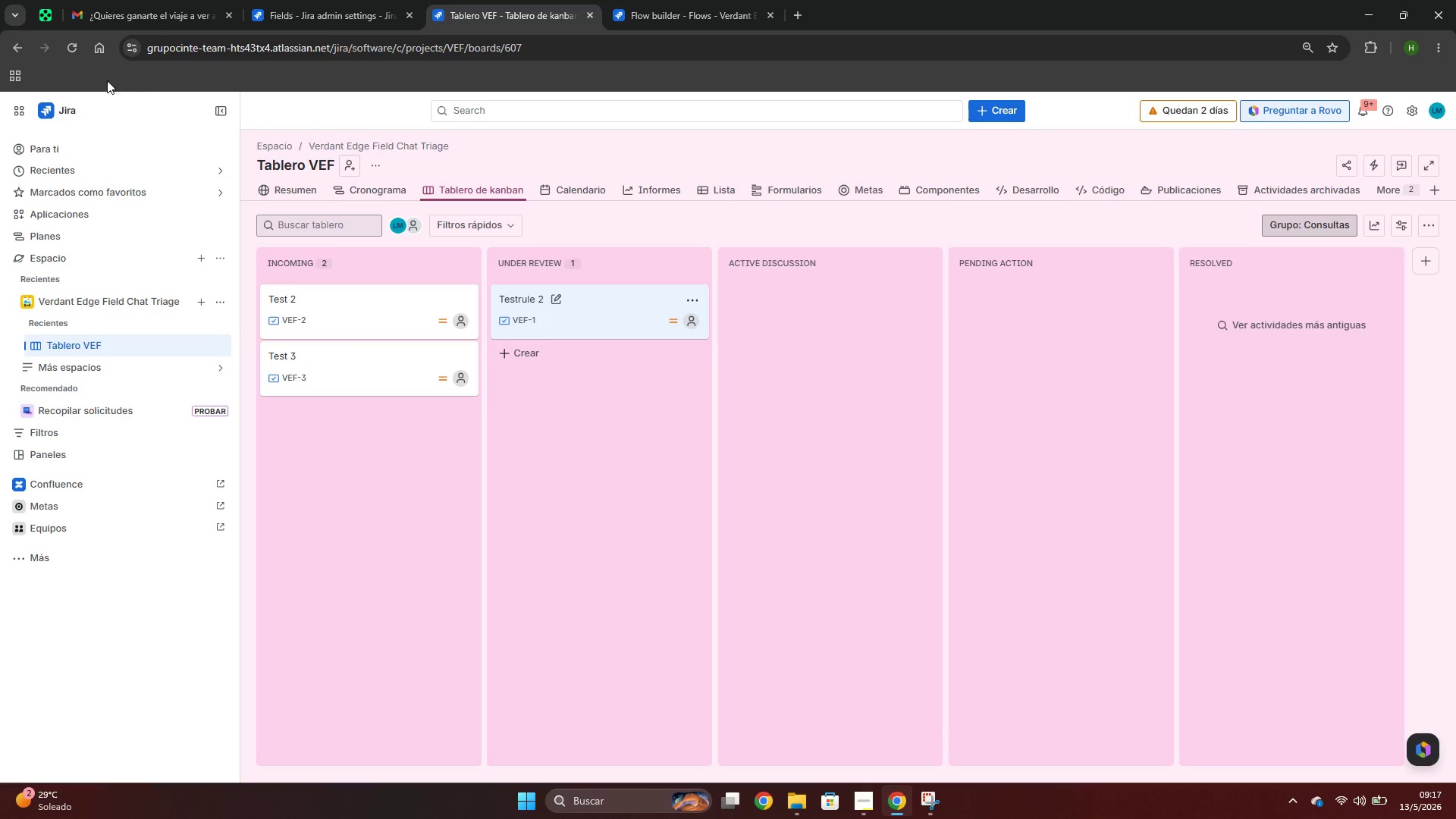 
left_click([71, 49])
 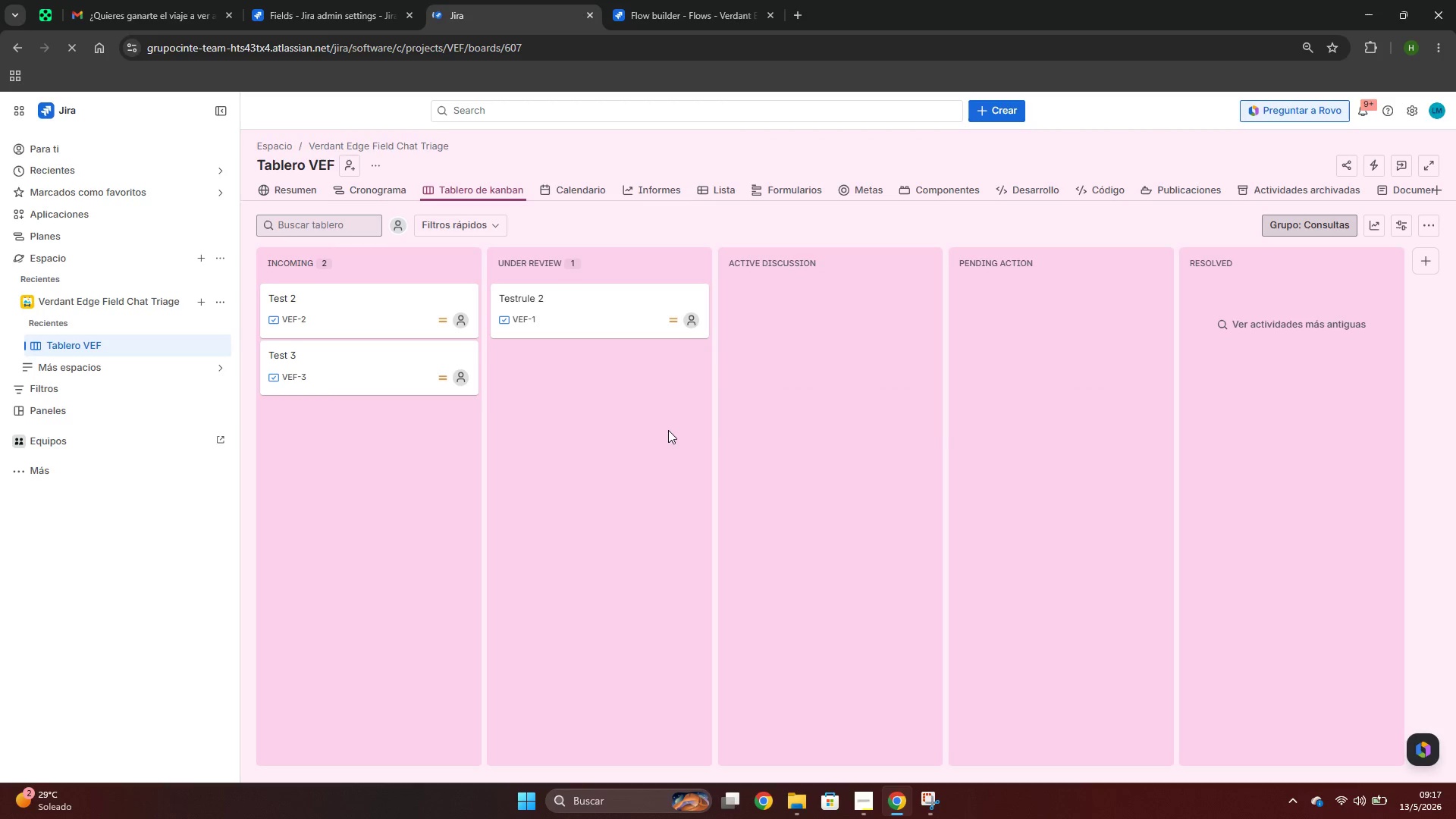 
left_click([596, 302])
 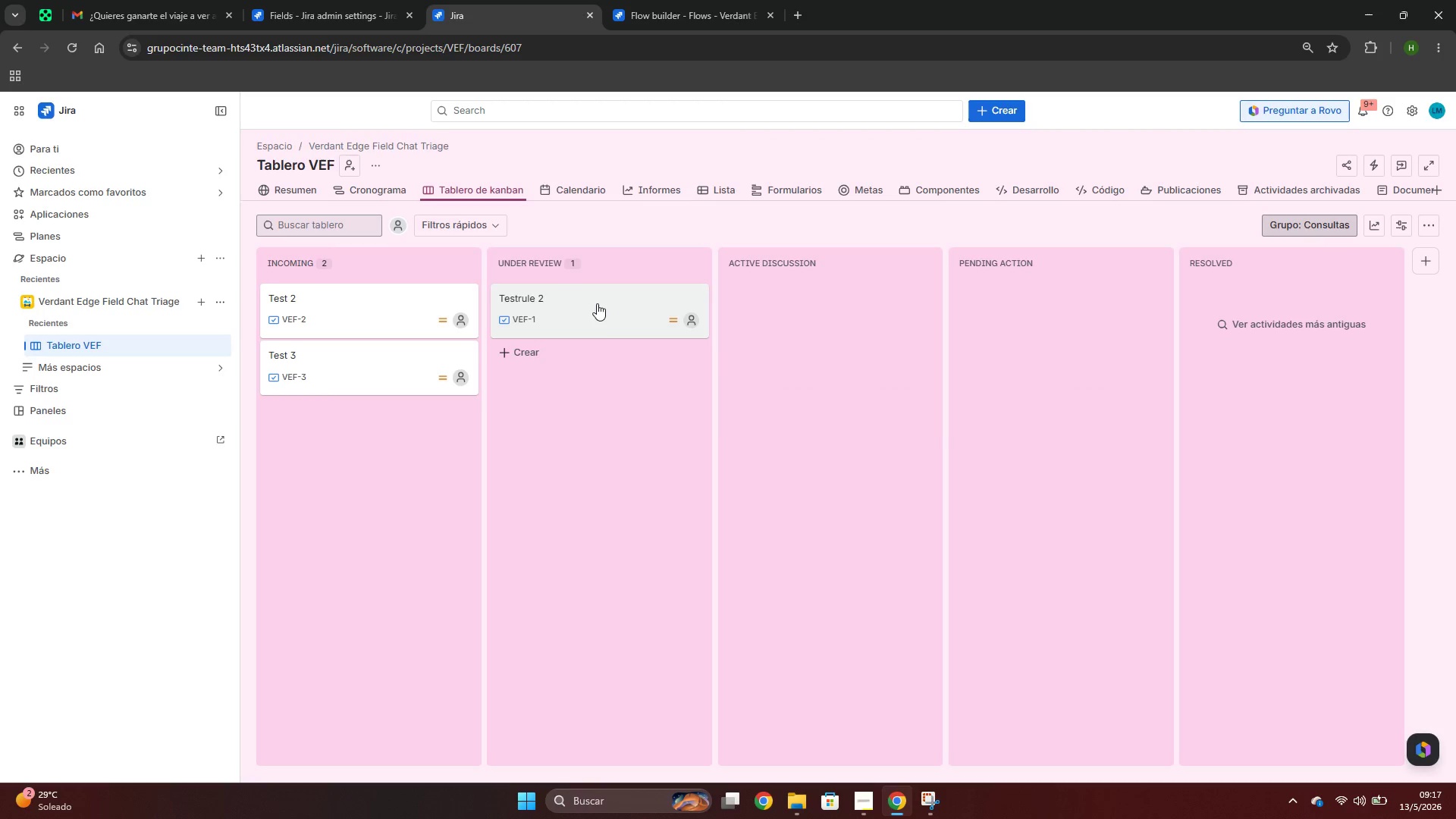 
left_click([601, 318])
 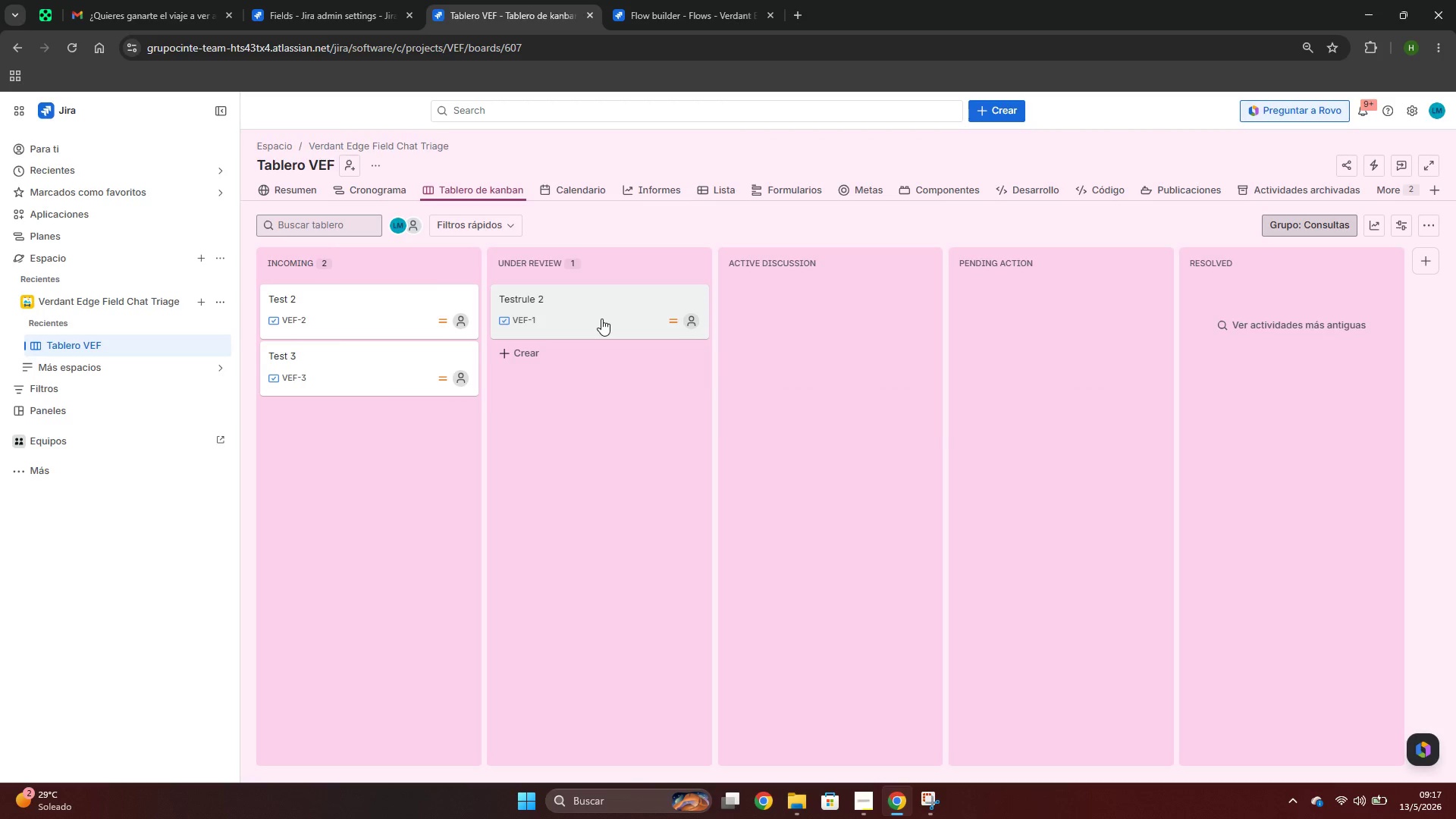 
left_click([601, 318])
 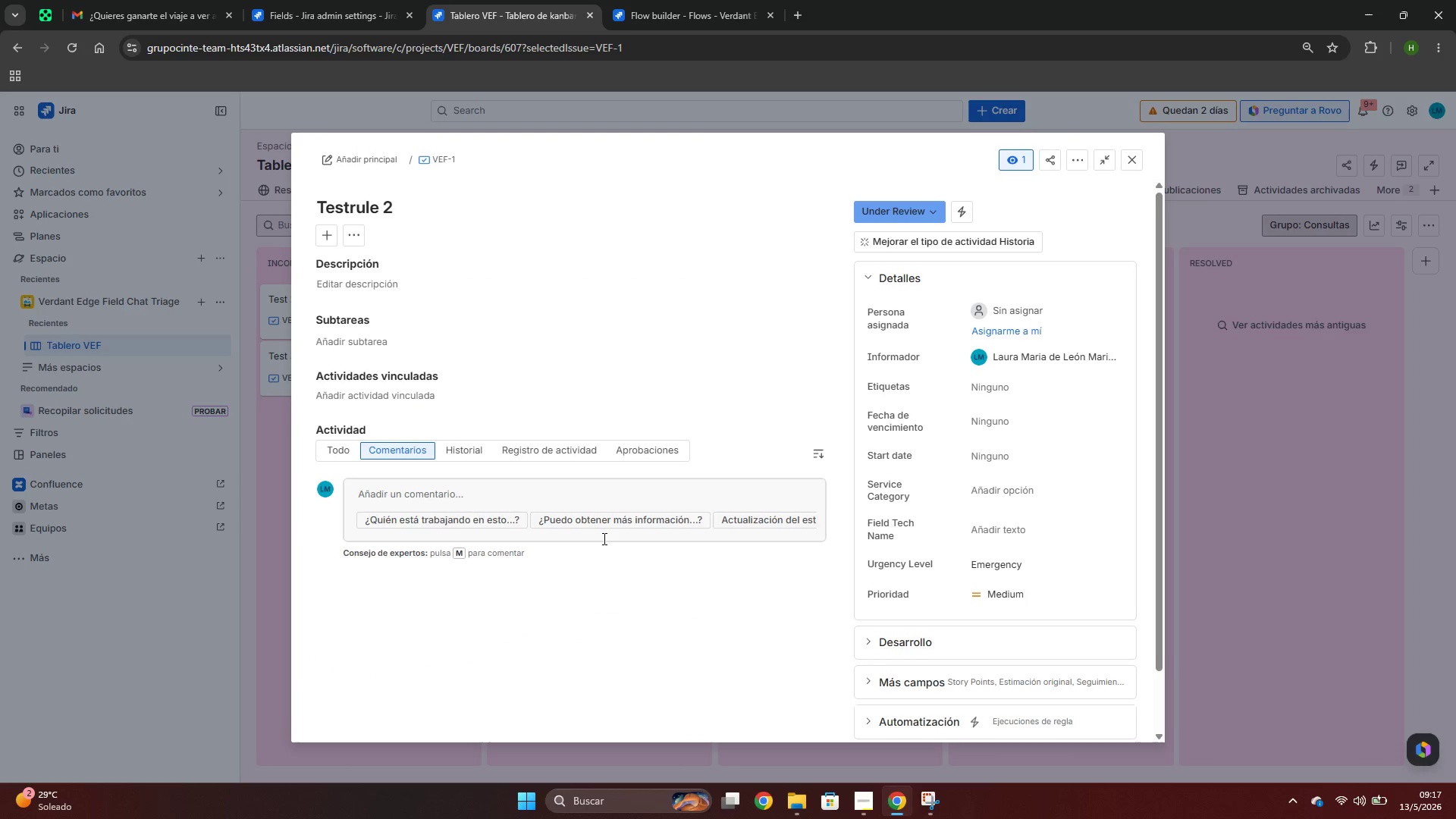 
wait(5.62)
 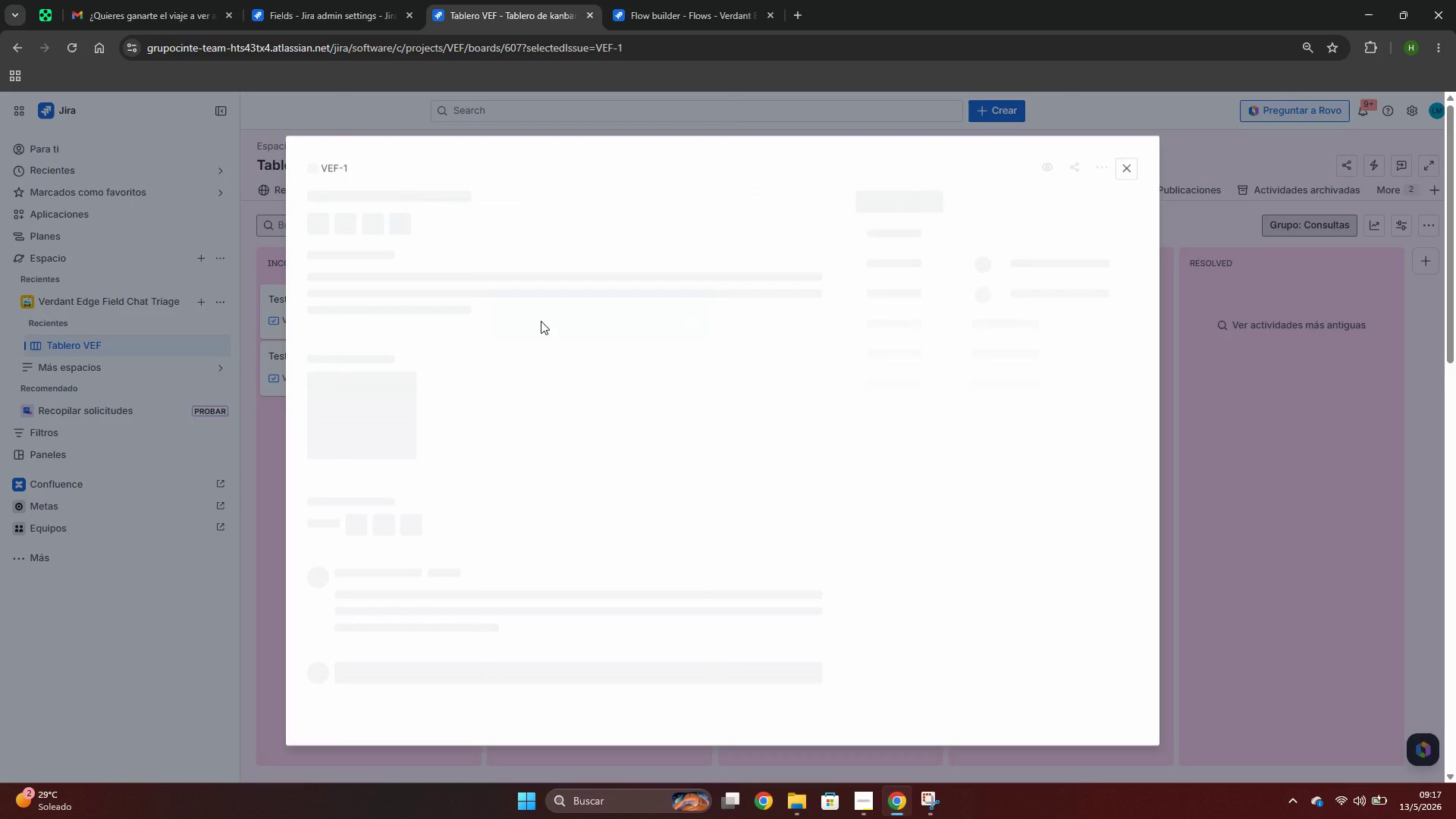 
scroll: coordinate [603, 538], scroll_direction: down, amount: 7.0
 